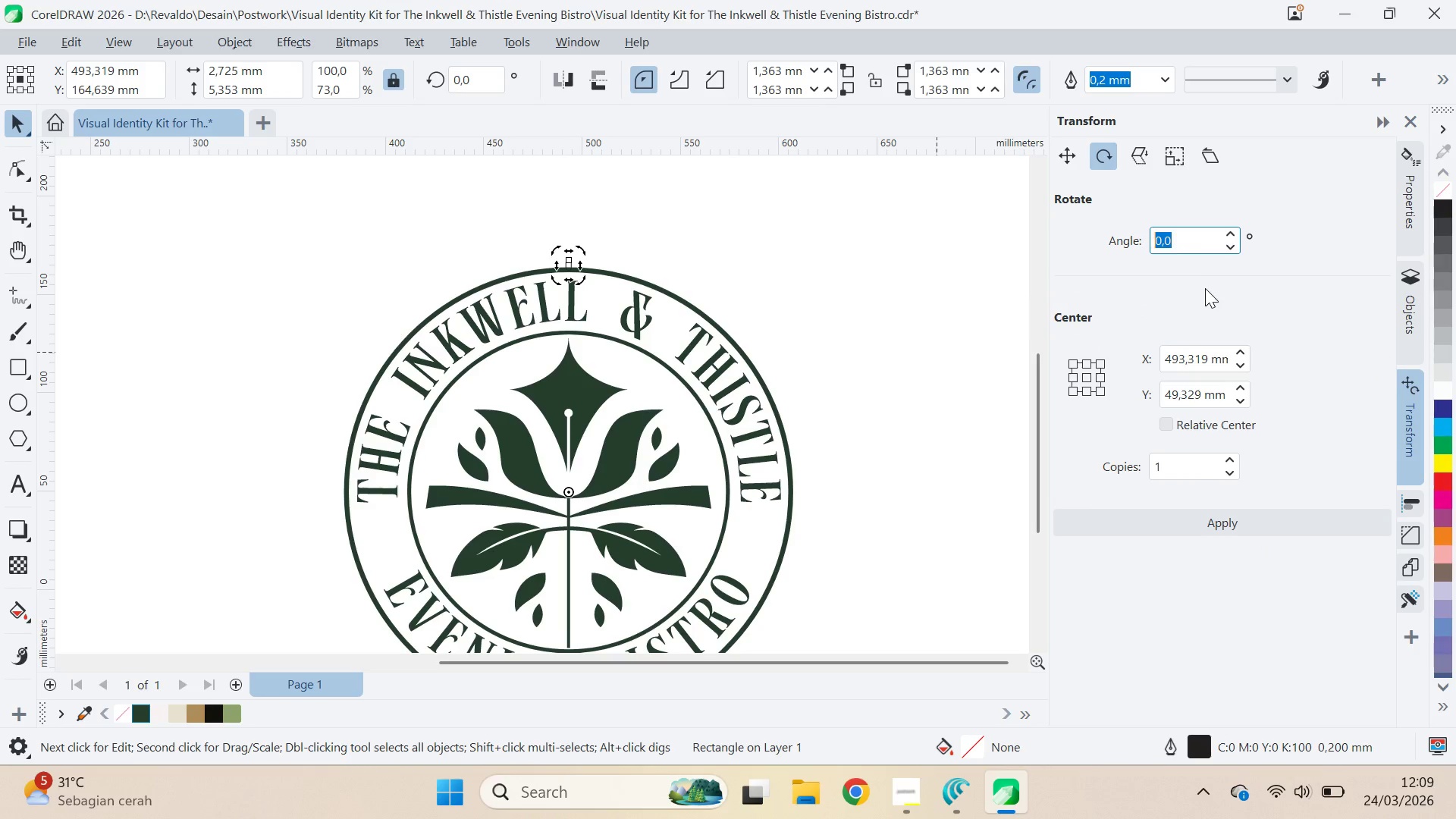 
type(10)
 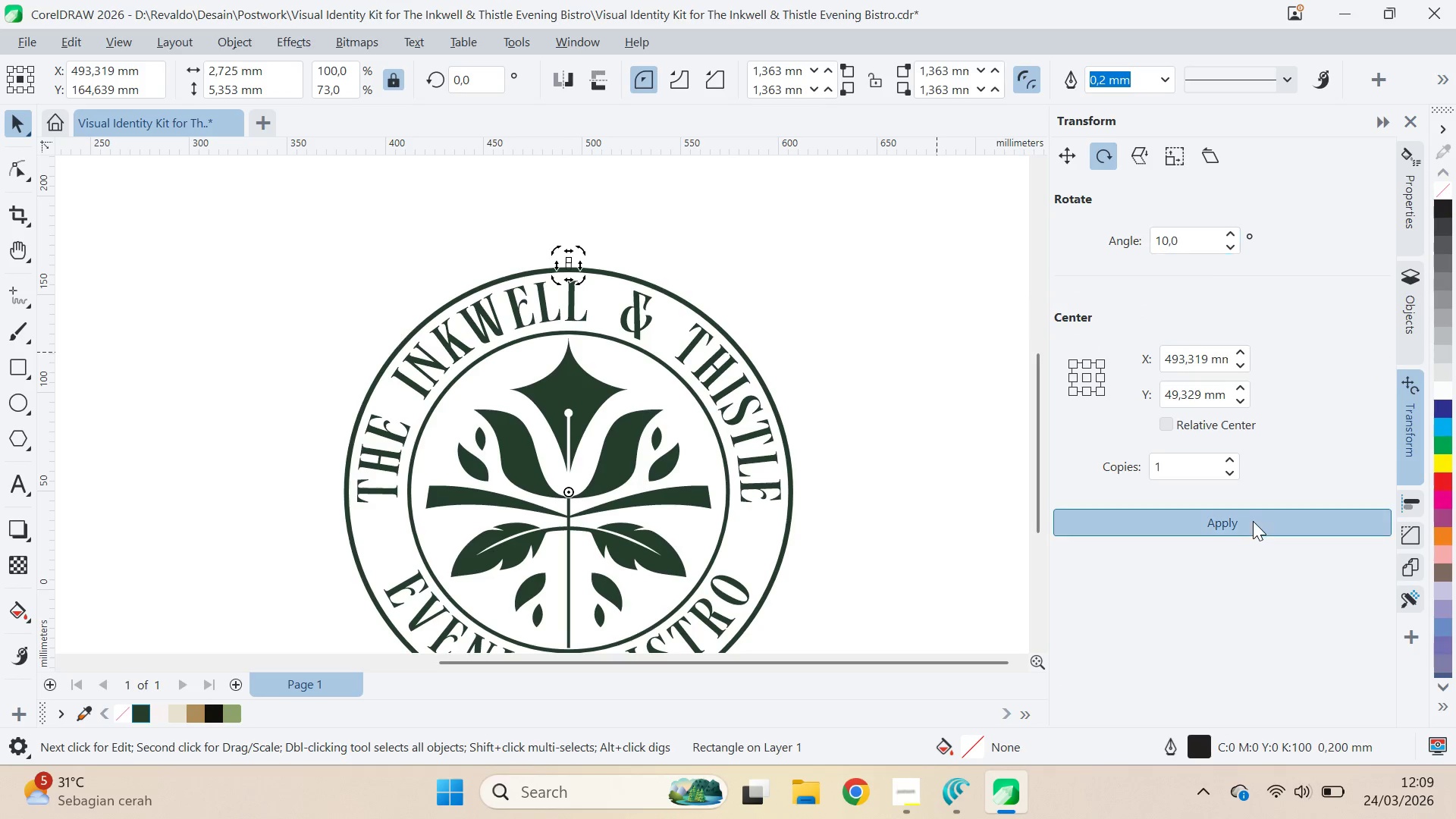 
double_click([1253, 521])
 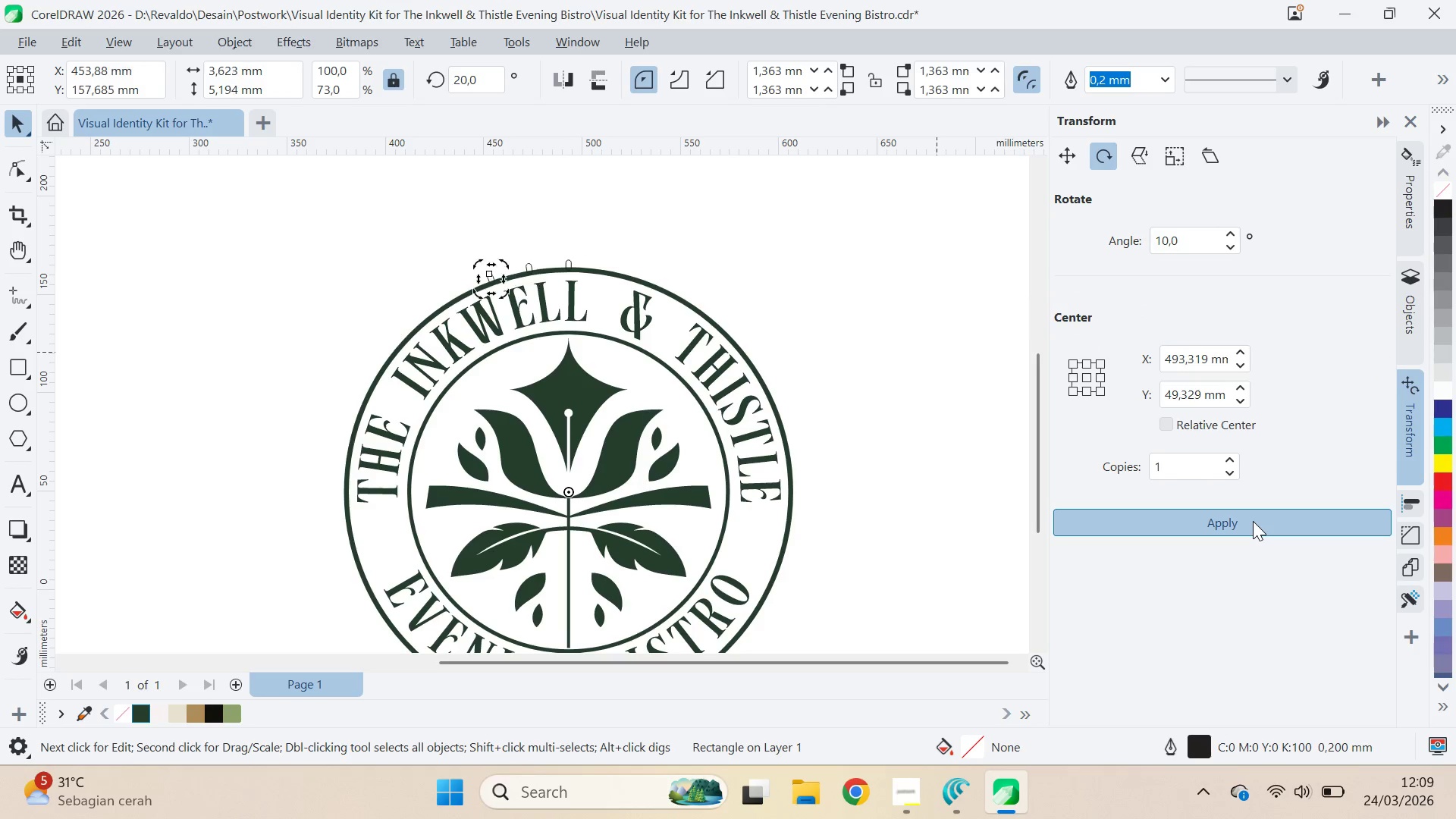 
triple_click([1253, 521])
 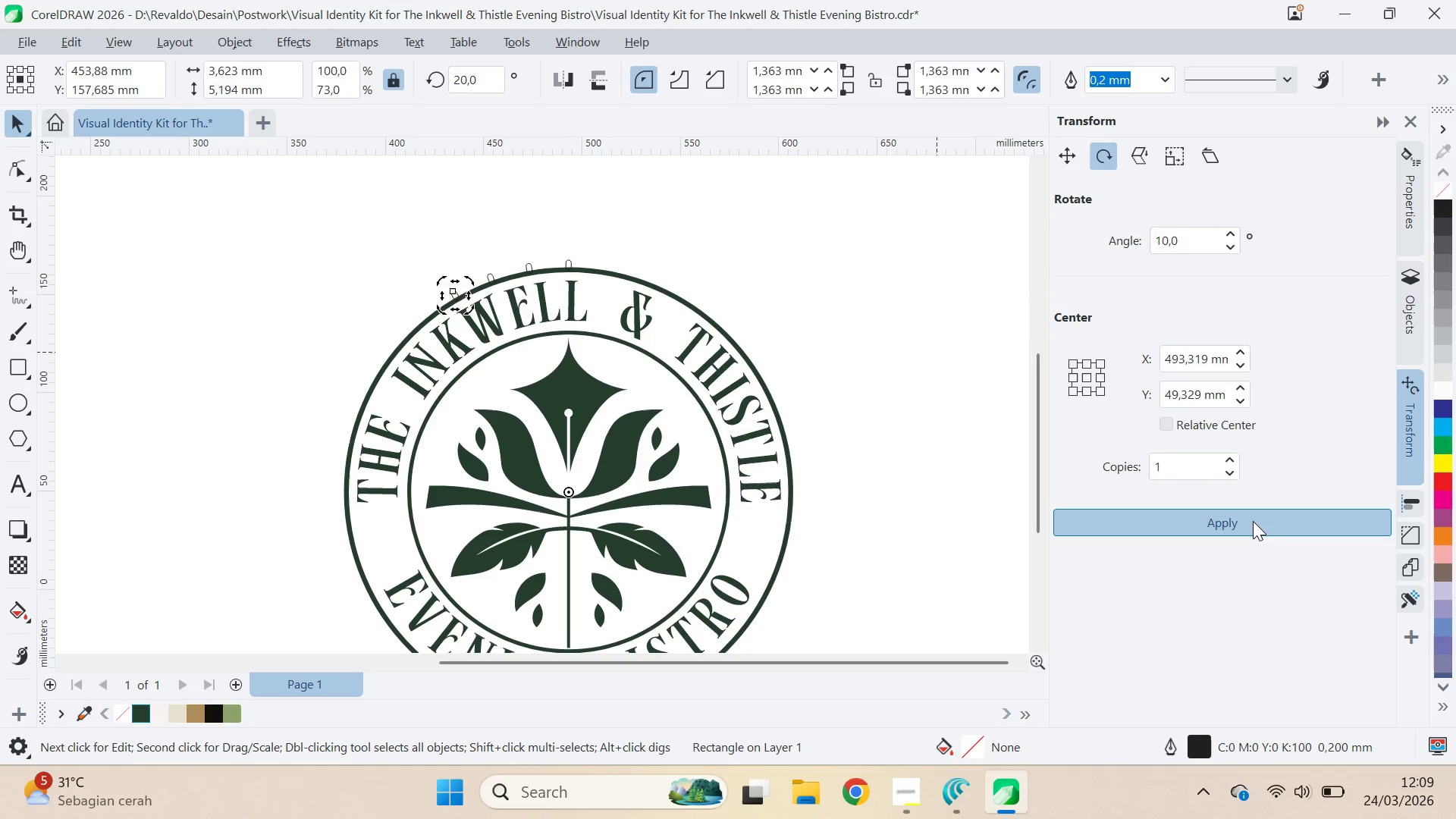 
triple_click([1253, 521])
 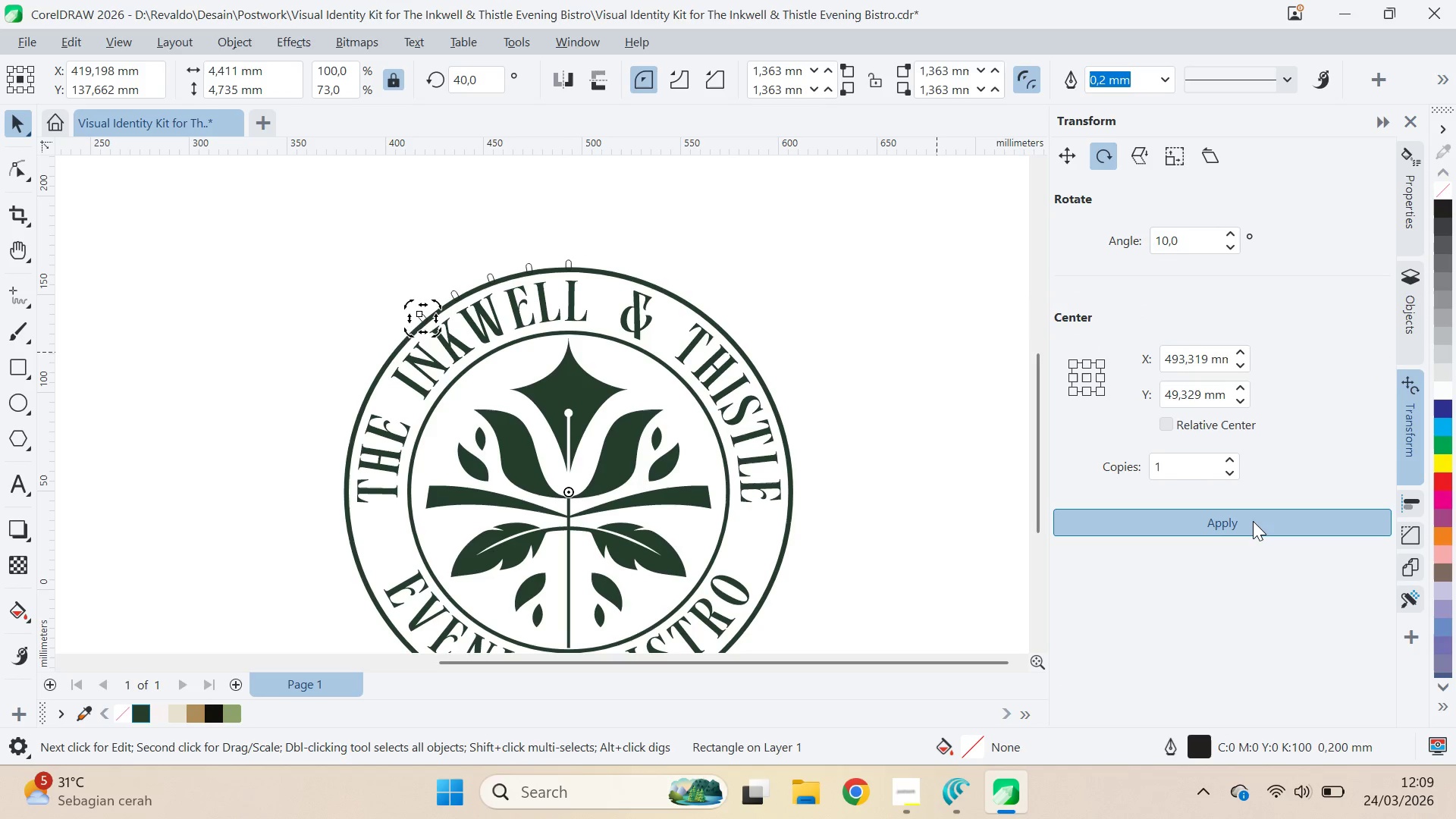 
triple_click([1253, 521])
 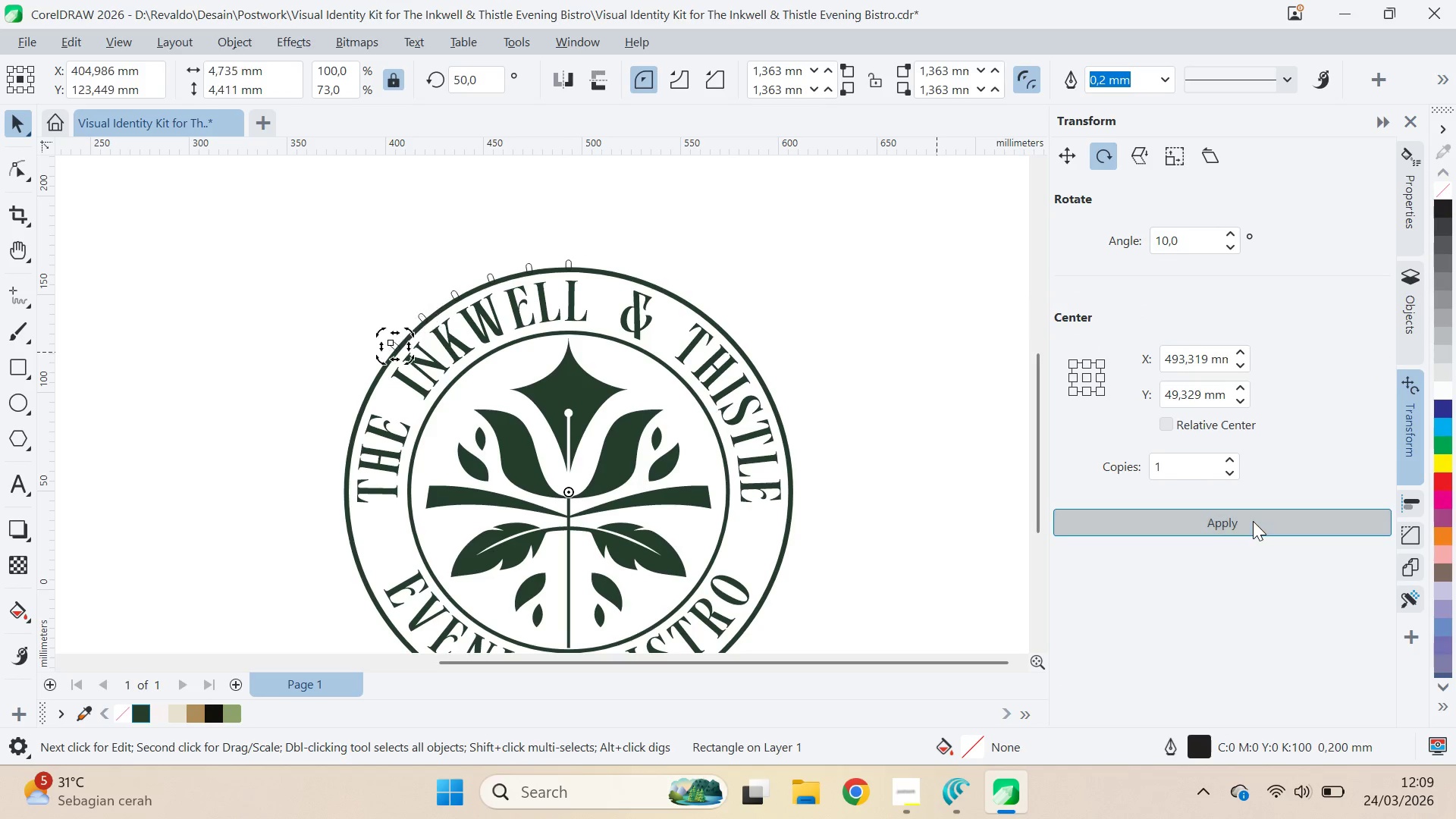 
triple_click([1253, 521])
 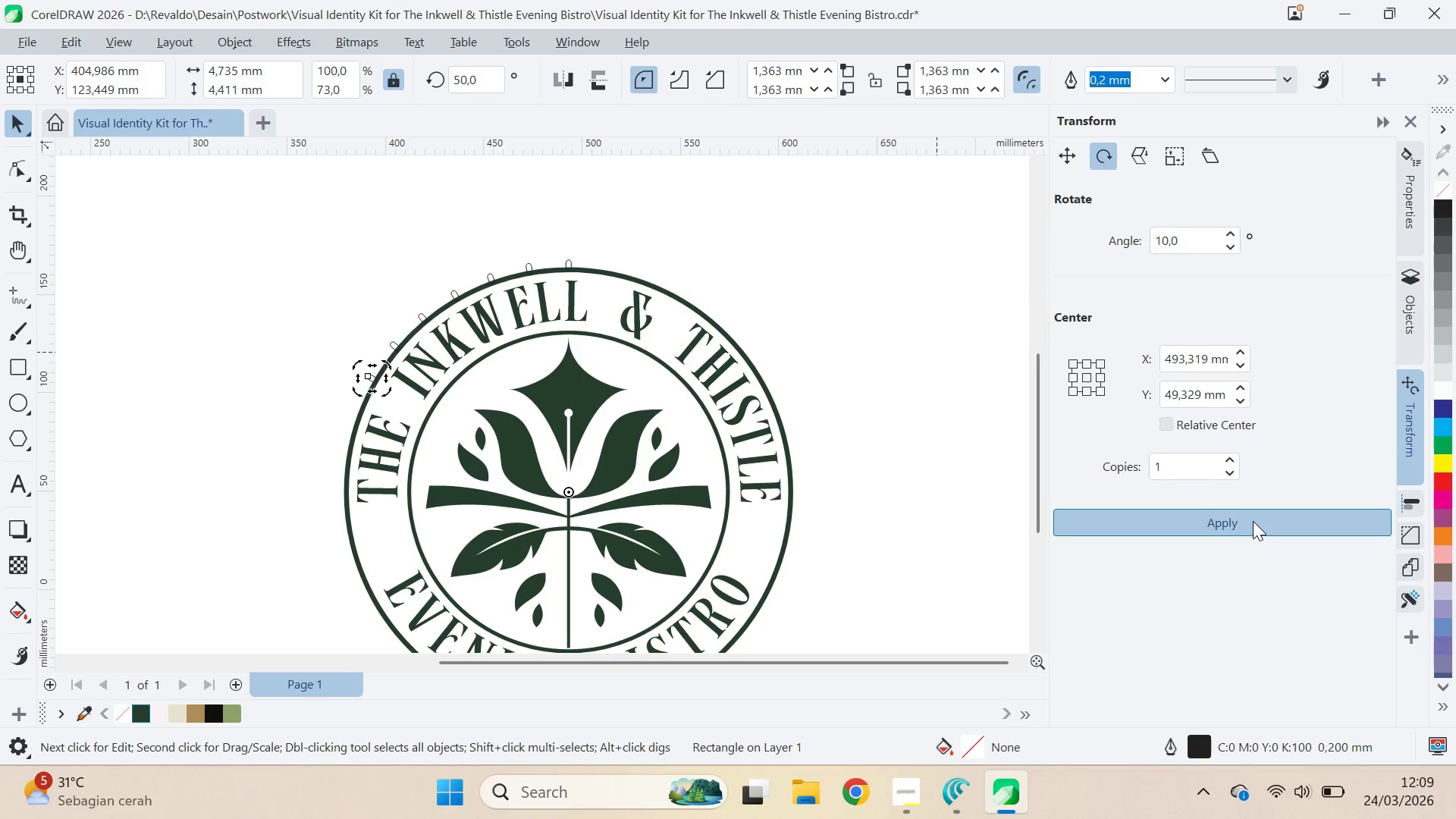 
triple_click([1253, 521])
 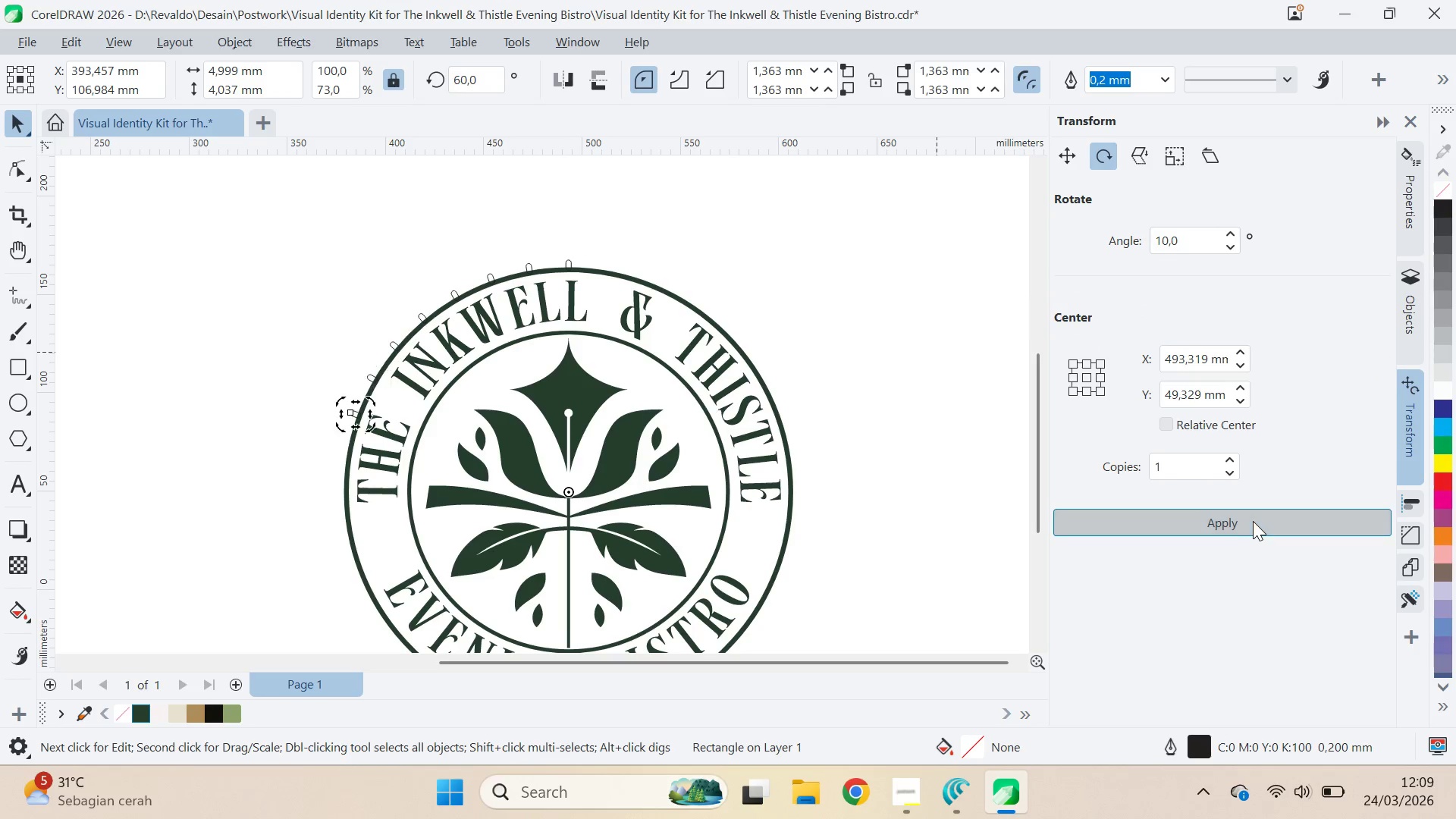 
triple_click([1253, 521])
 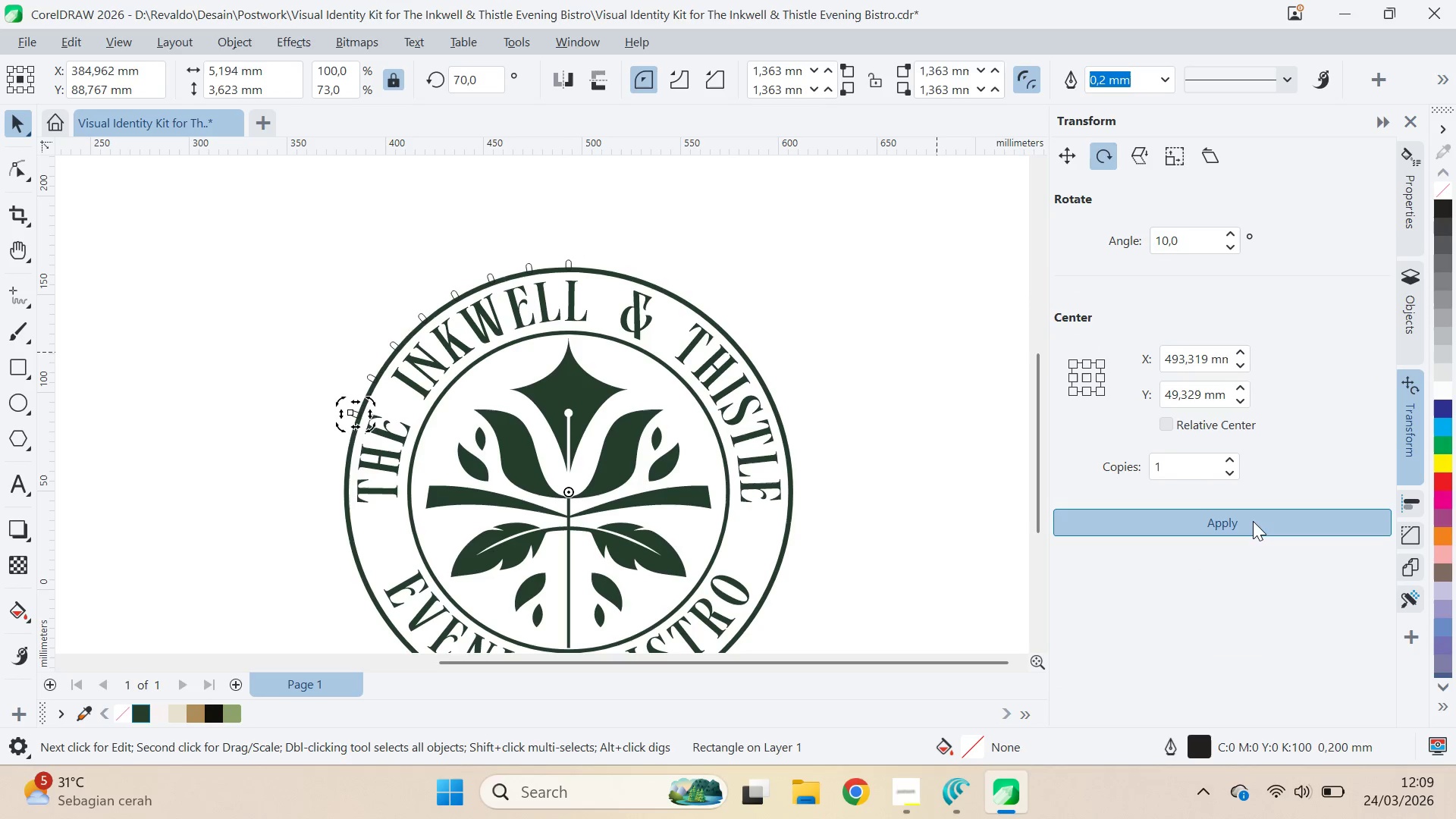 
triple_click([1253, 521])
 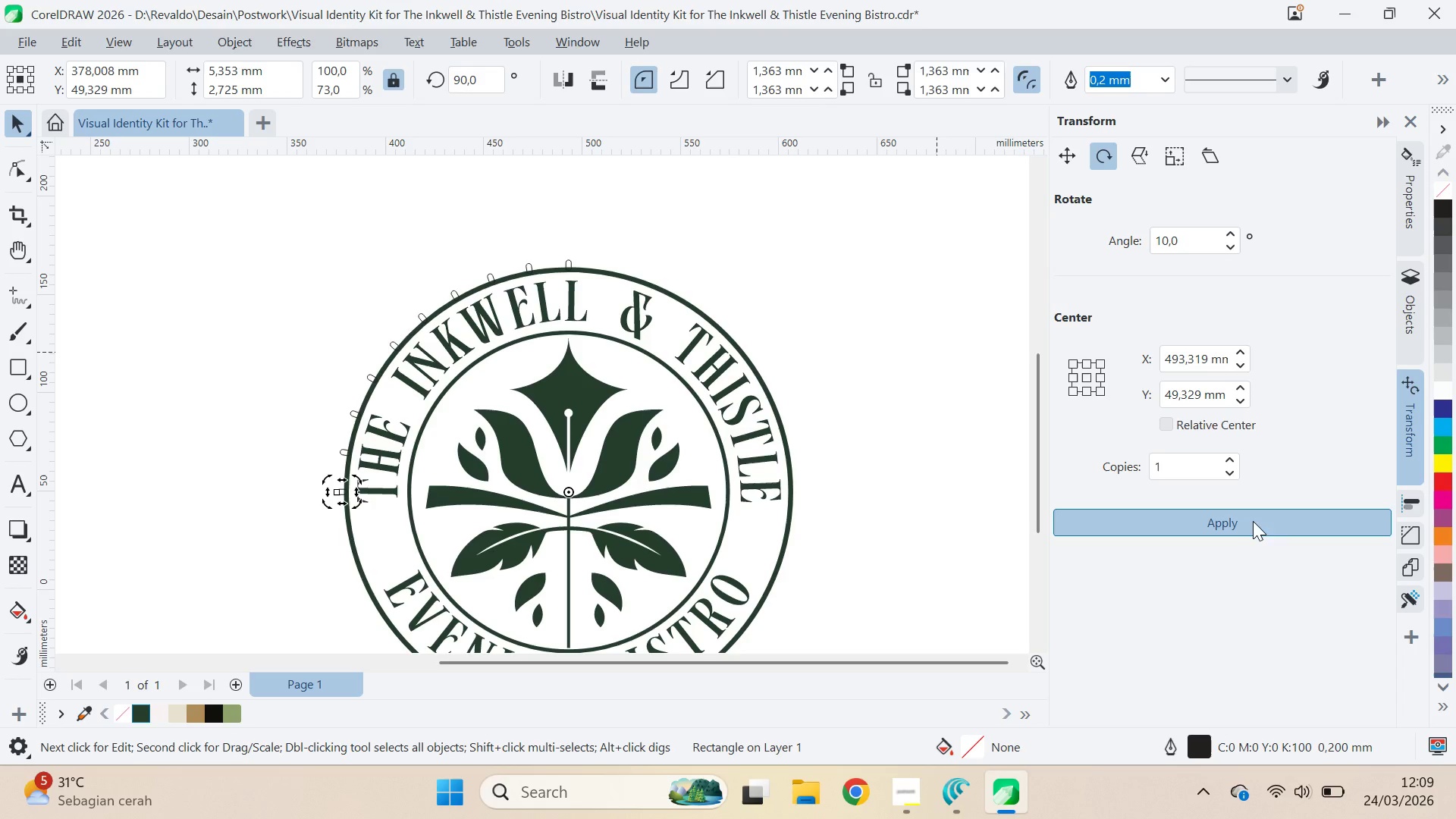 
triple_click([1253, 521])
 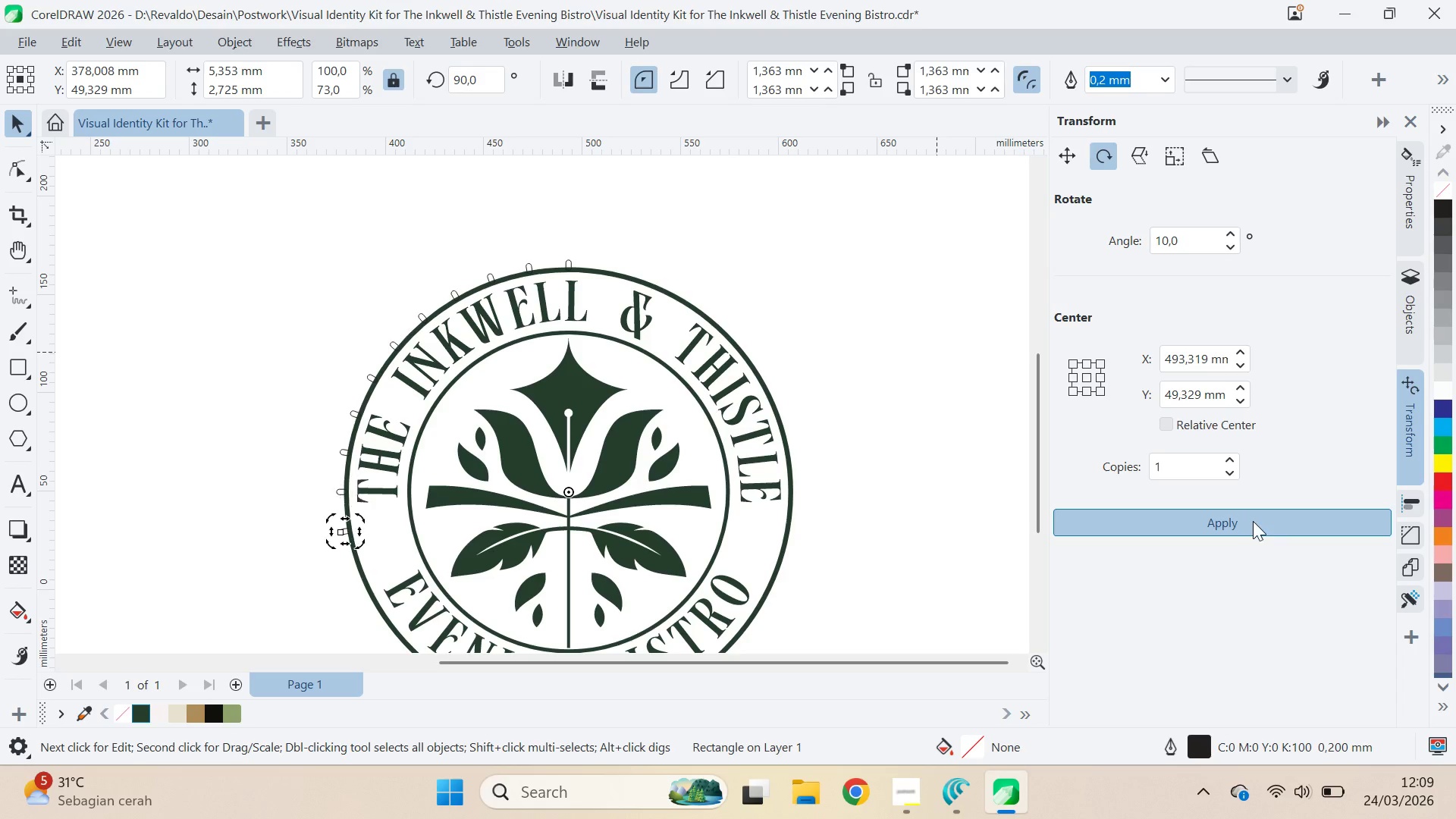 
triple_click([1253, 521])
 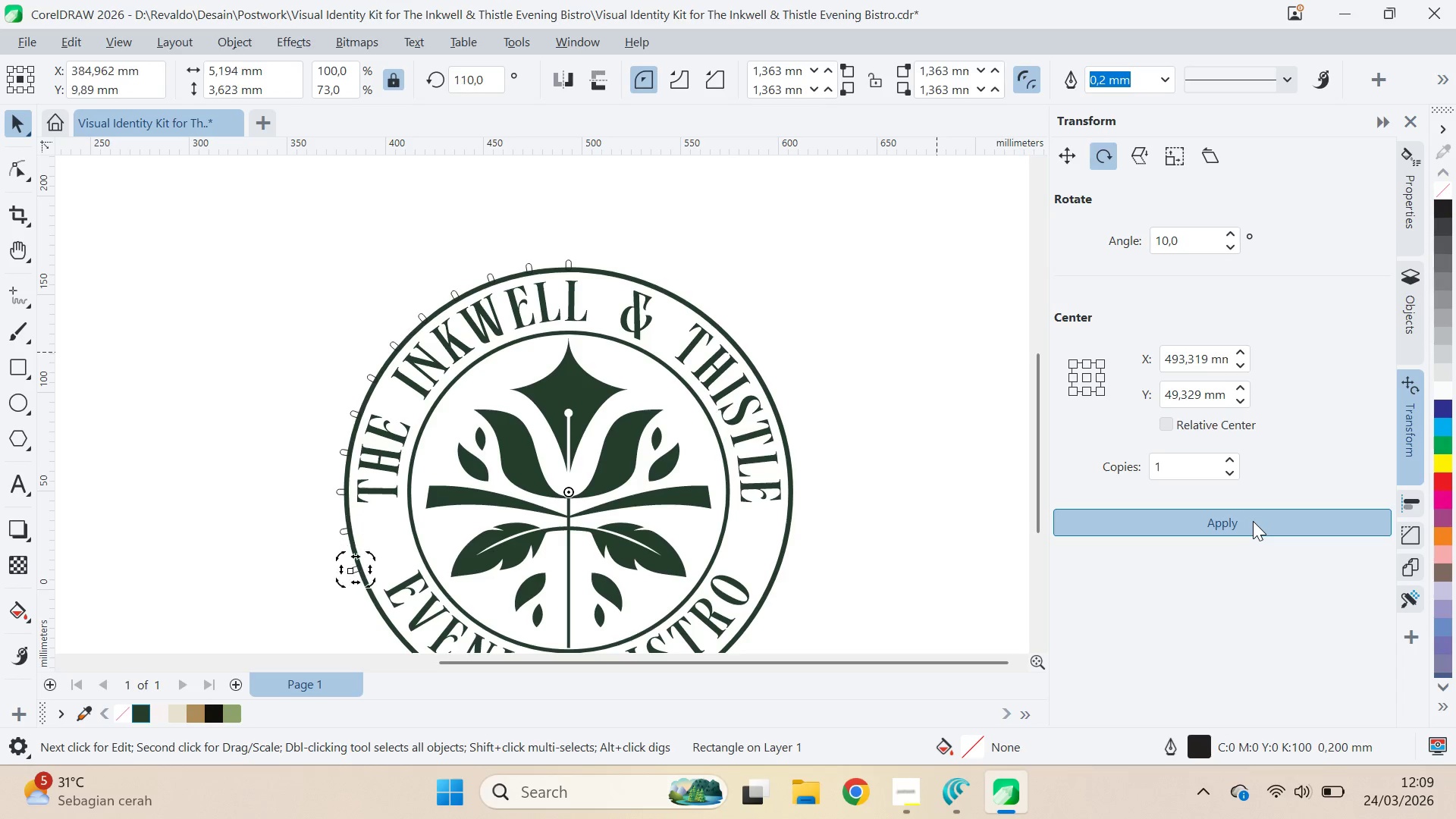 
triple_click([1253, 521])
 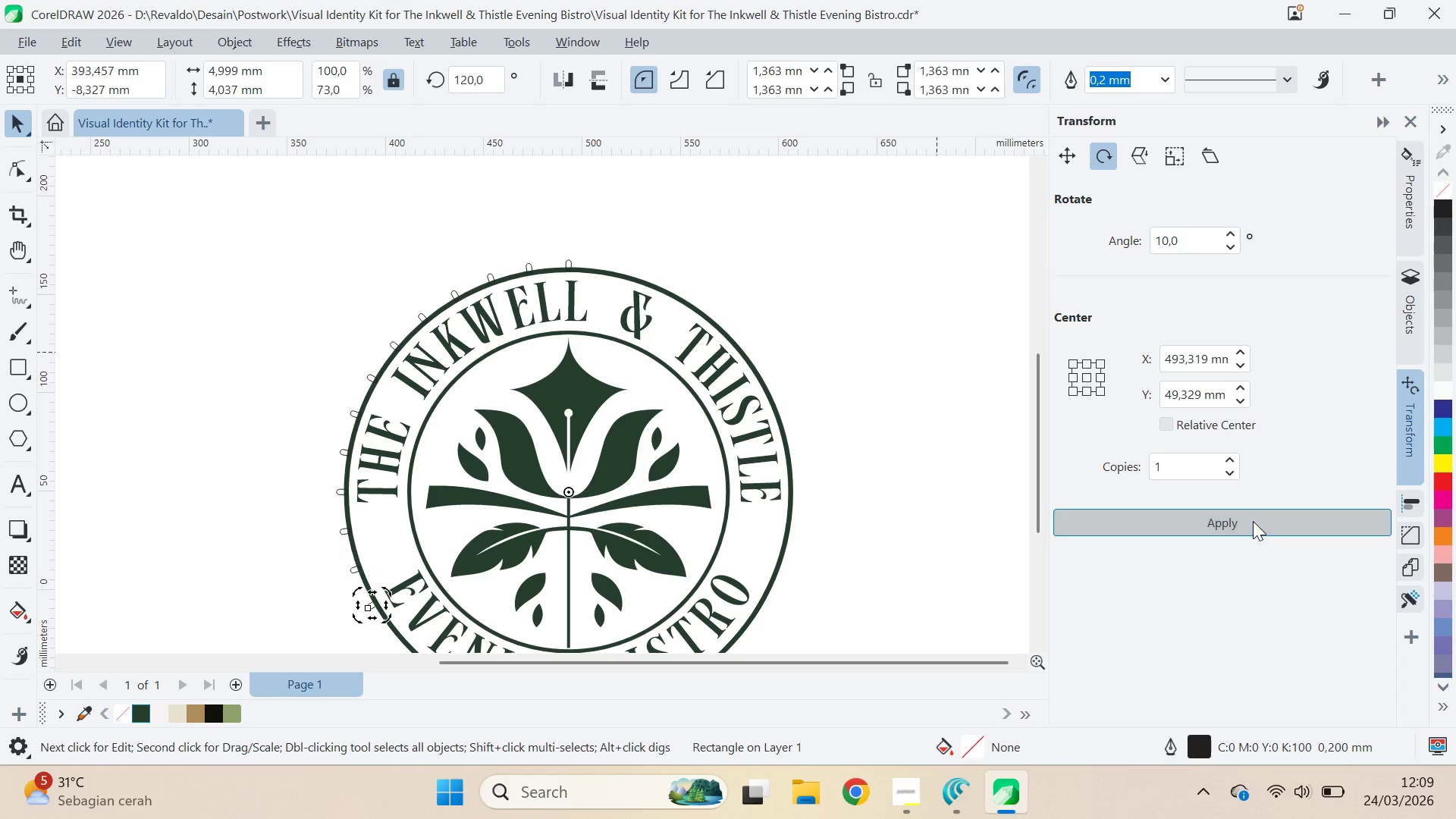 
triple_click([1253, 521])
 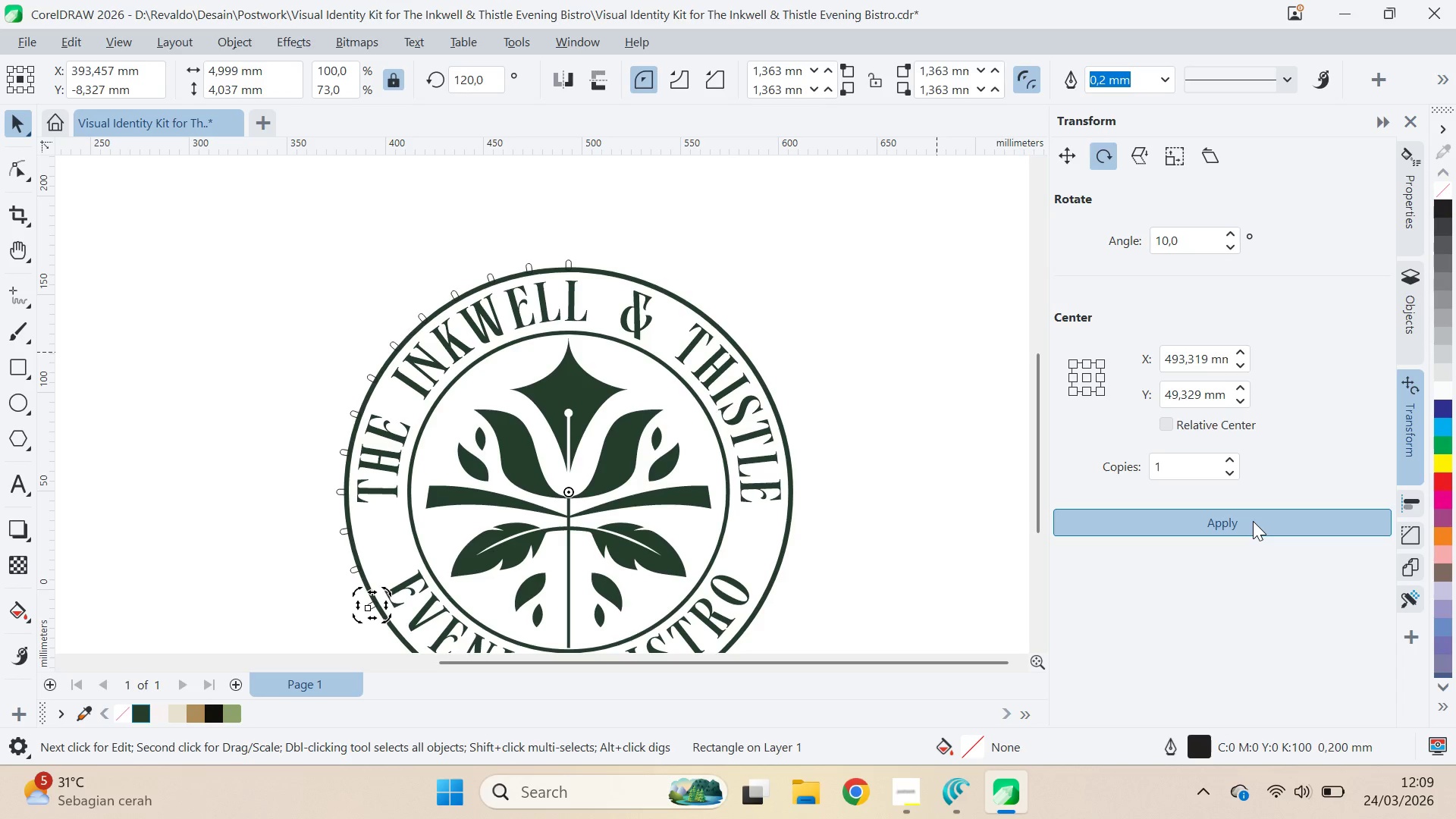 
triple_click([1253, 521])
 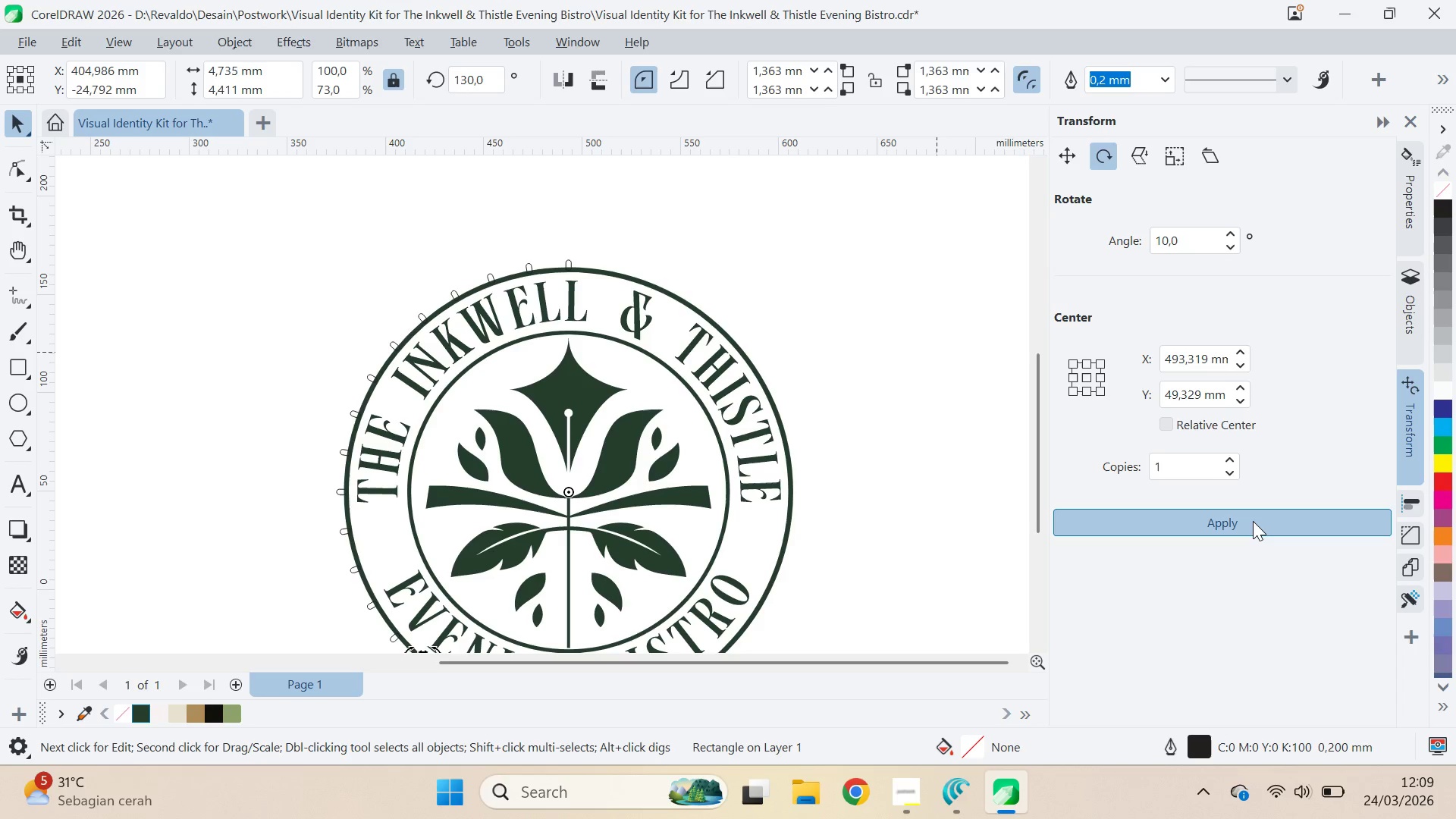 
triple_click([1253, 521])
 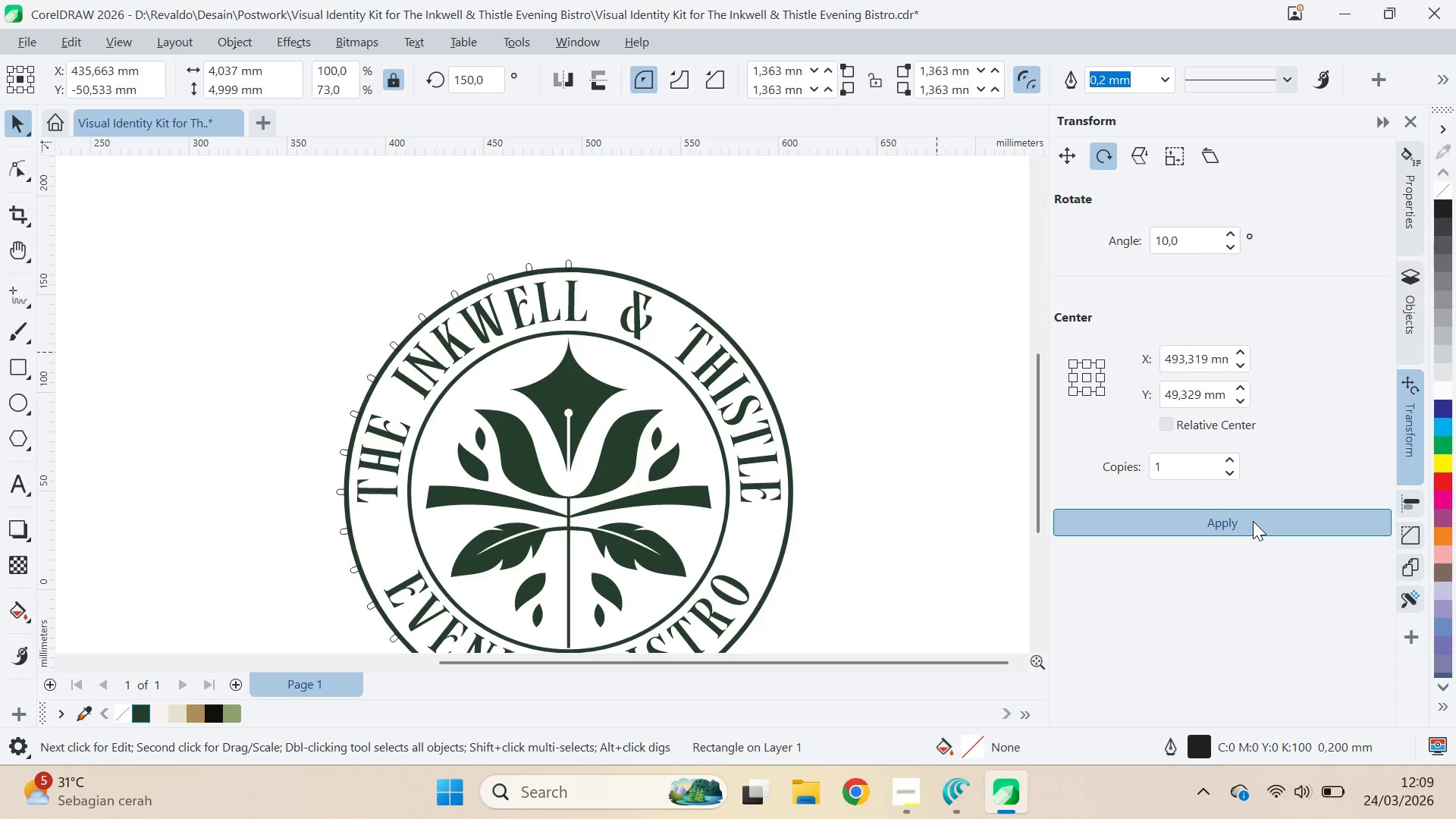 
triple_click([1253, 521])
 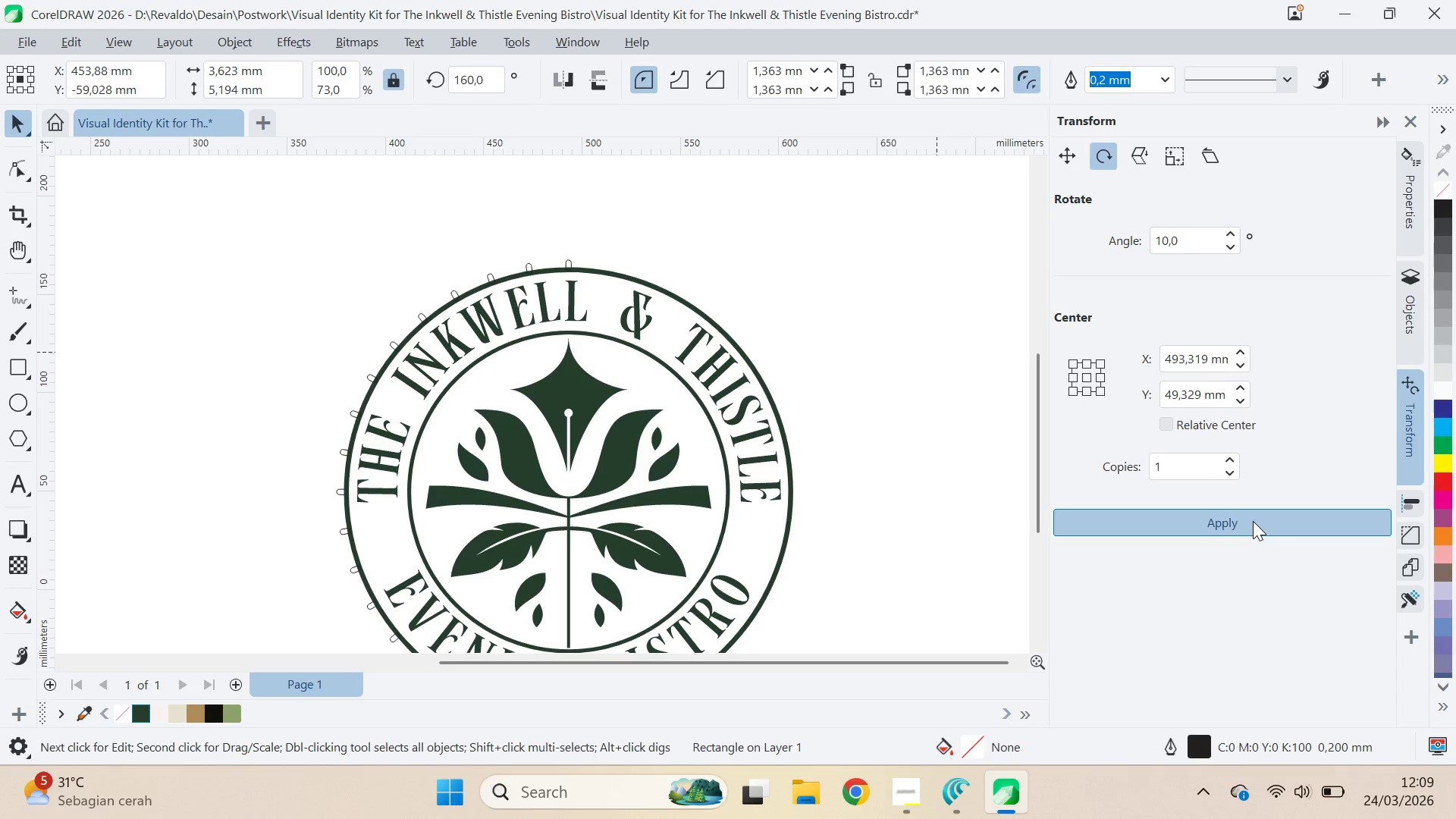 
triple_click([1253, 521])
 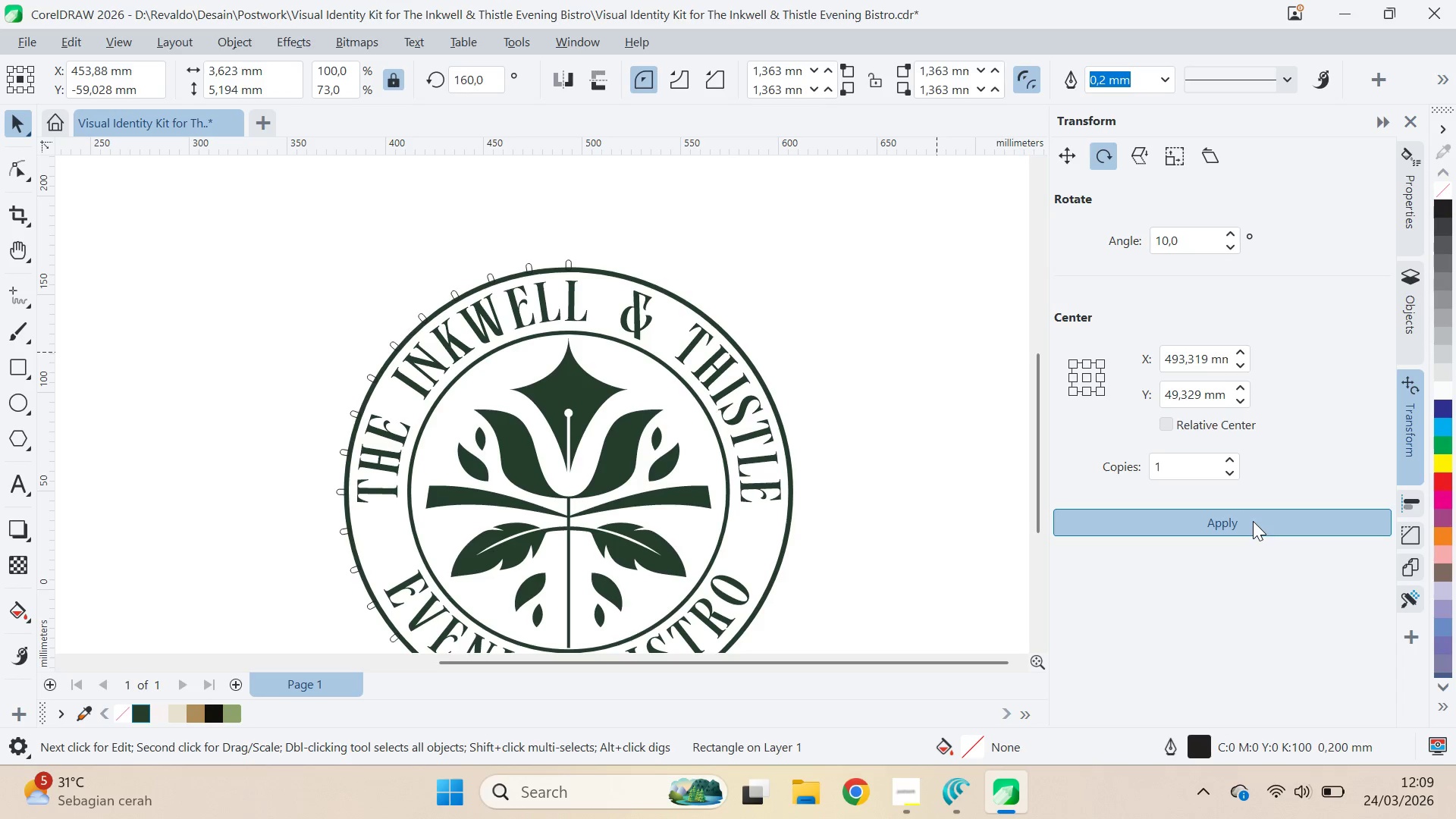 
triple_click([1253, 521])
 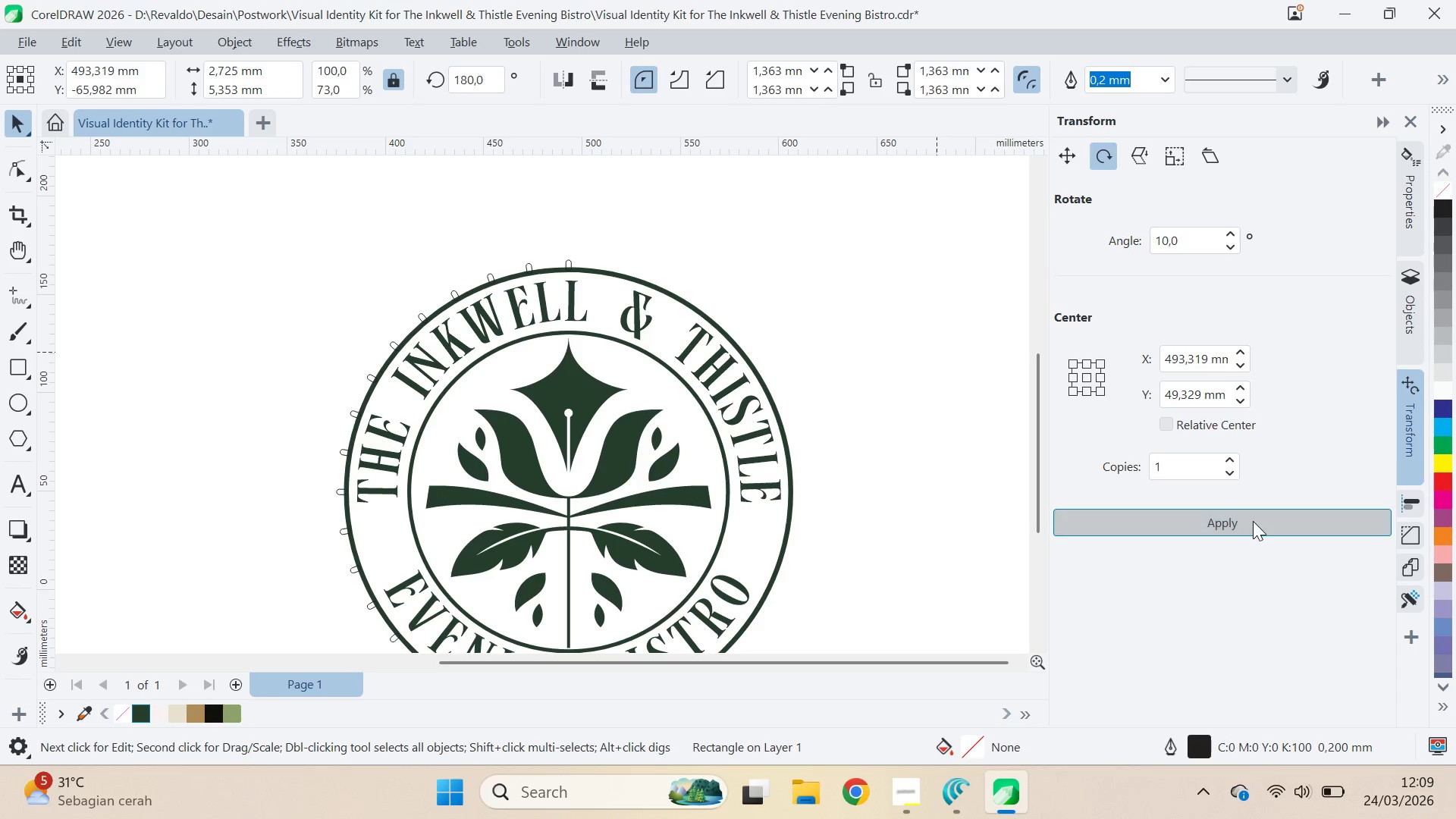 
triple_click([1253, 521])
 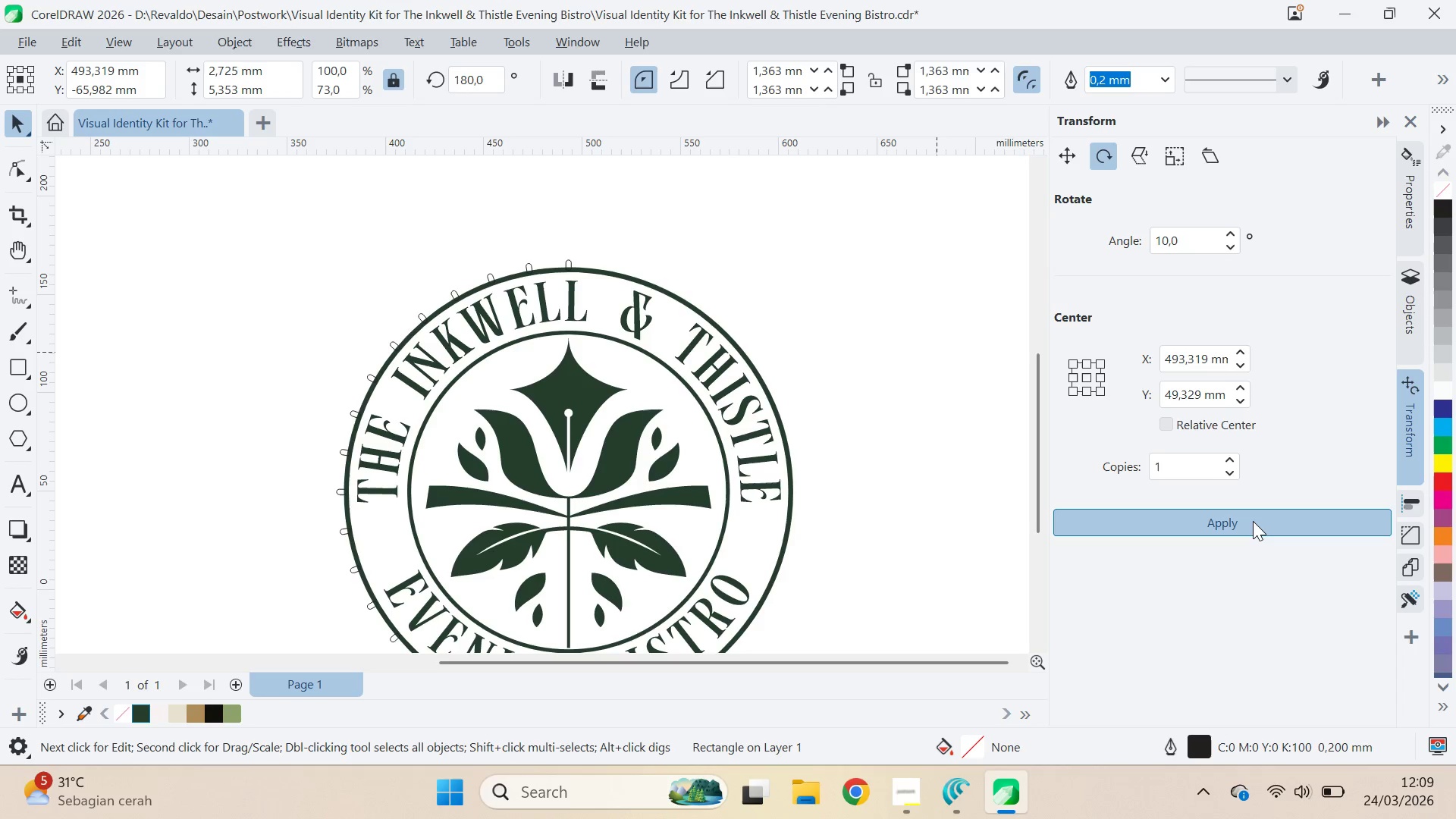 
triple_click([1253, 521])
 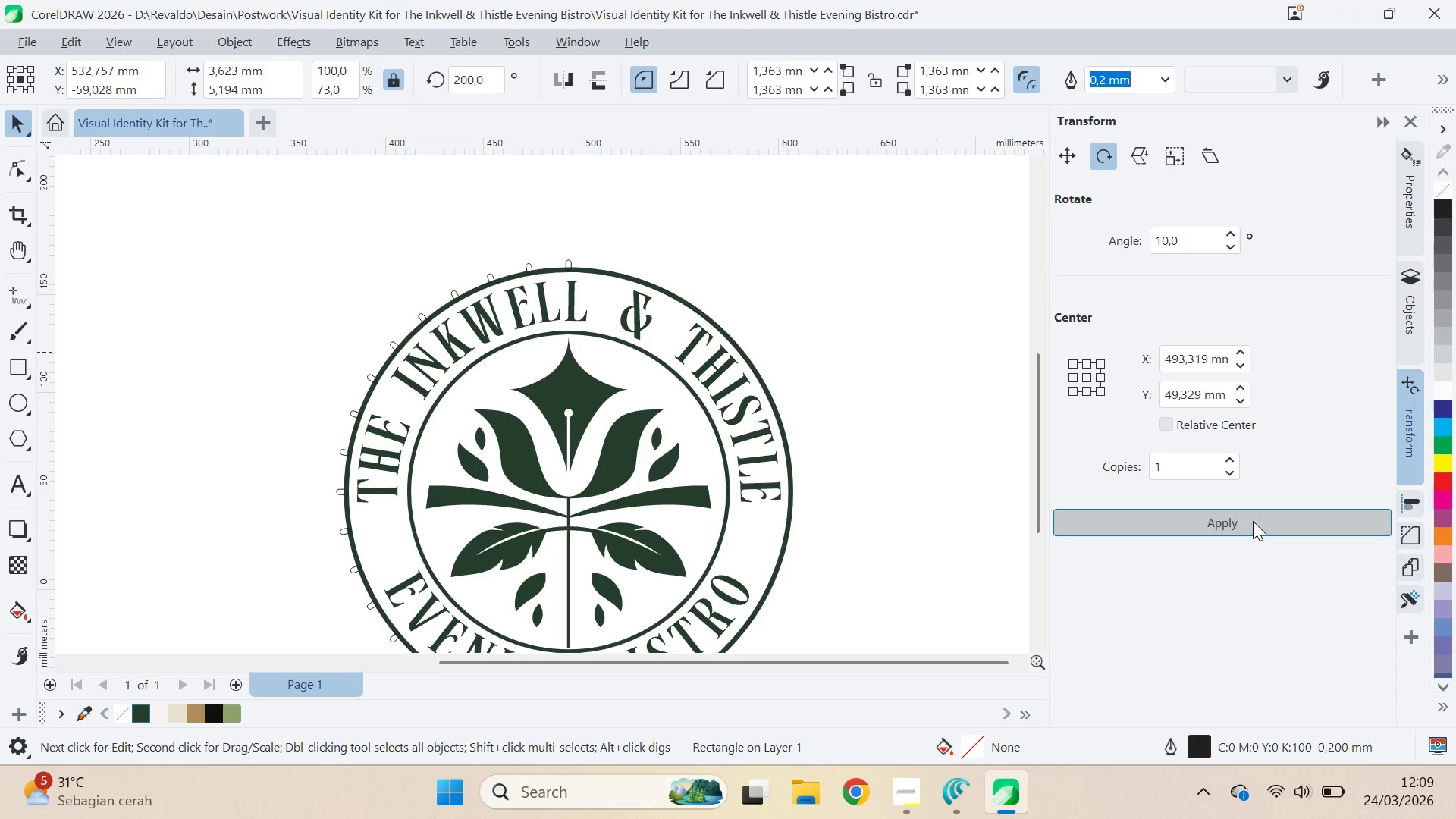 
triple_click([1253, 521])
 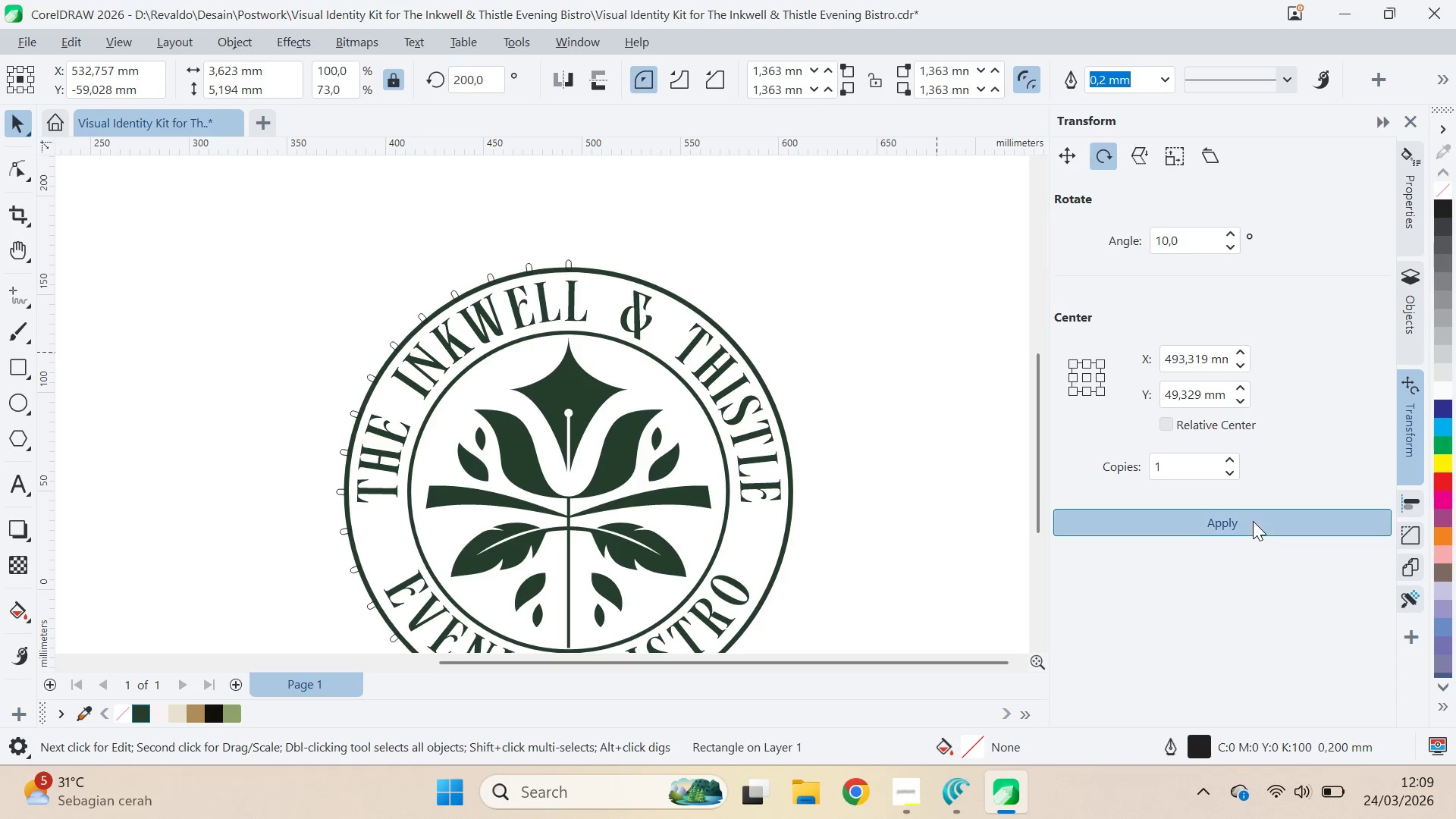 
triple_click([1253, 521])
 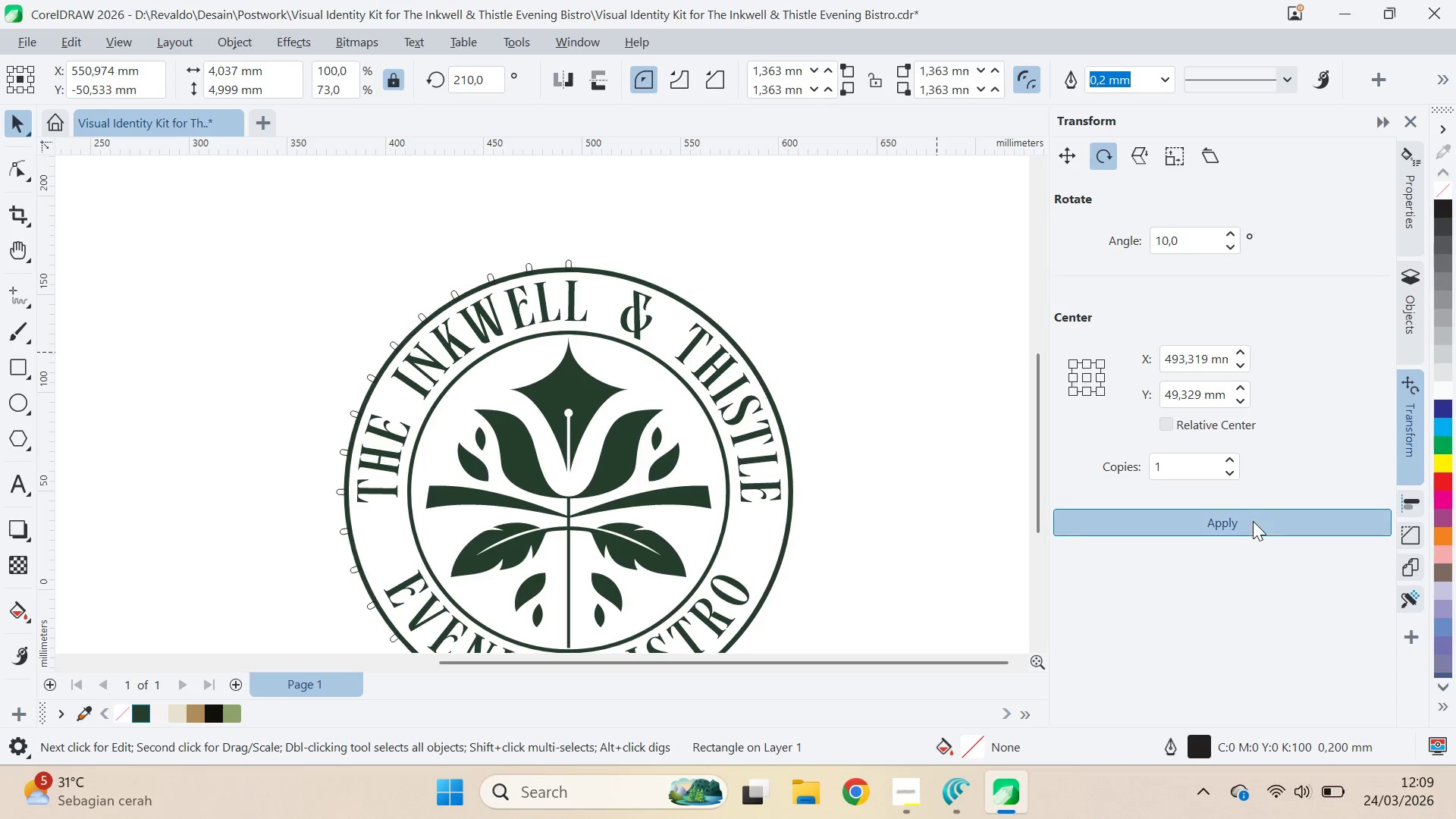 
triple_click([1253, 521])
 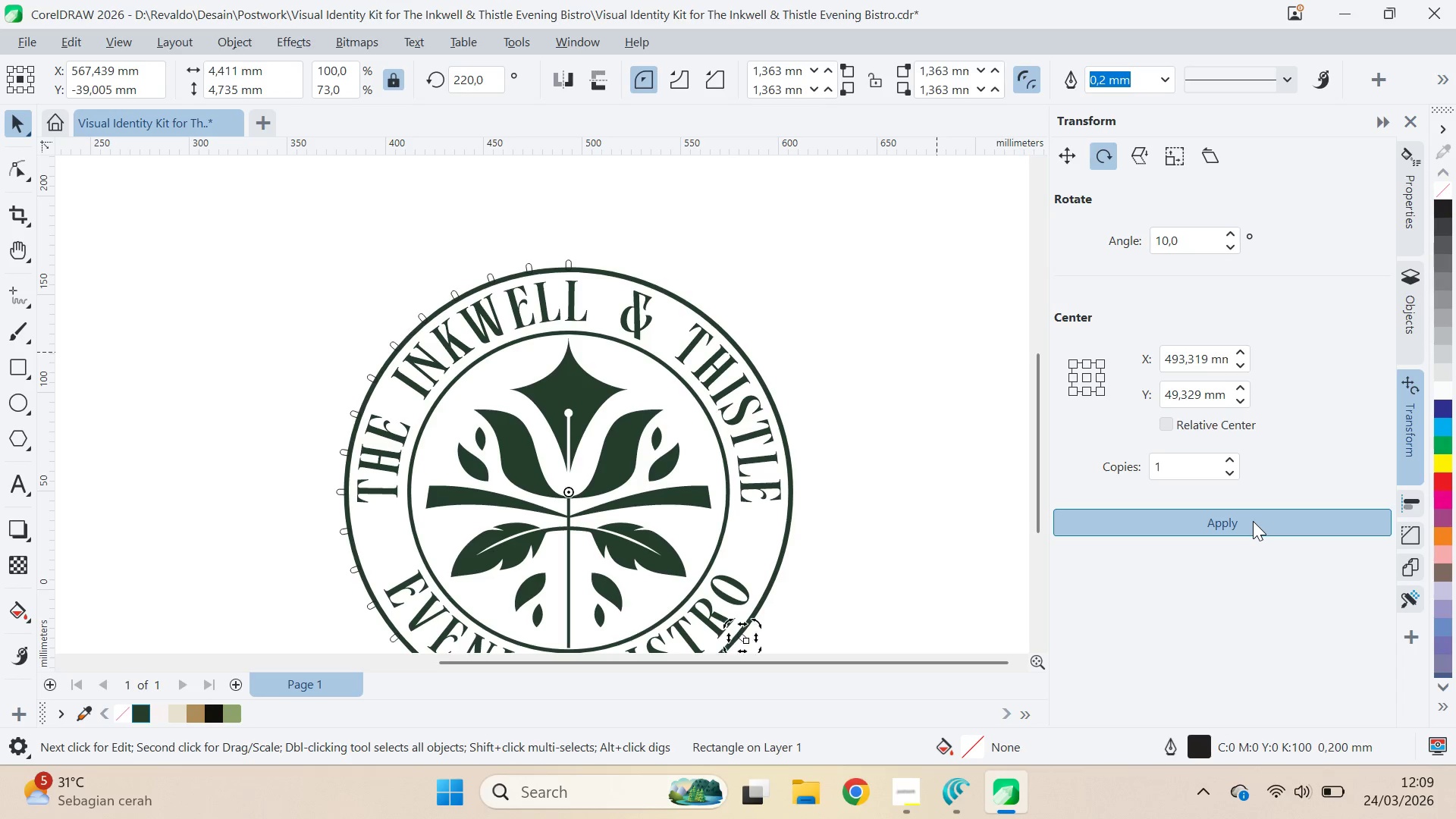 
triple_click([1253, 521])
 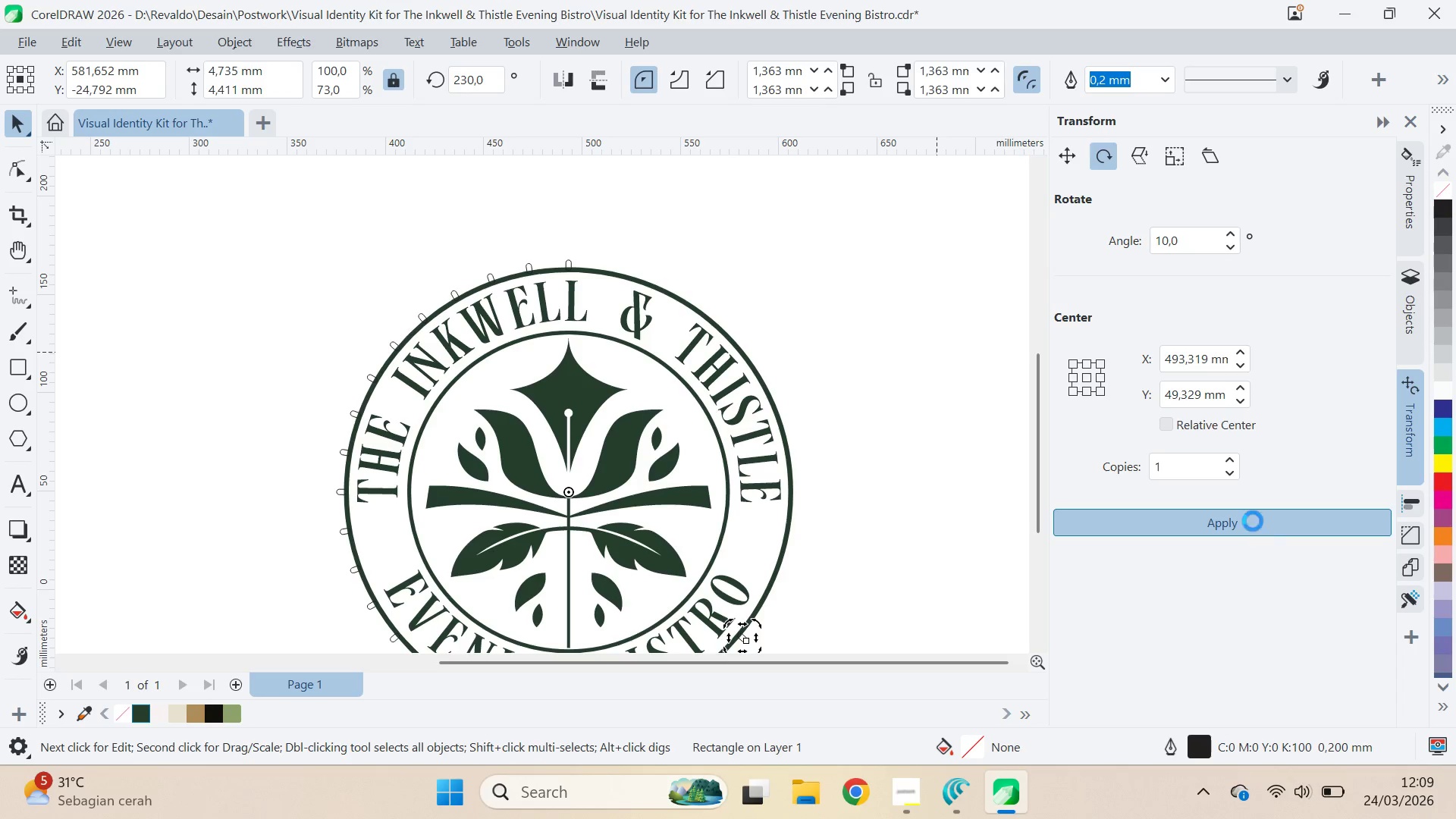 
triple_click([1253, 521])
 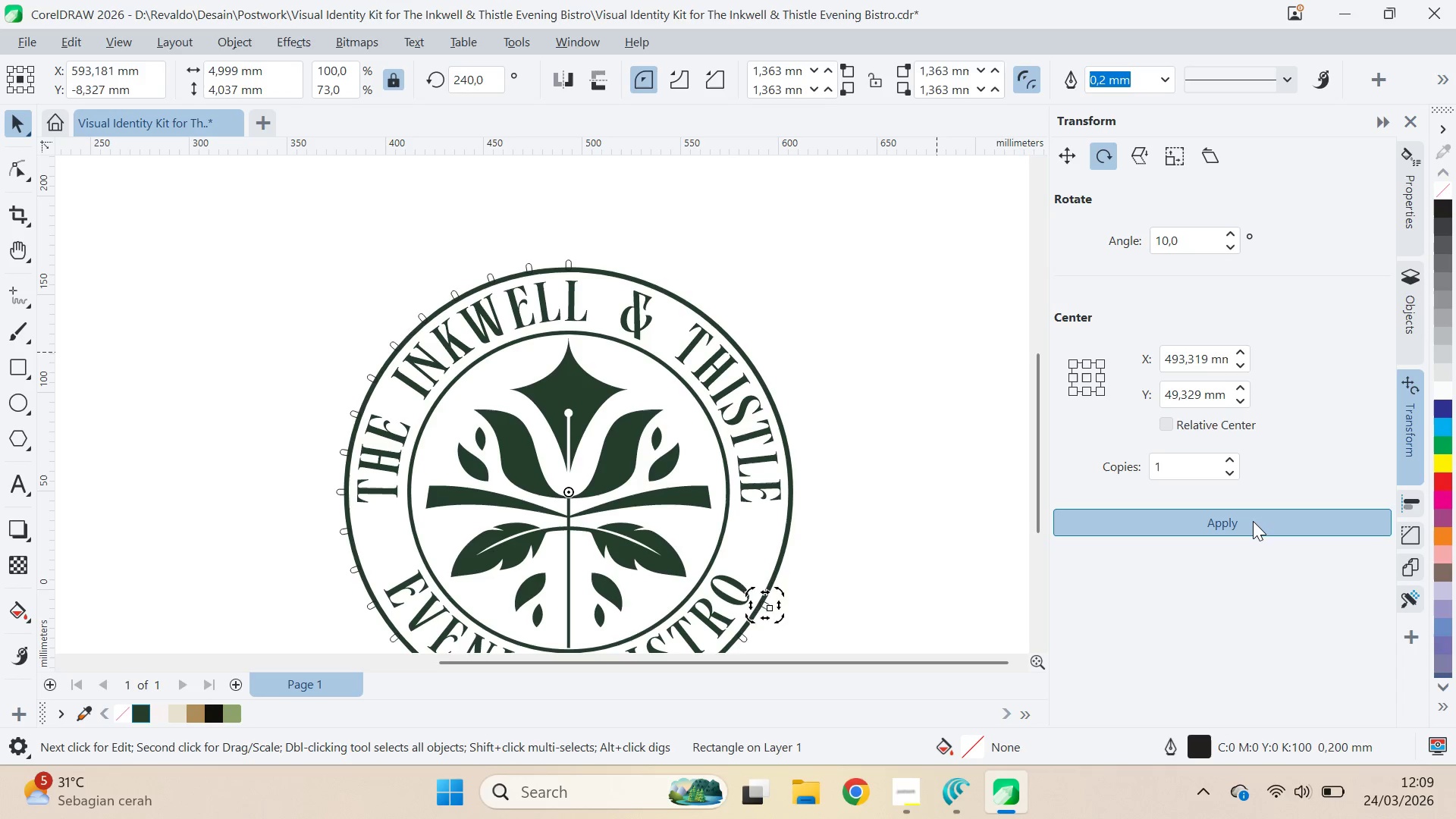 
triple_click([1253, 521])
 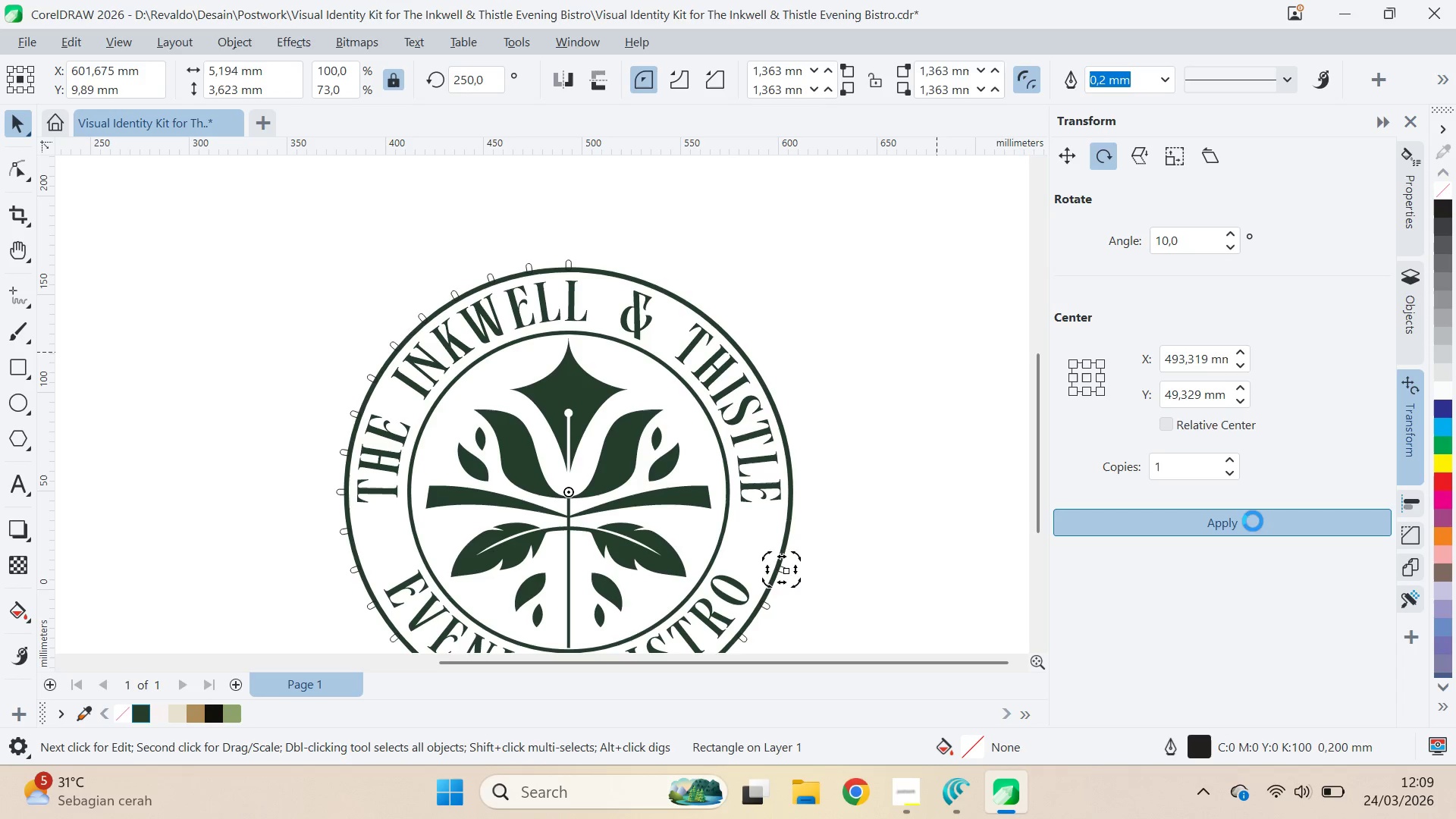 
triple_click([1253, 521])
 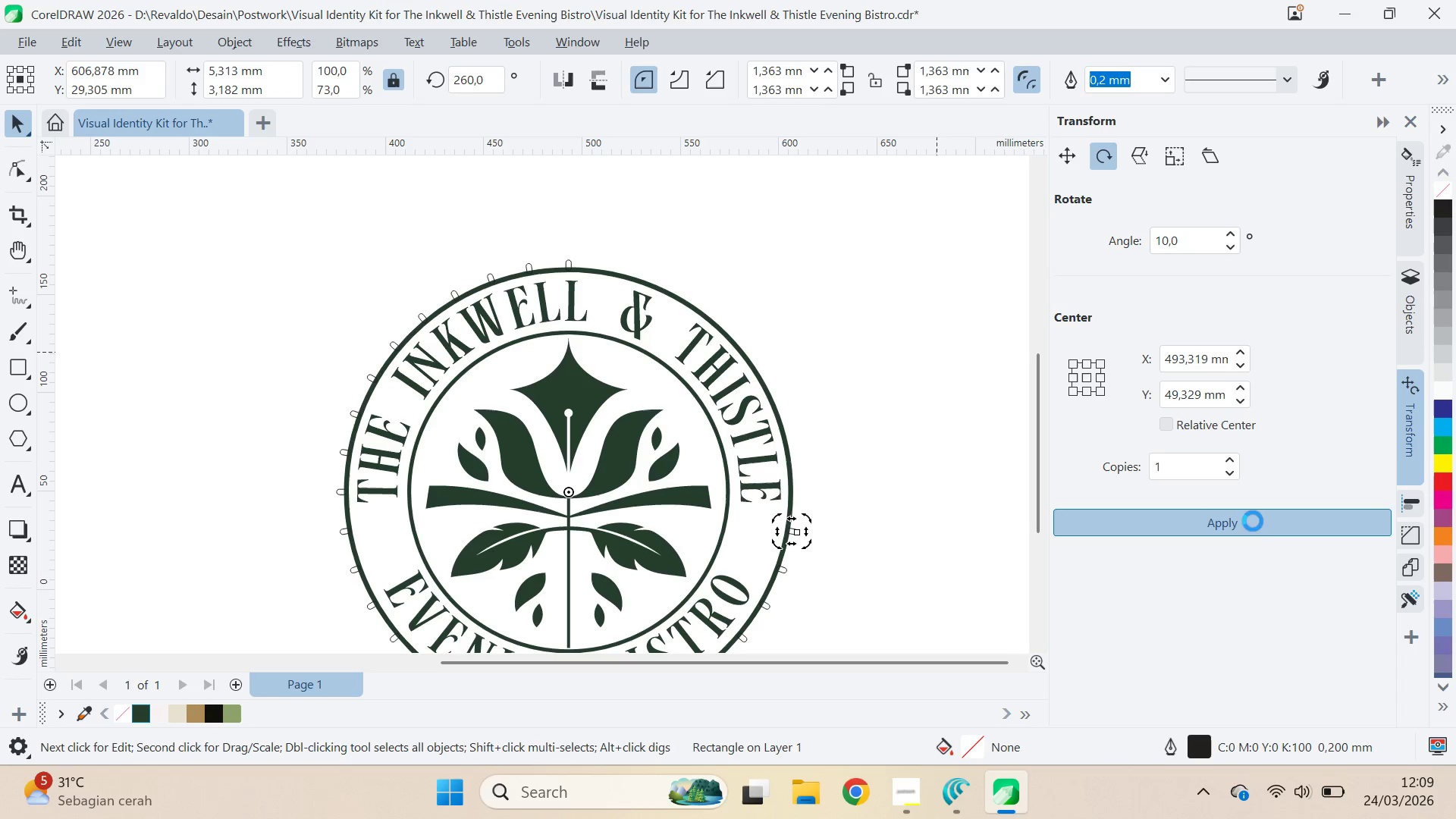 
triple_click([1253, 521])
 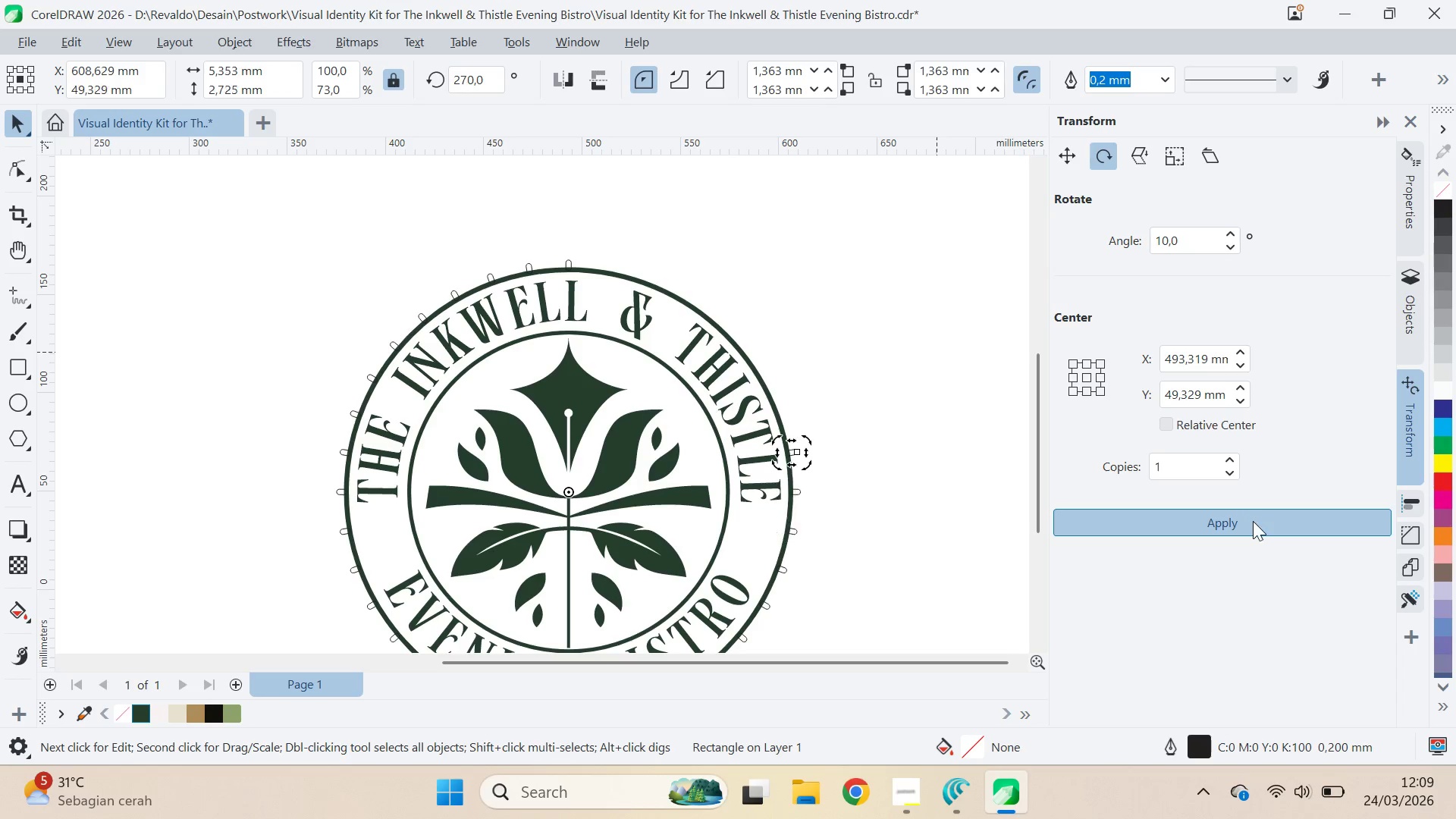 
triple_click([1253, 521])
 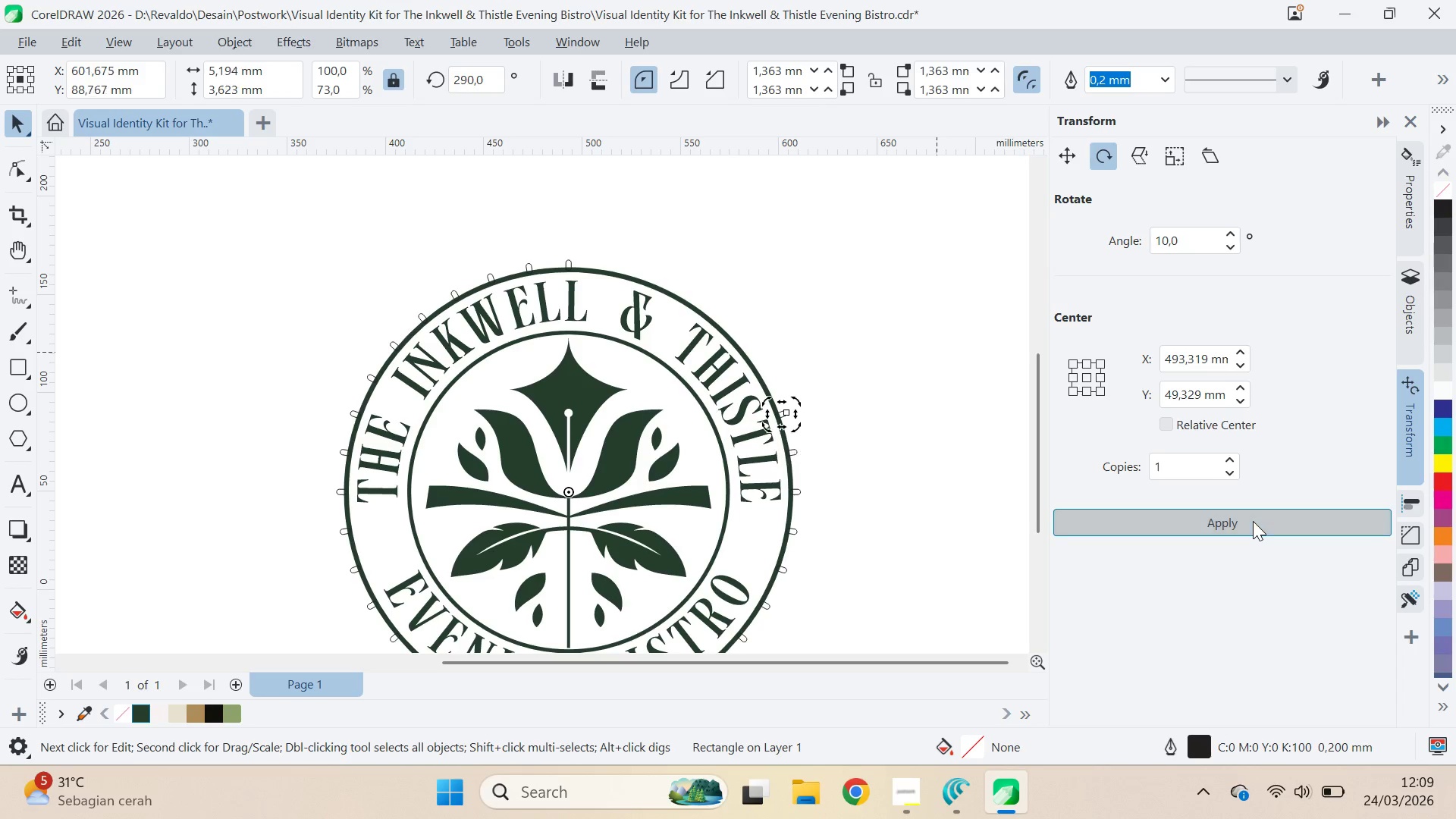 
triple_click([1253, 521])
 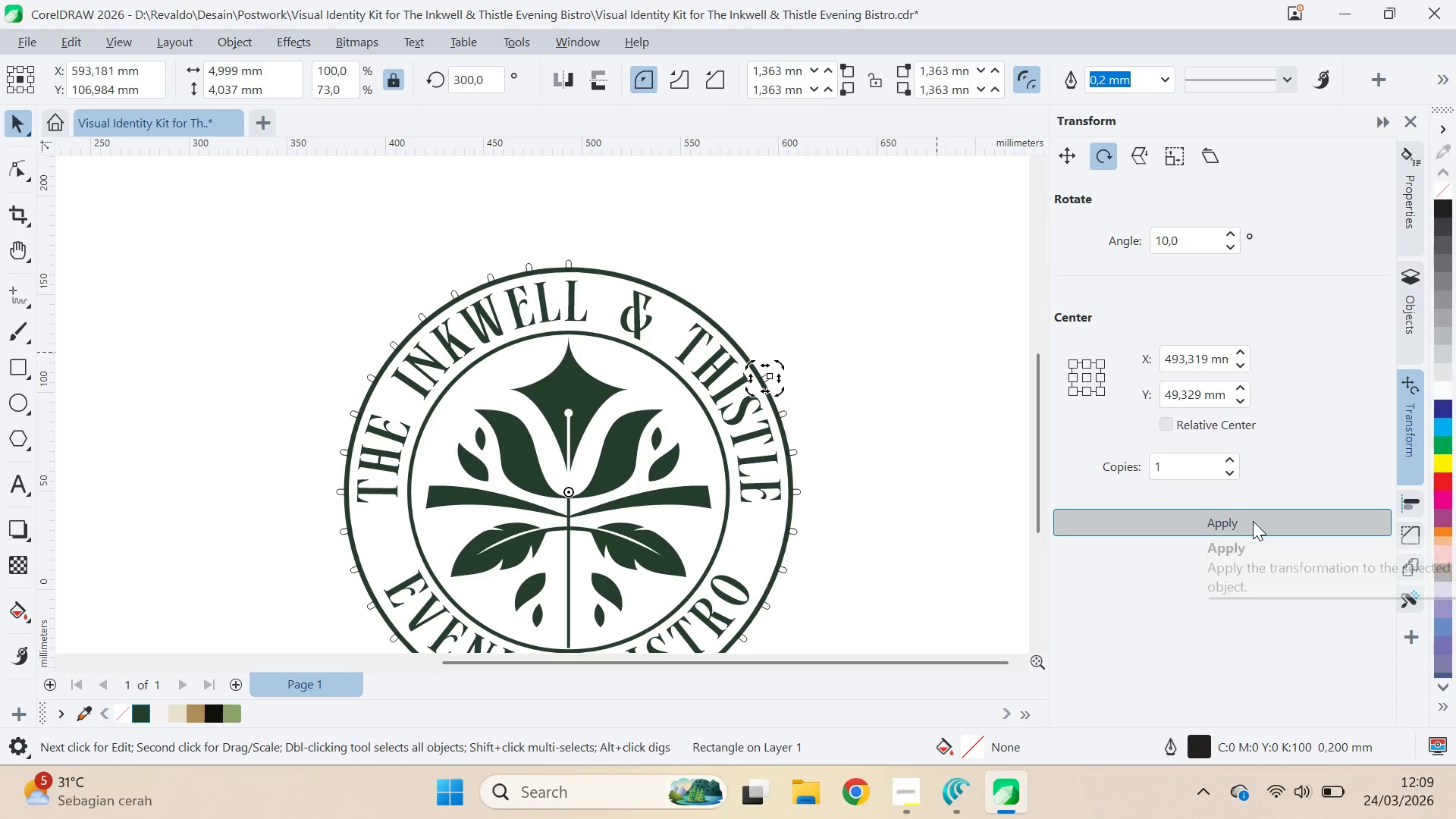 
double_click([1253, 521])
 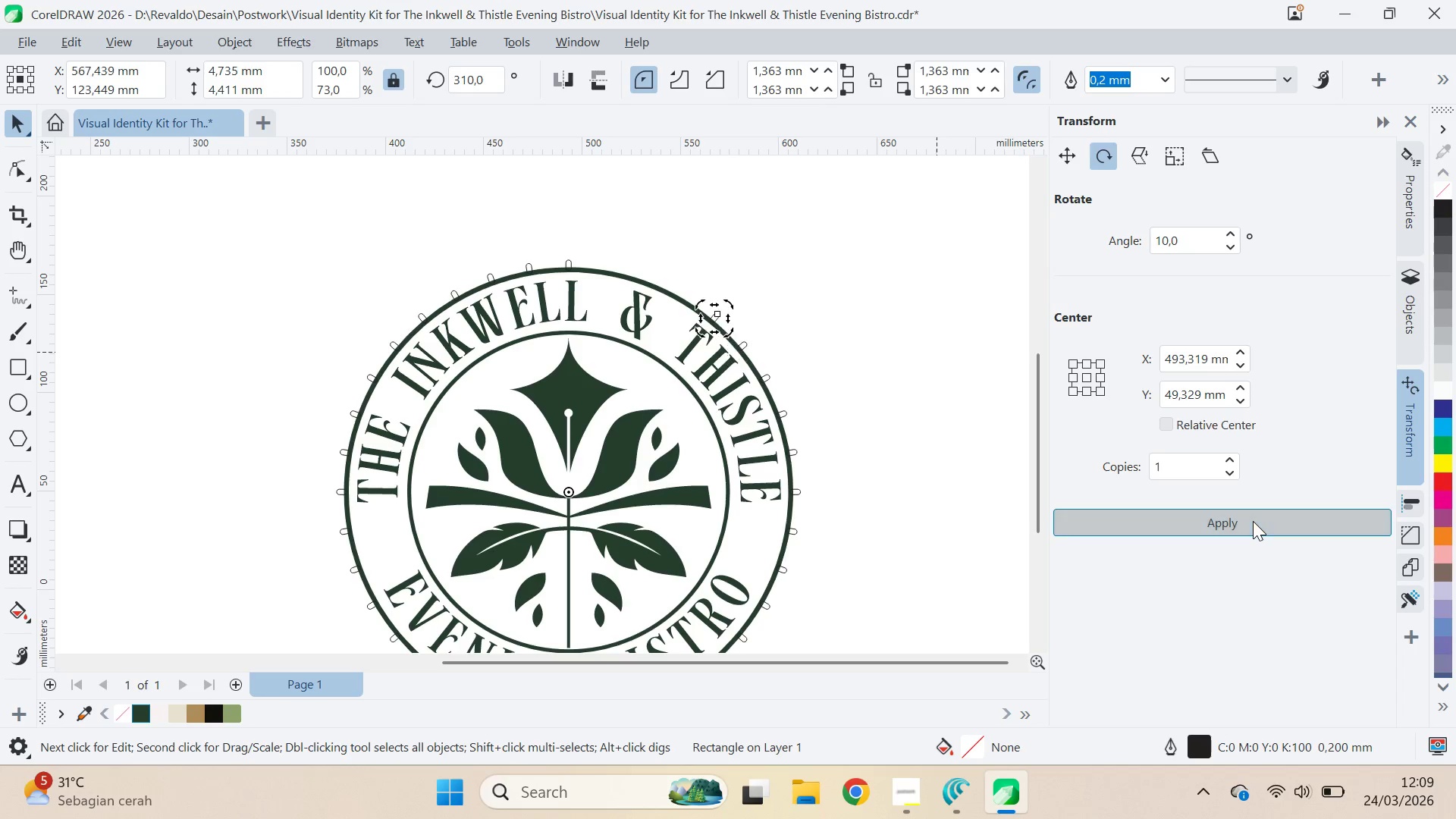 
triple_click([1253, 521])
 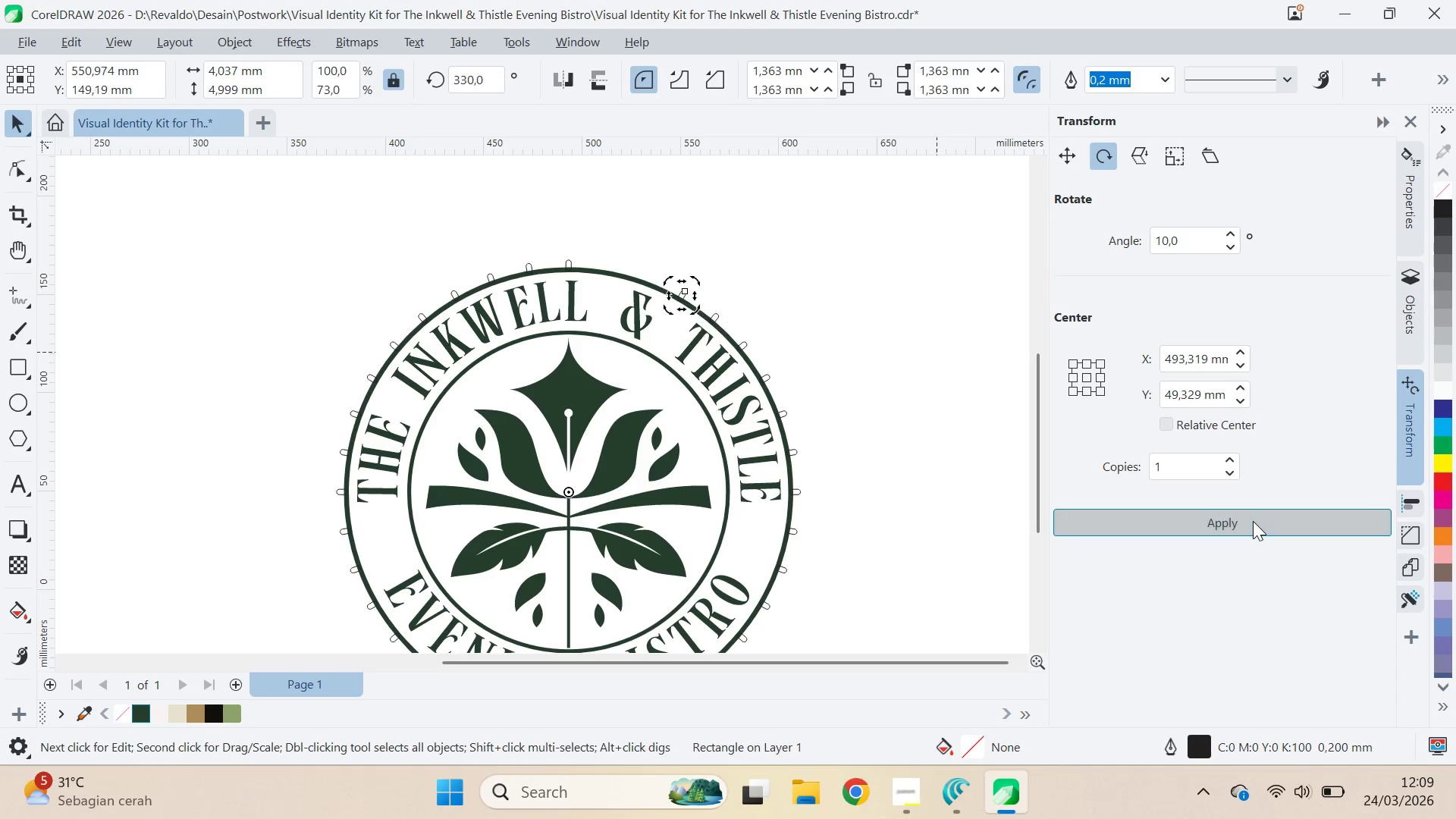 
triple_click([1253, 521])
 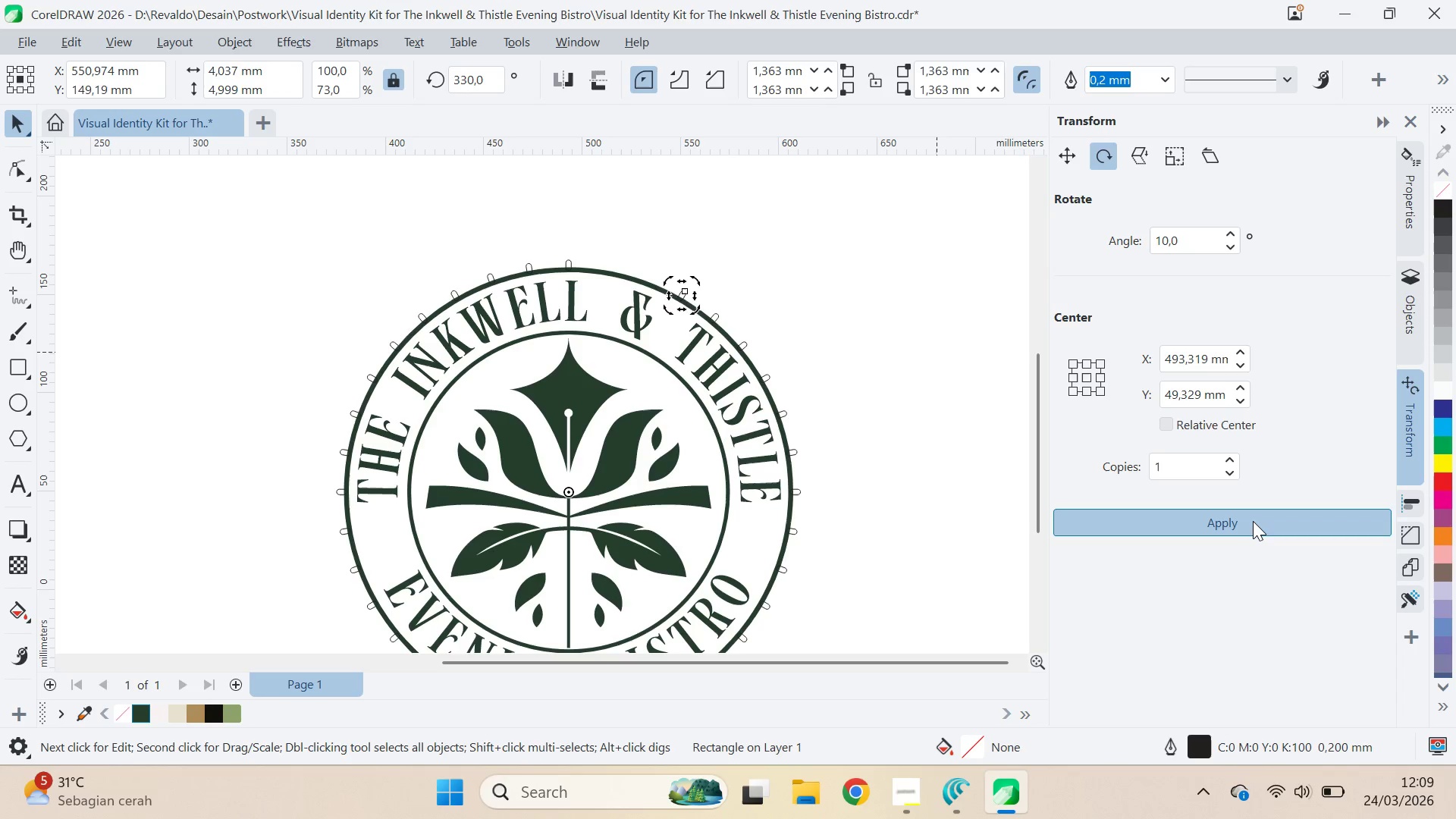 
triple_click([1253, 521])
 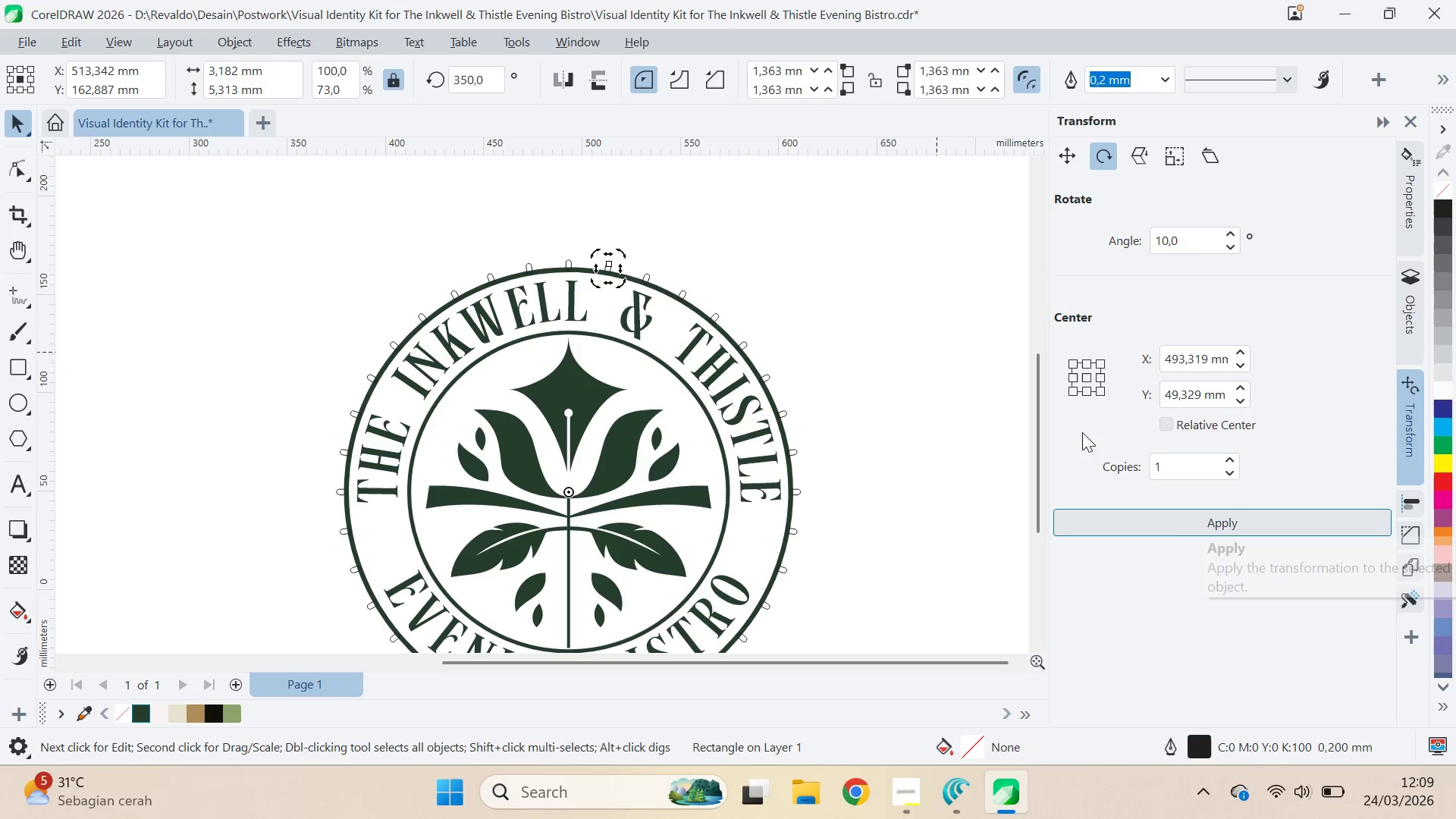 
left_click([882, 274])
 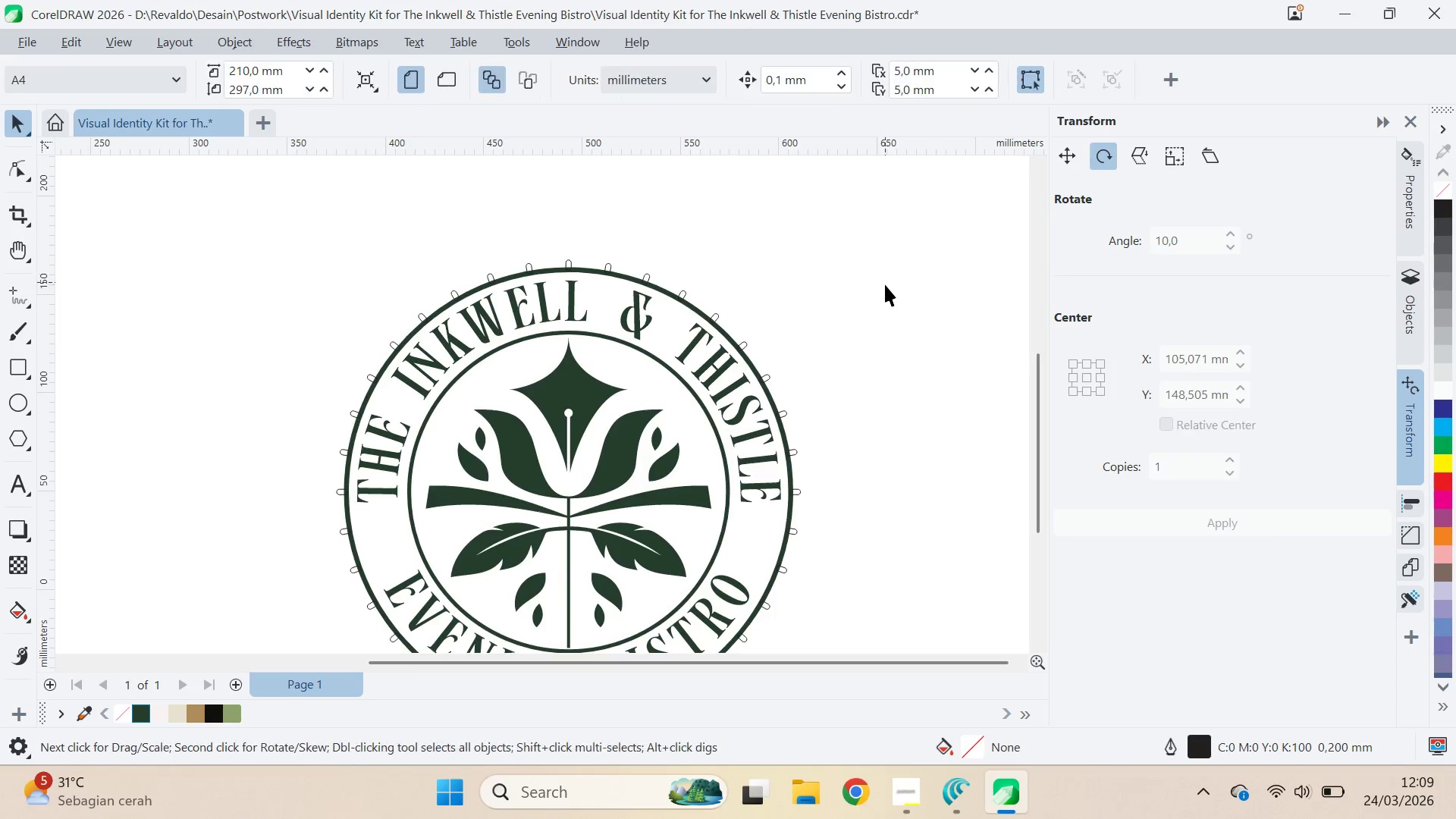 
scroll: coordinate [890, 297], scroll_direction: down, amount: 7.0
 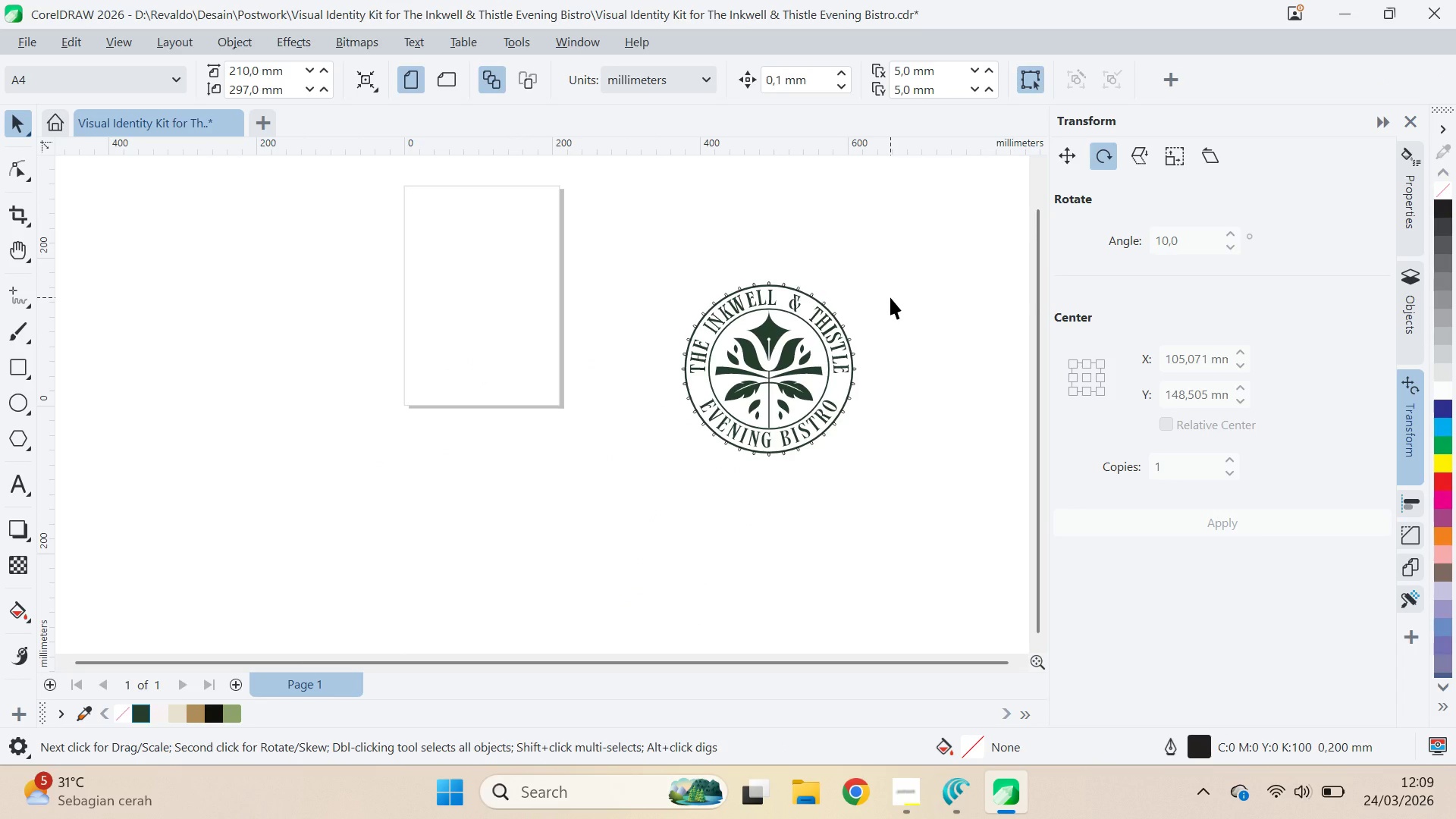 
scroll: coordinate [890, 297], scroll_direction: up, amount: 2.0
 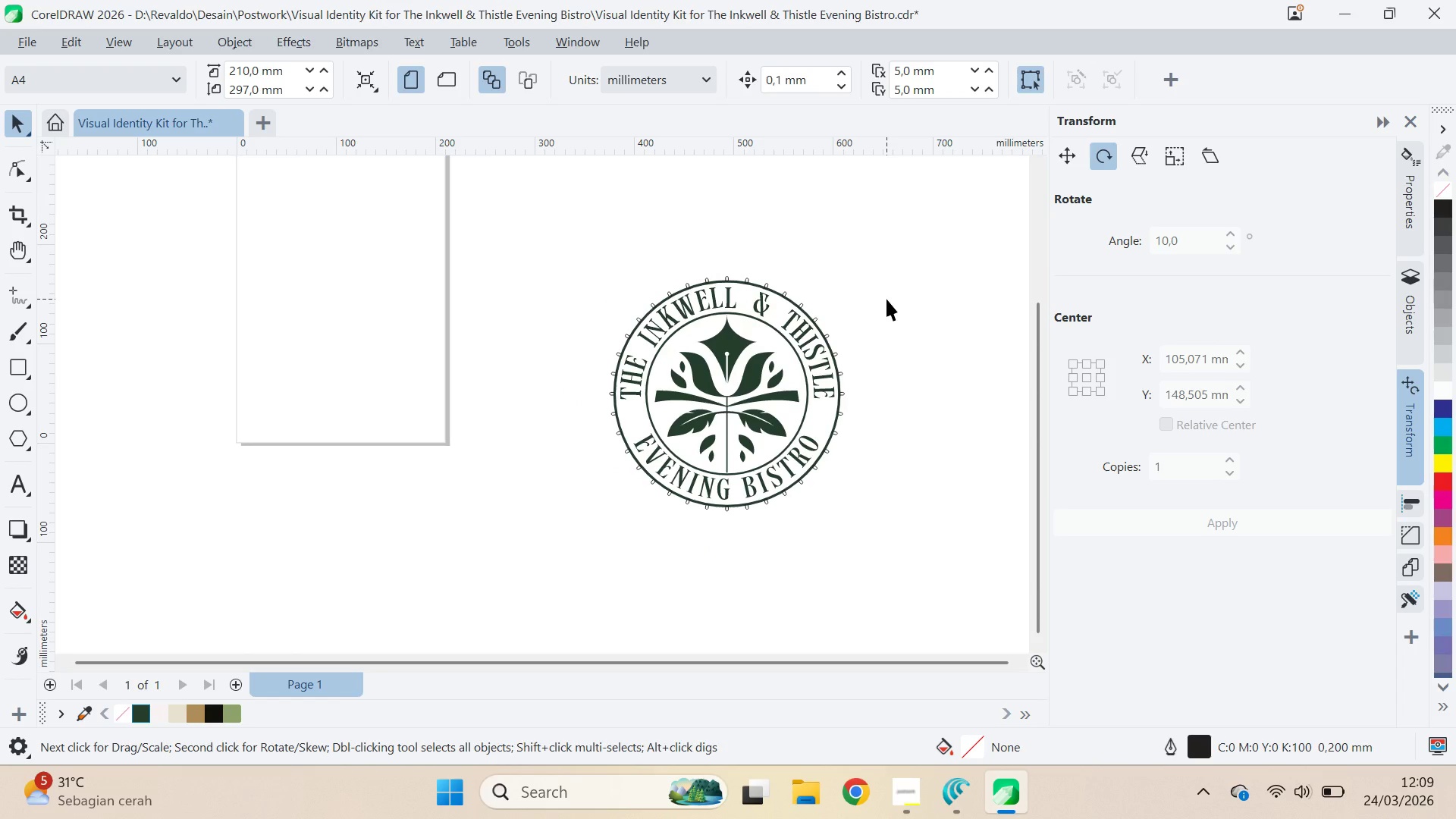 
wait(9.02)
 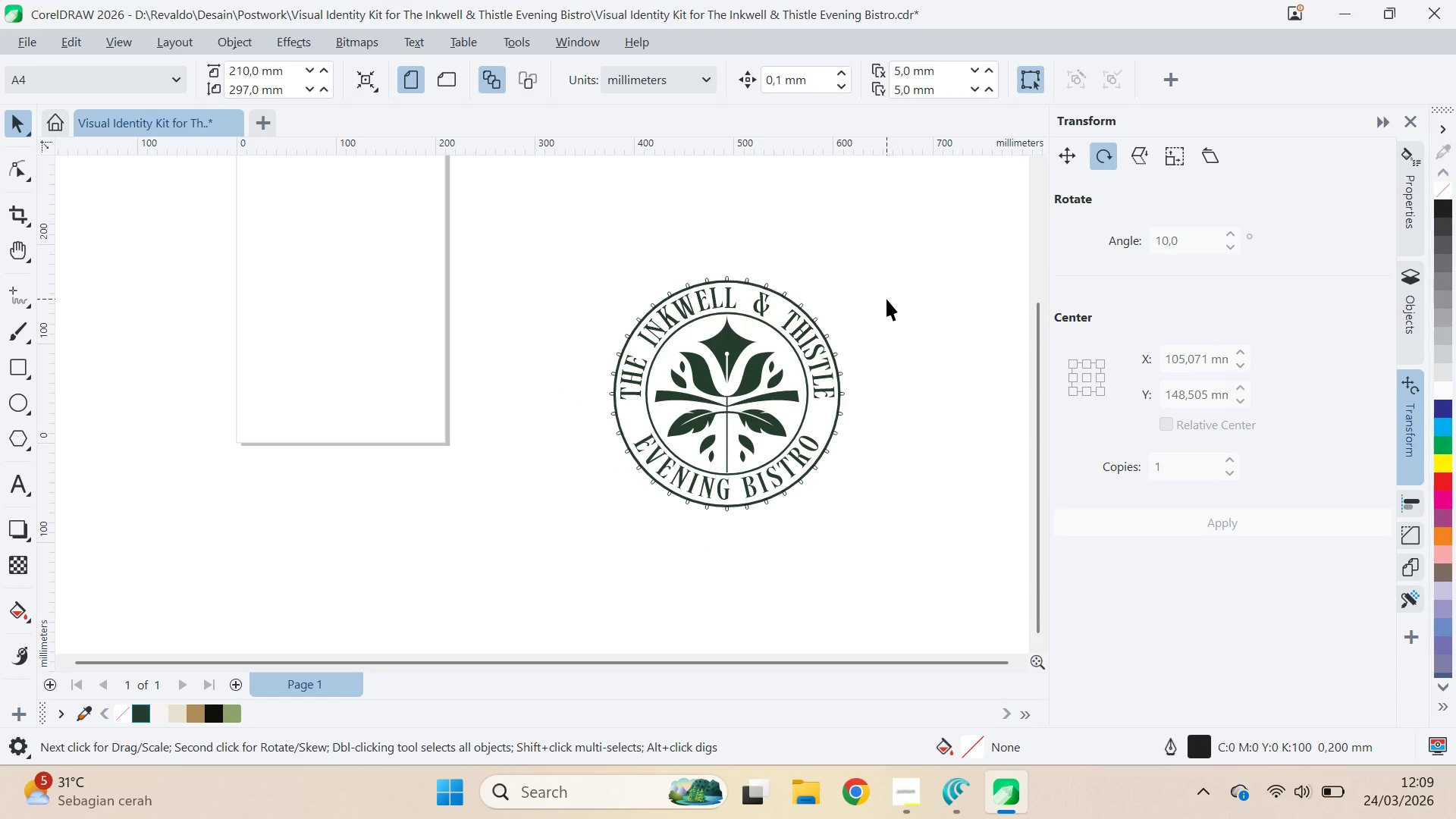 
scroll: coordinate [835, 335], scroll_direction: down, amount: 2.0
 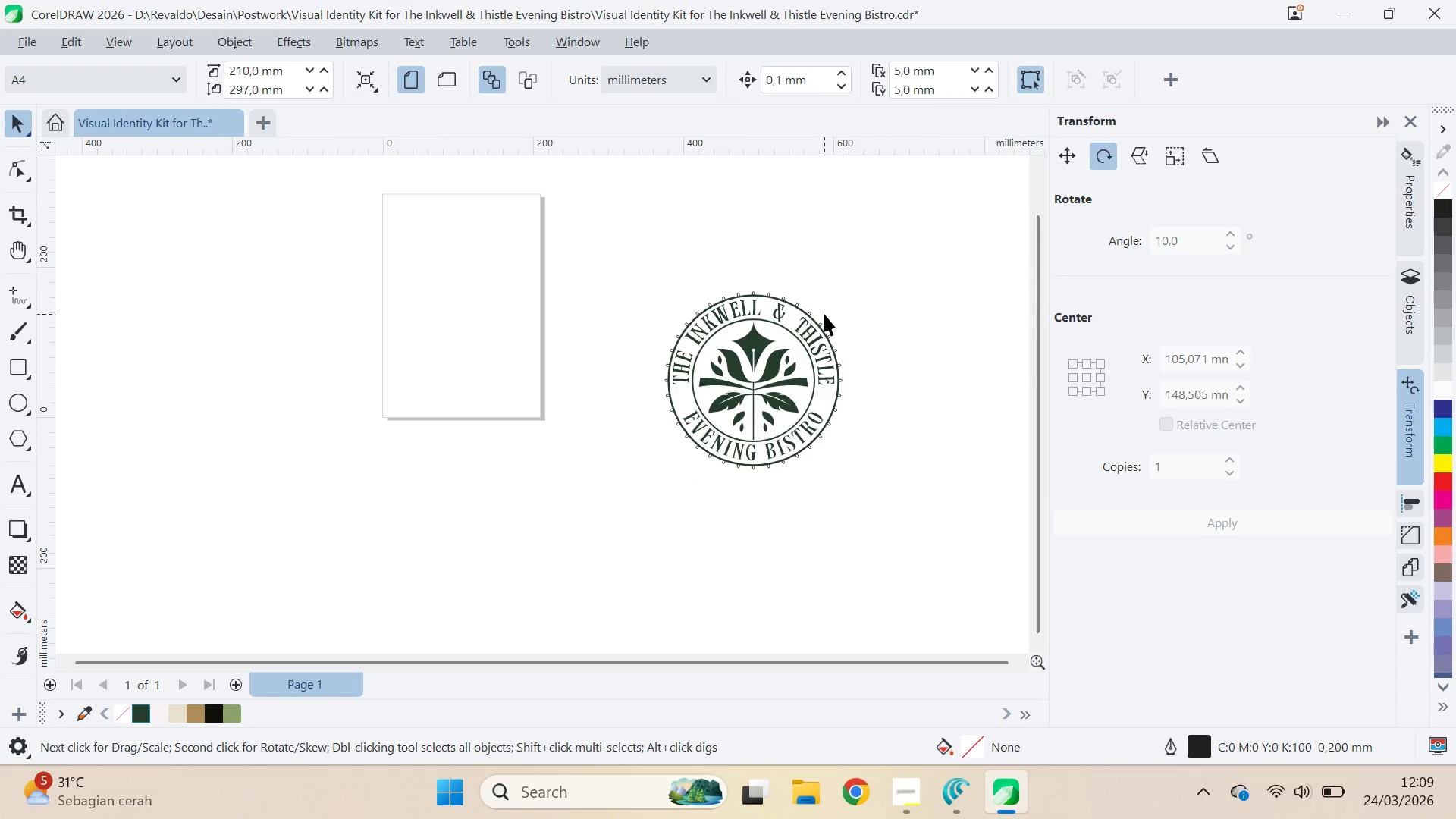 
scroll: coordinate [831, 366], scroll_direction: up, amount: 10.0
 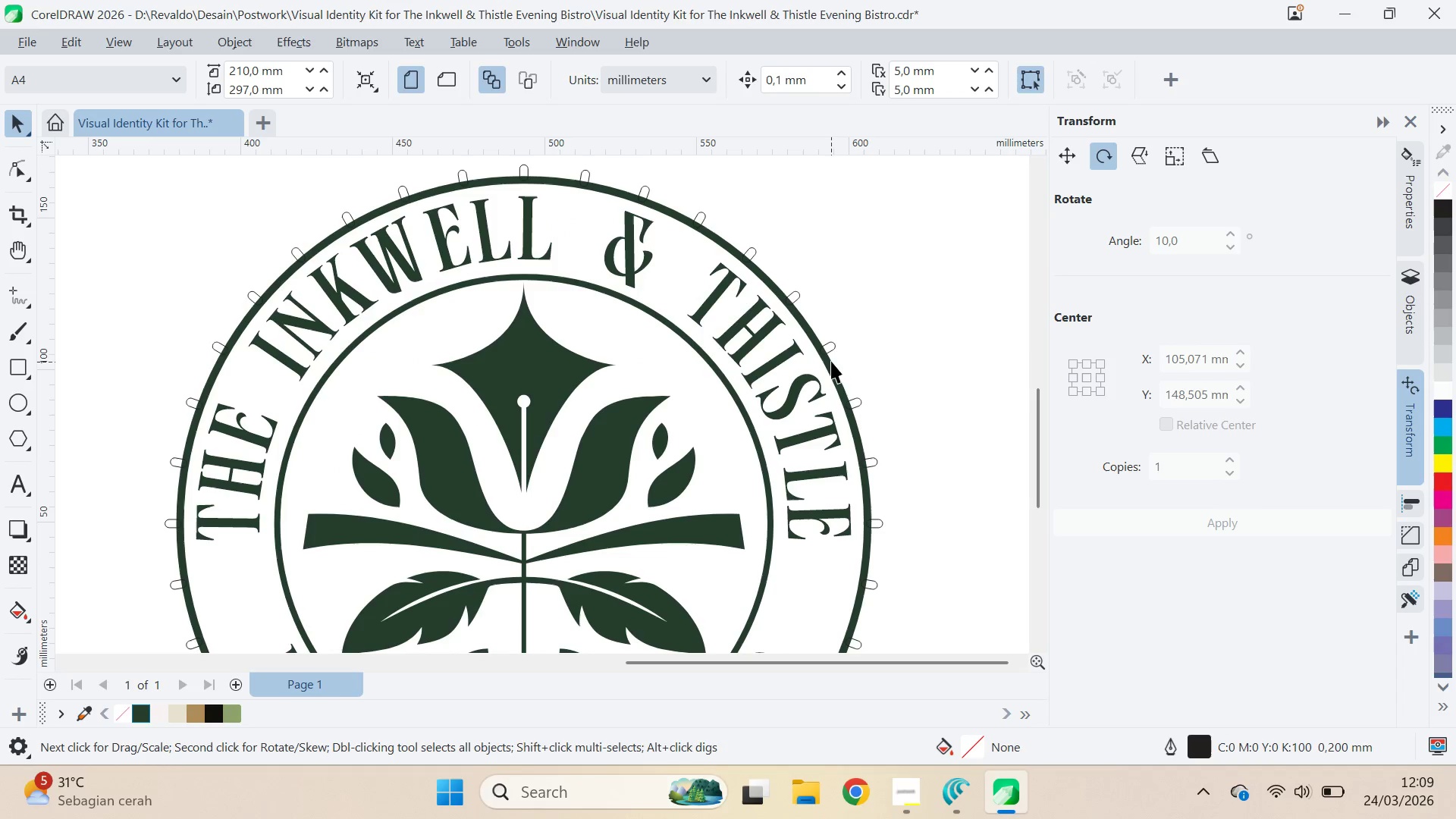 
key(Alt+AltLeft)
 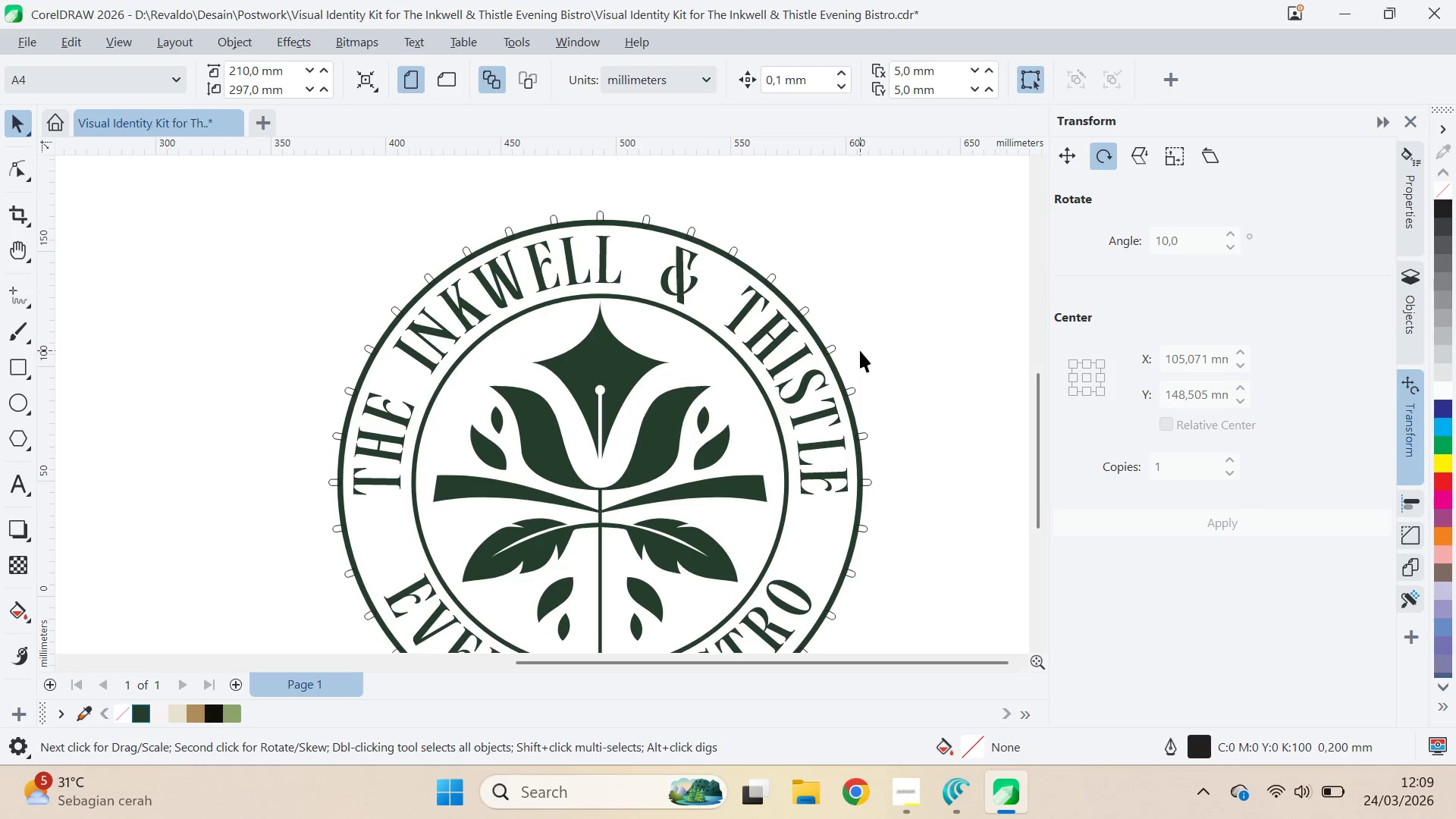 
key(Alt+Tab)
 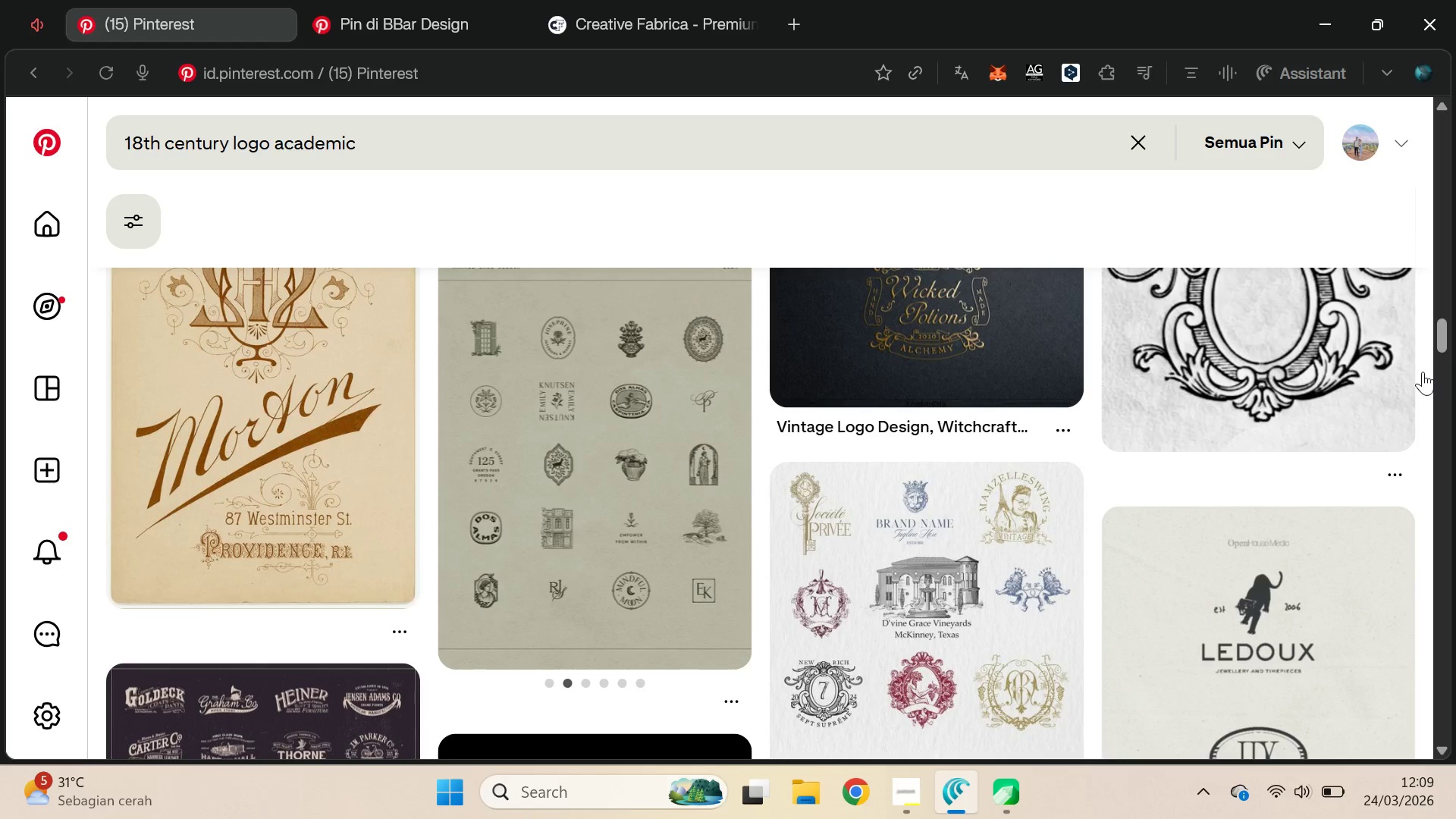 
scroll: coordinate [837, 354], scroll_direction: down, amount: 2.0
 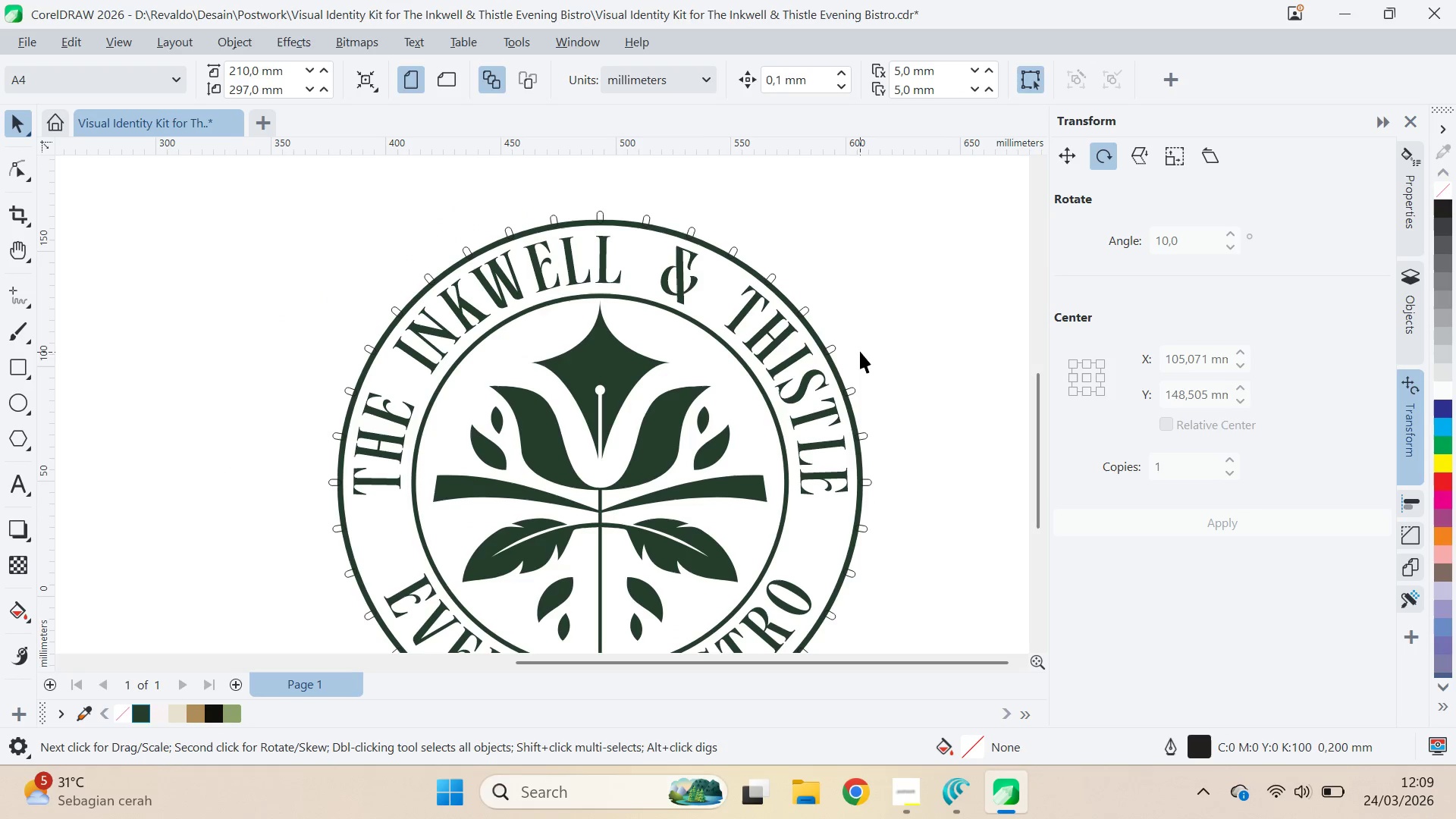 
left_click_drag(start_coordinate=[1446, 339], to_coordinate=[1454, 133])
 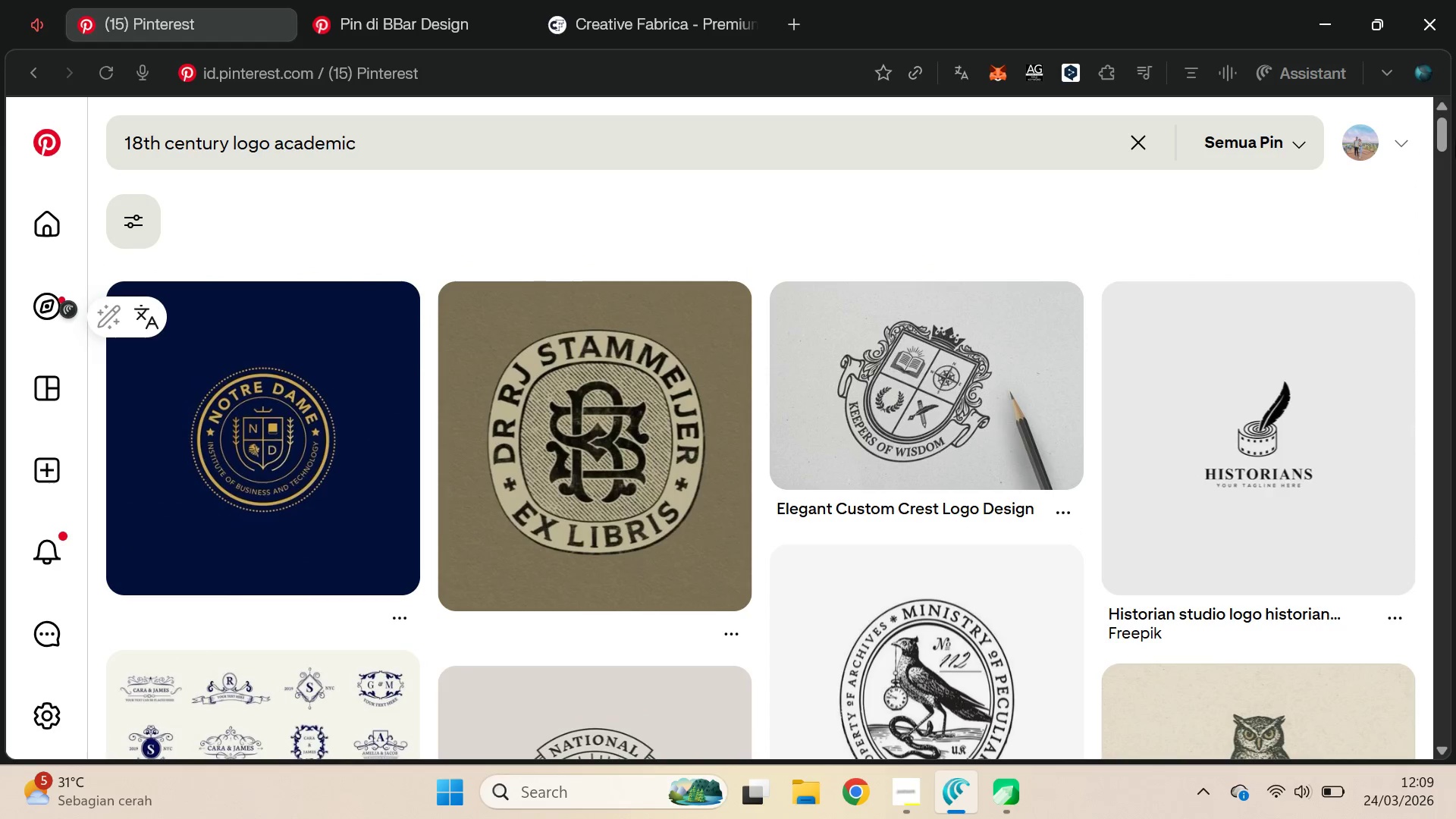 
left_click_drag(start_coordinate=[1448, 133], to_coordinate=[1450, 152])
 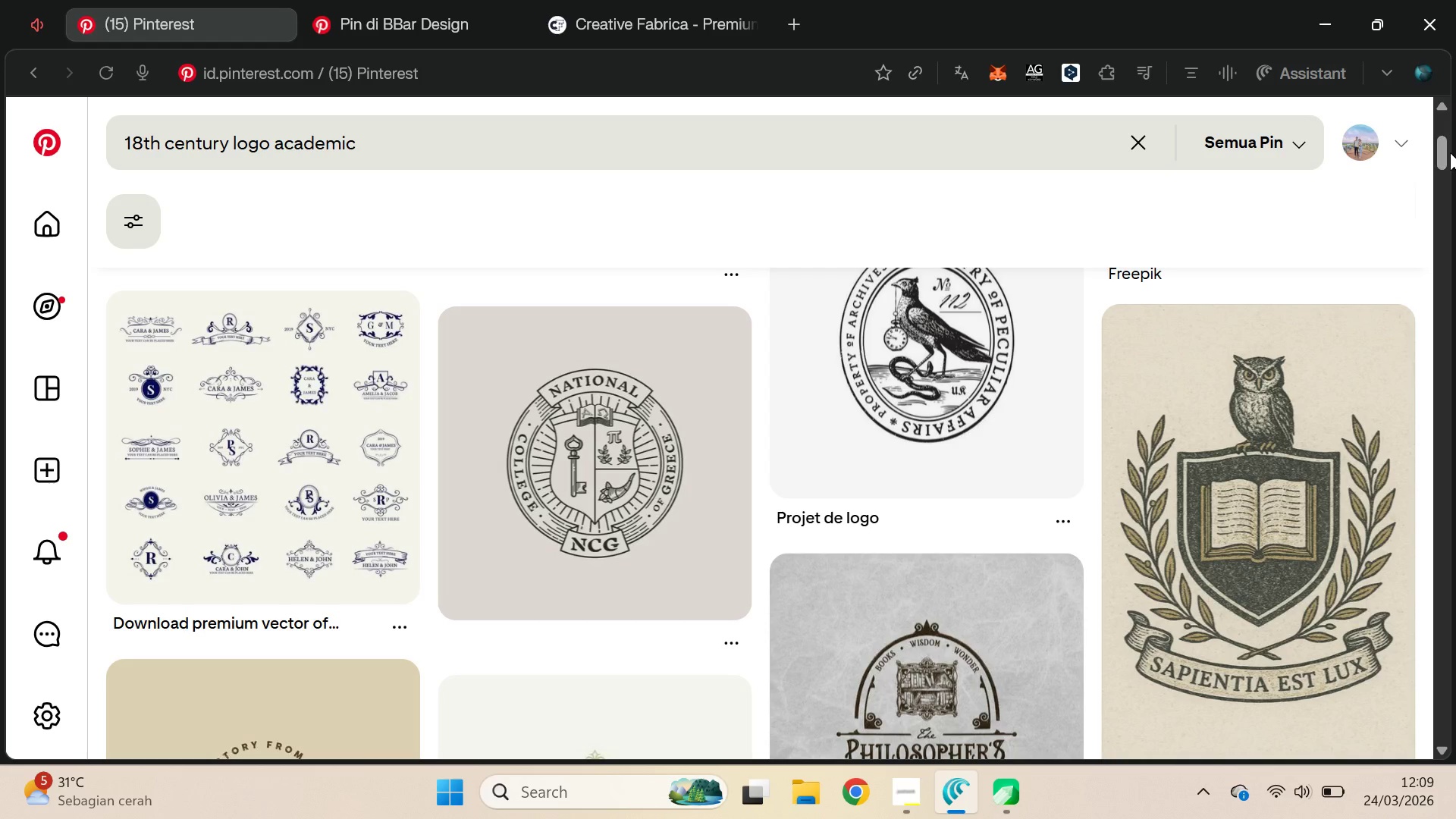 
key(Alt+AltLeft)
 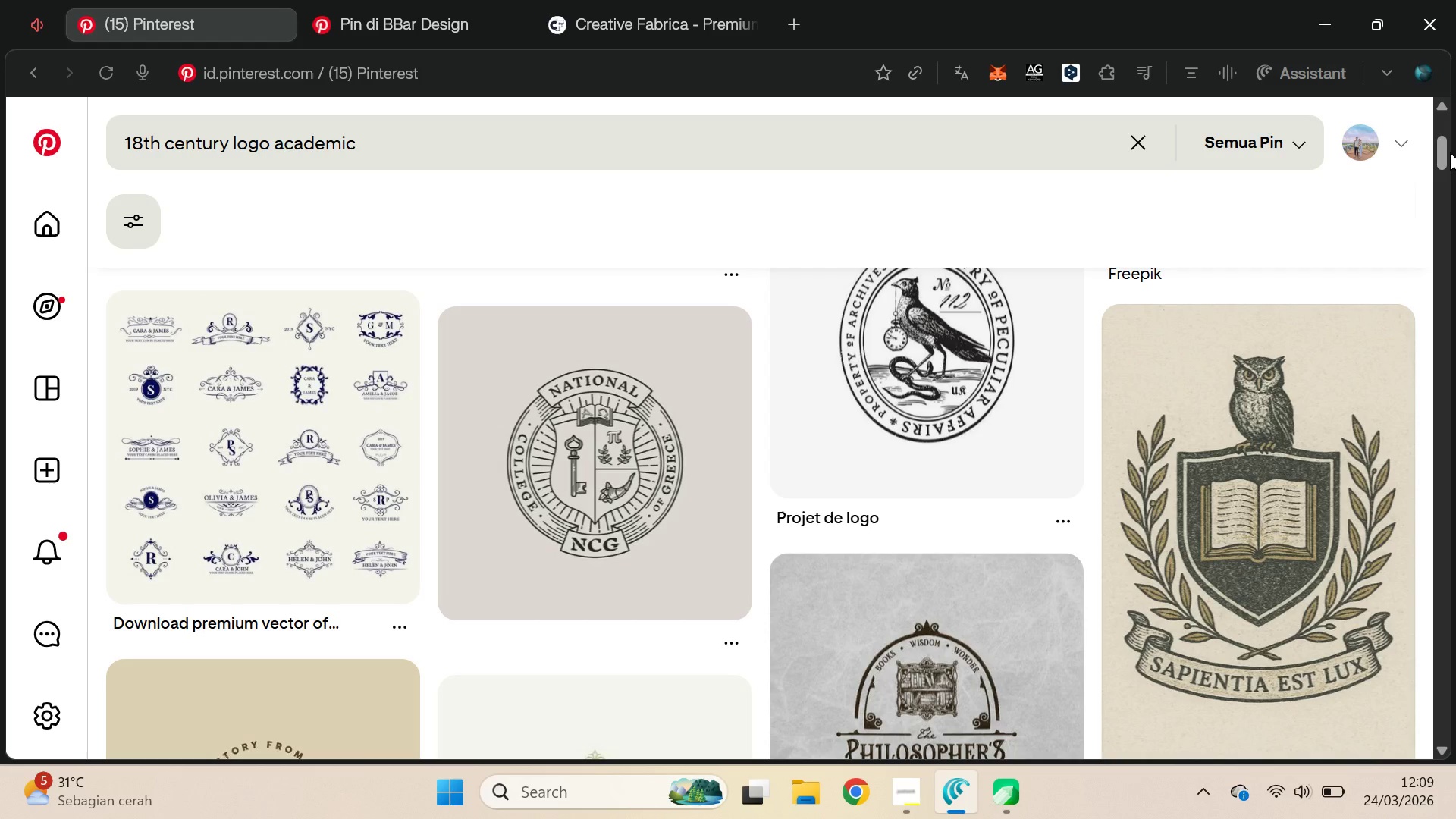 
key(Alt+Tab)
 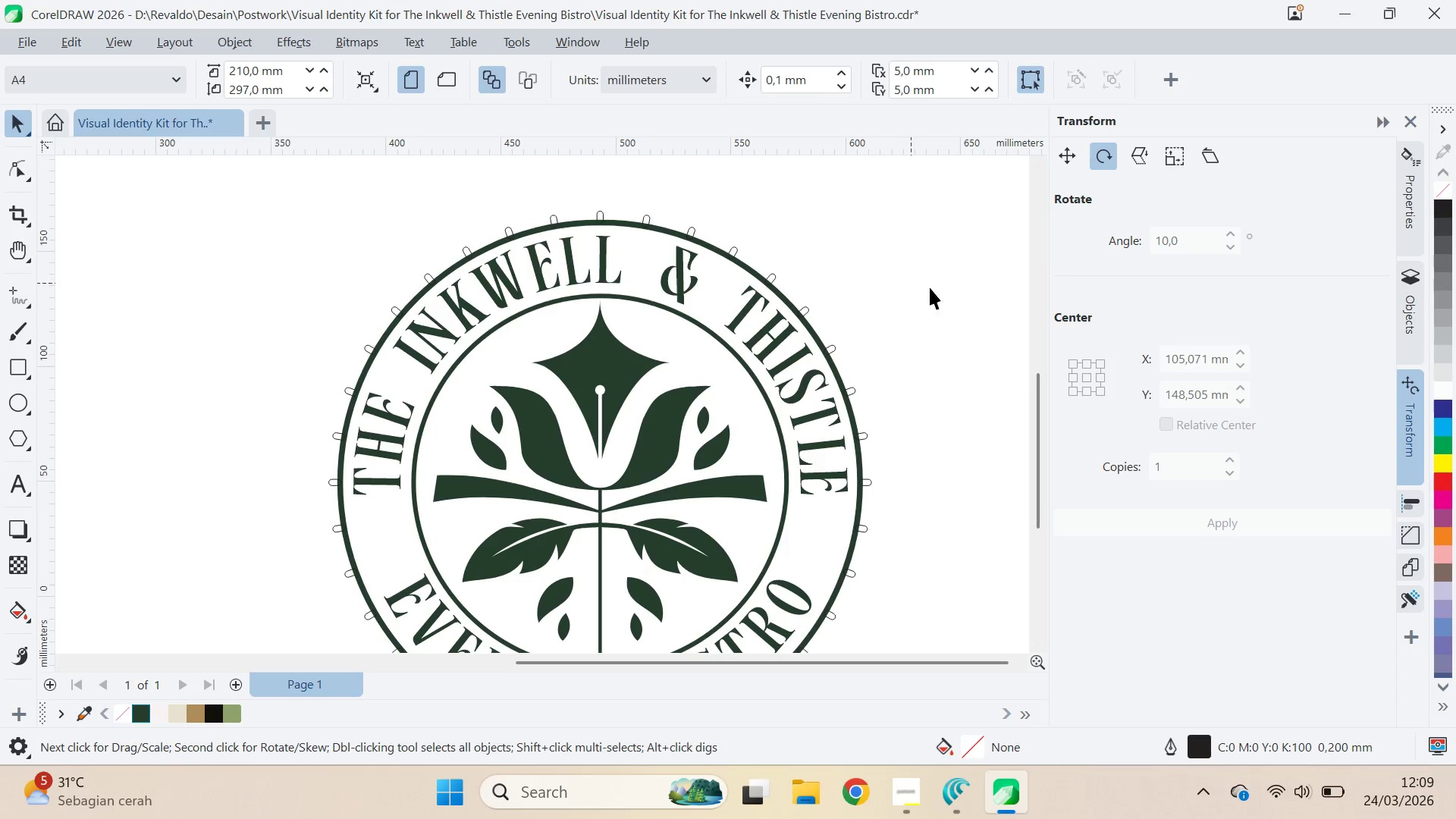 
hold_key(key=ControlLeft, duration=2.53)
 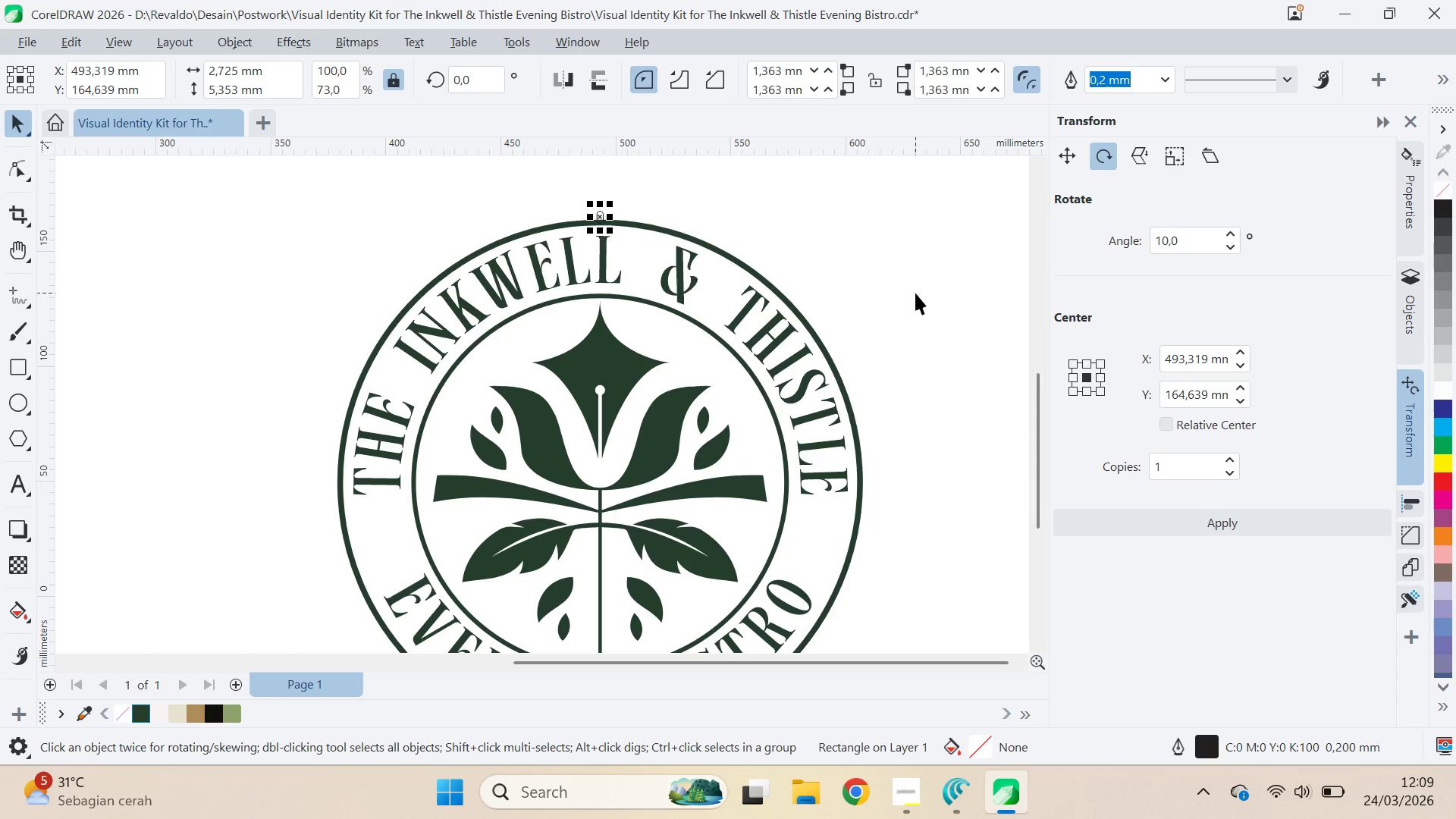 
hold_key(key=Z, duration=1.52)
 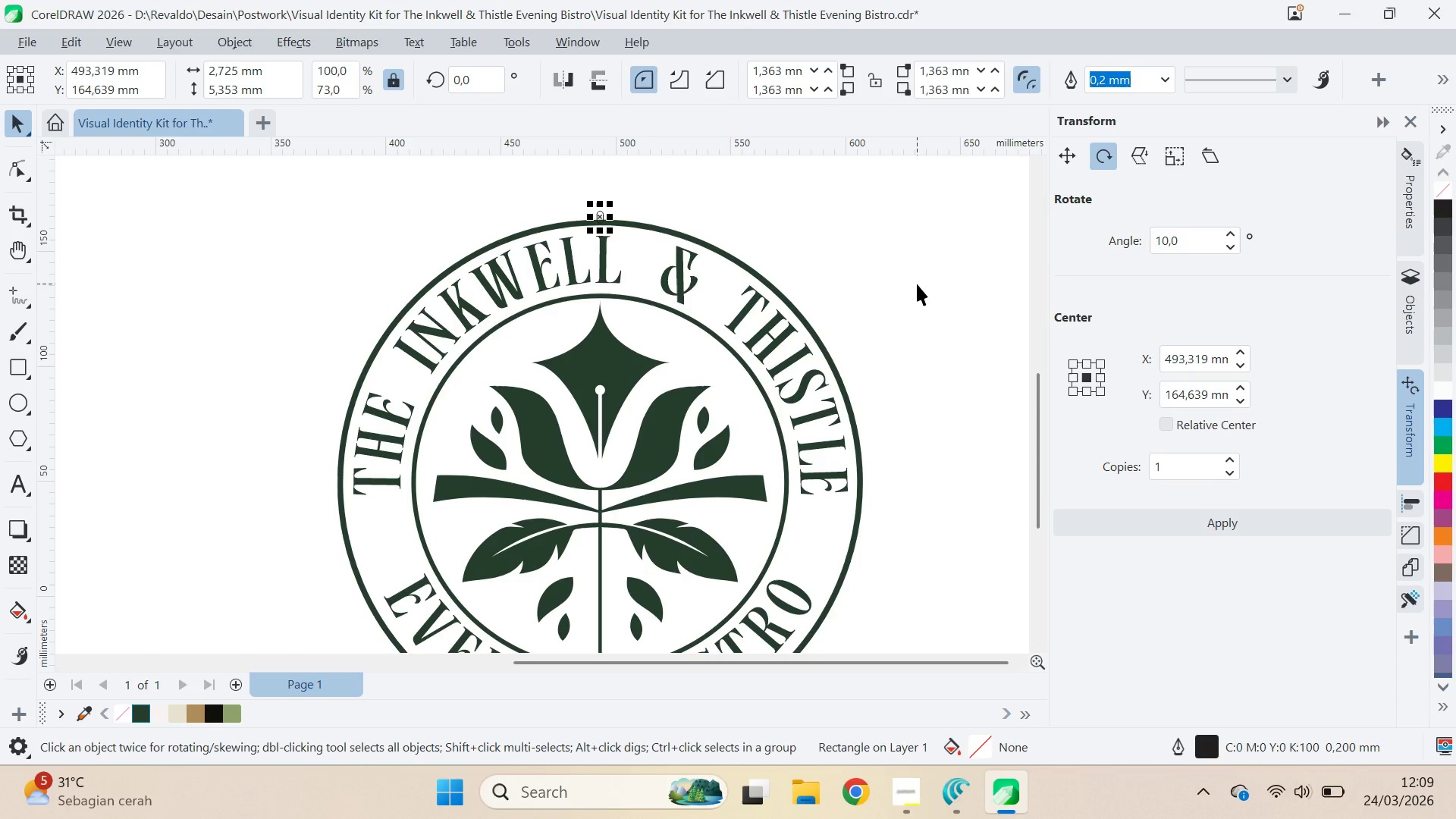 
hold_key(key=Z, duration=0.39)
 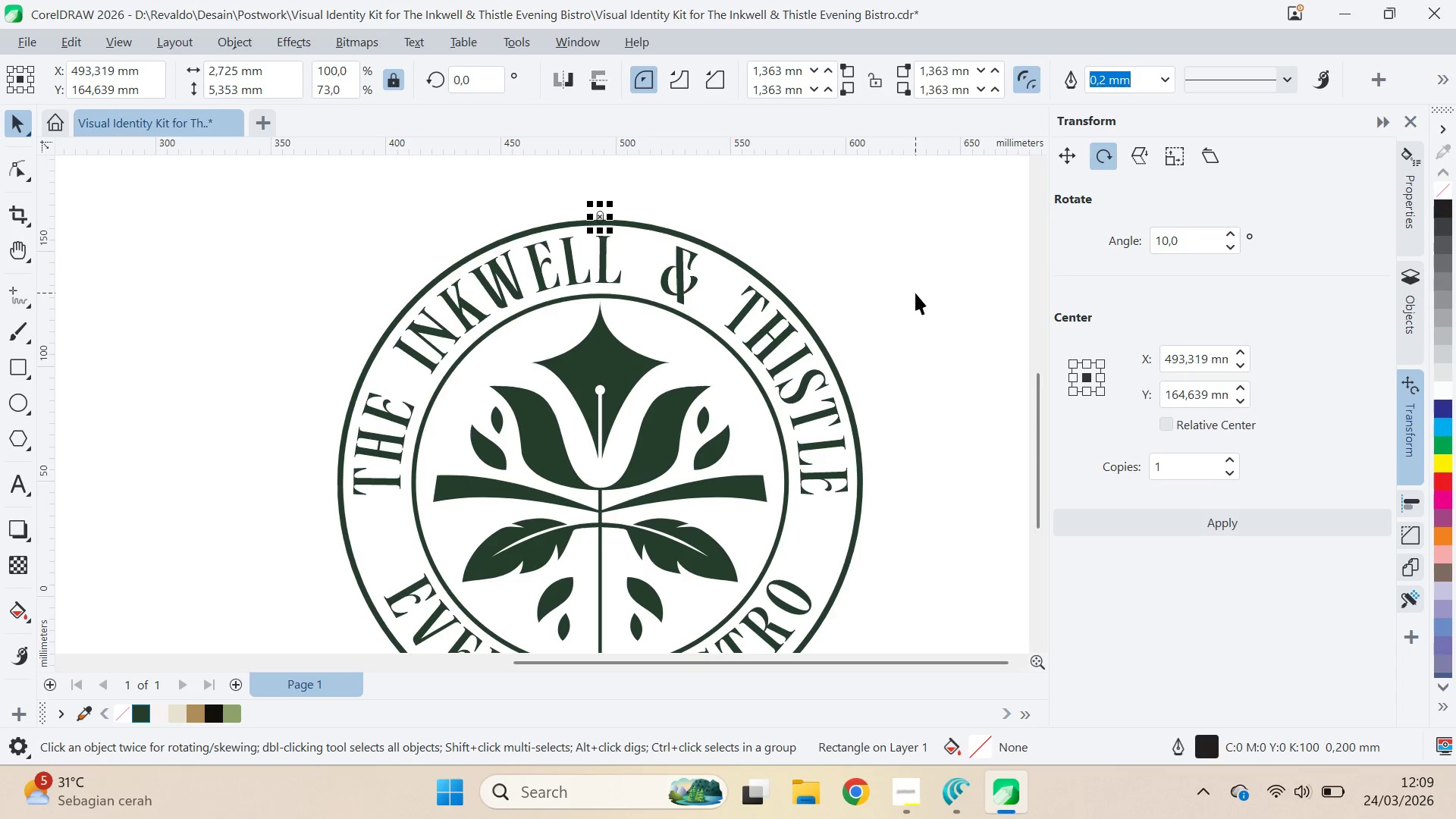 
key(Delete)
 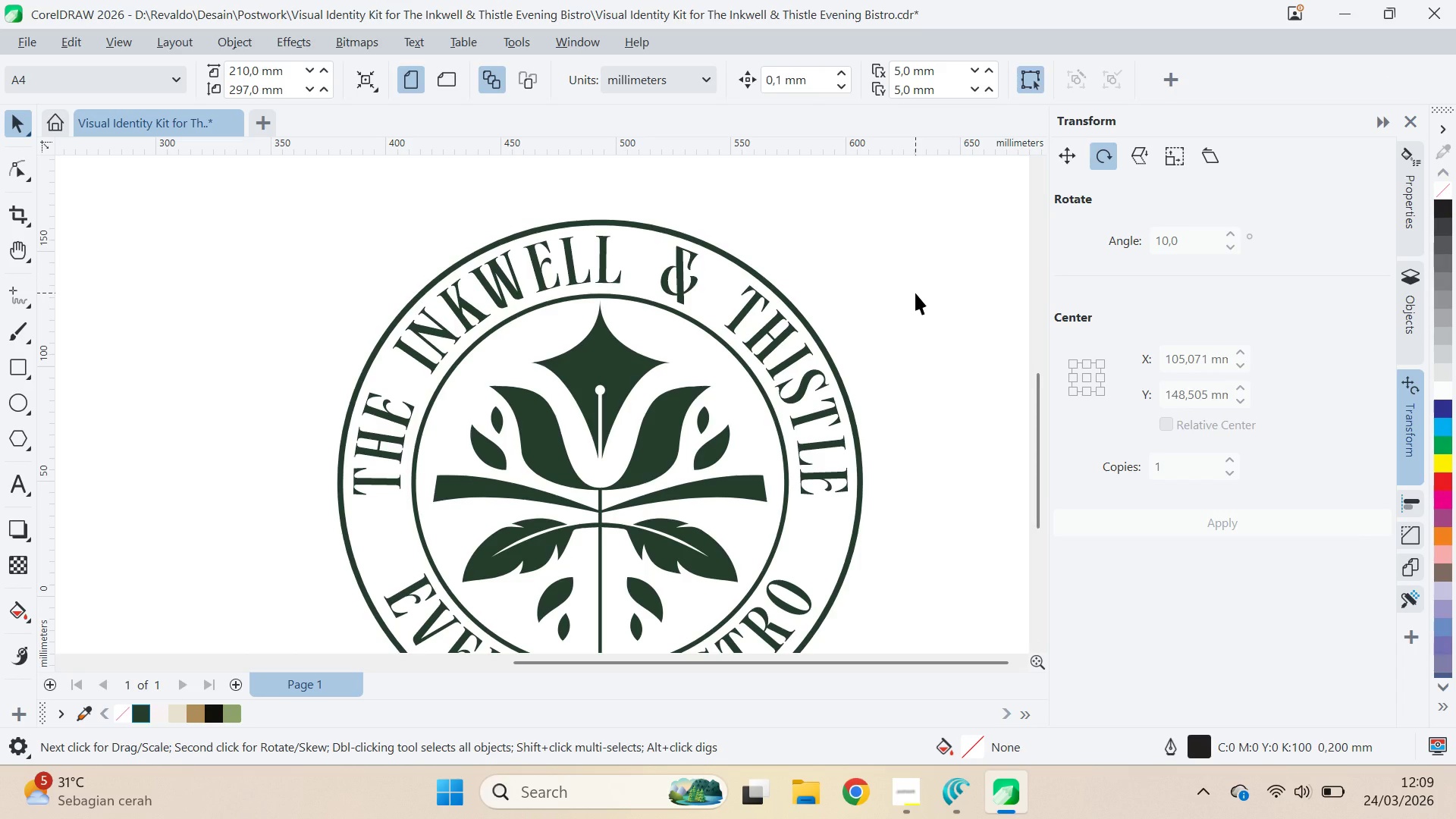 
key(Backspace)
 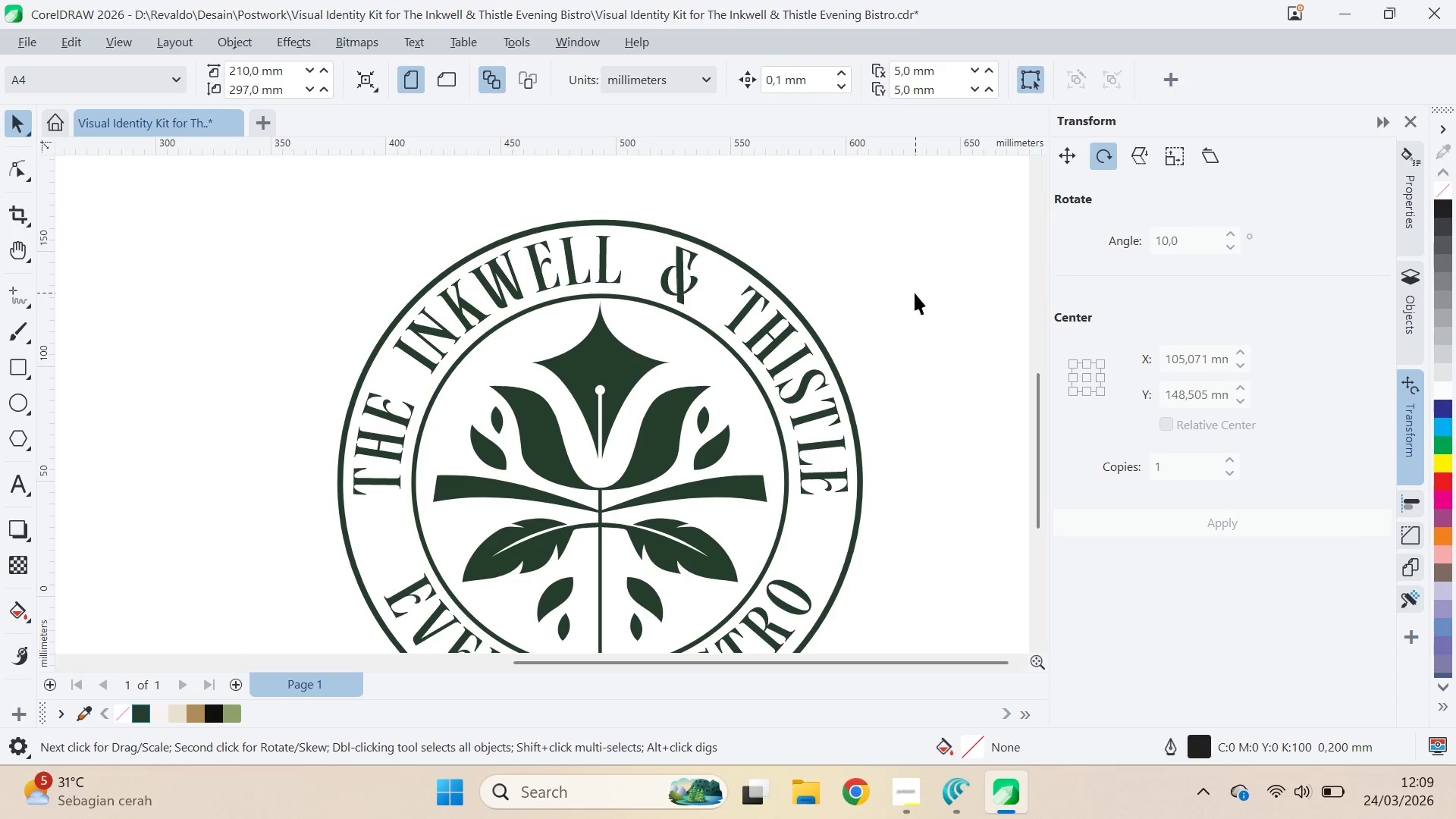 
key(Q)
 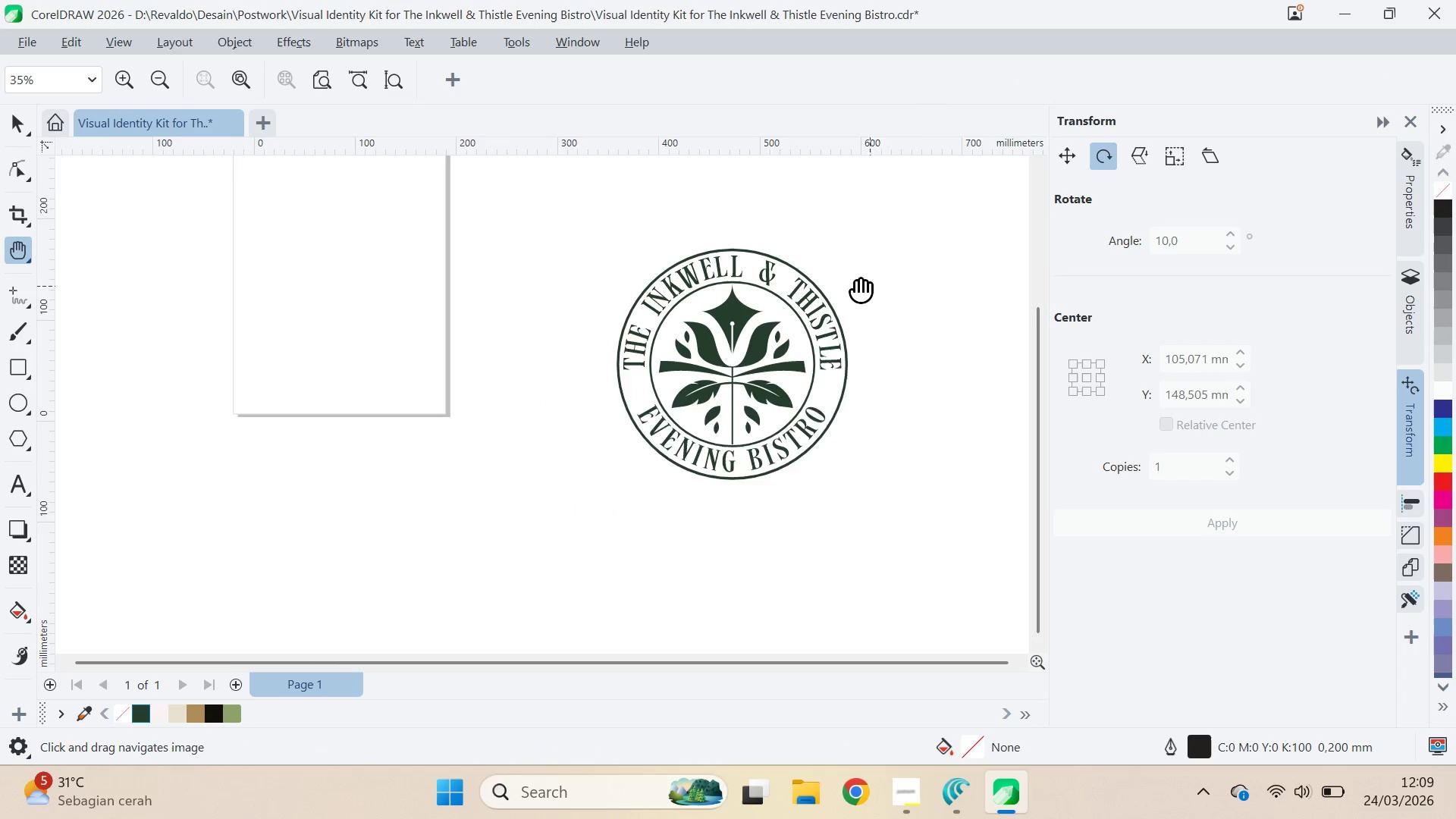 
left_click_drag(start_coordinate=[910, 300], to_coordinate=[818, 265])
 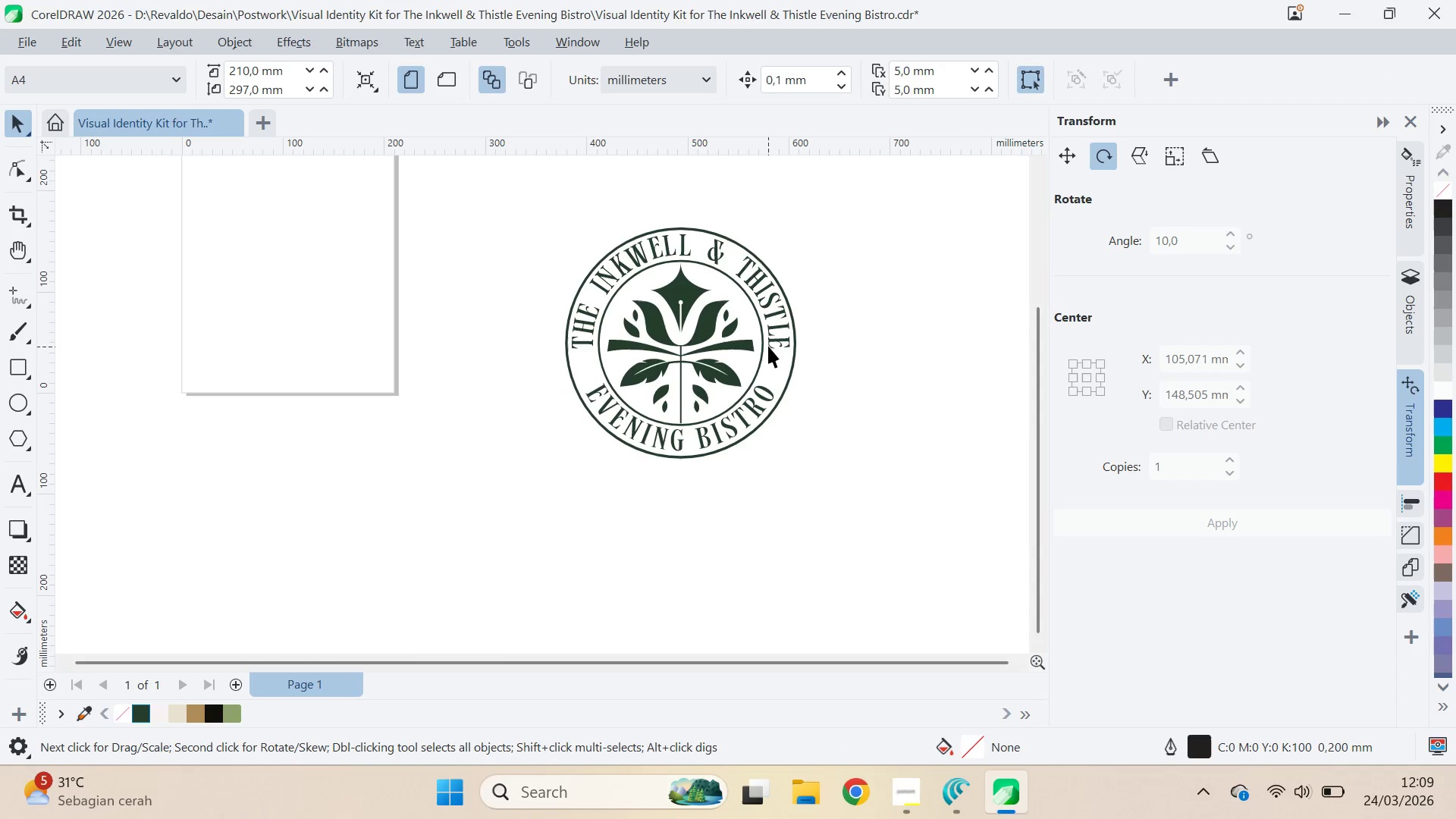 
scroll: coordinate [908, 297], scroll_direction: down, amount: 6.0
 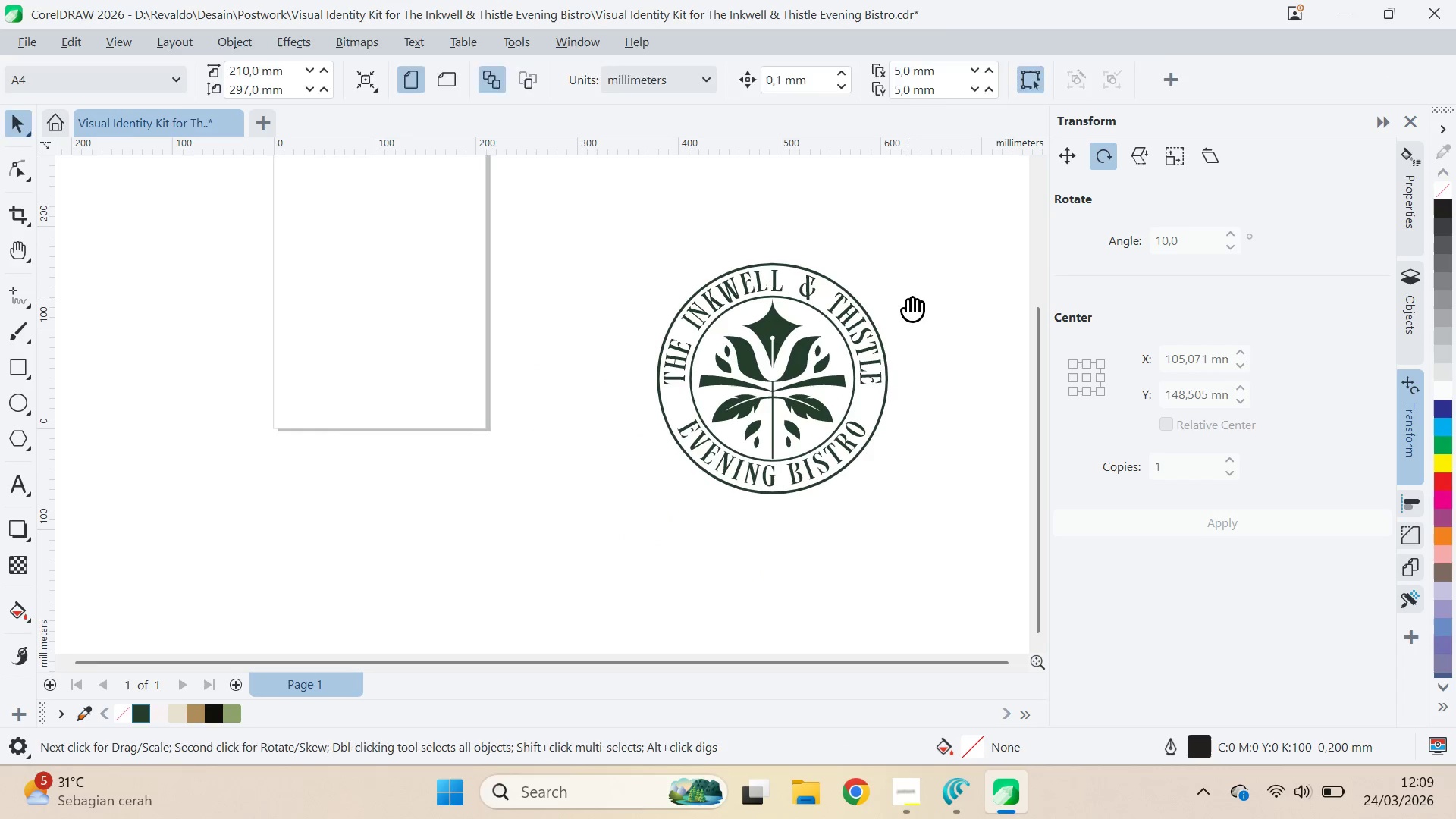 
key(V)
 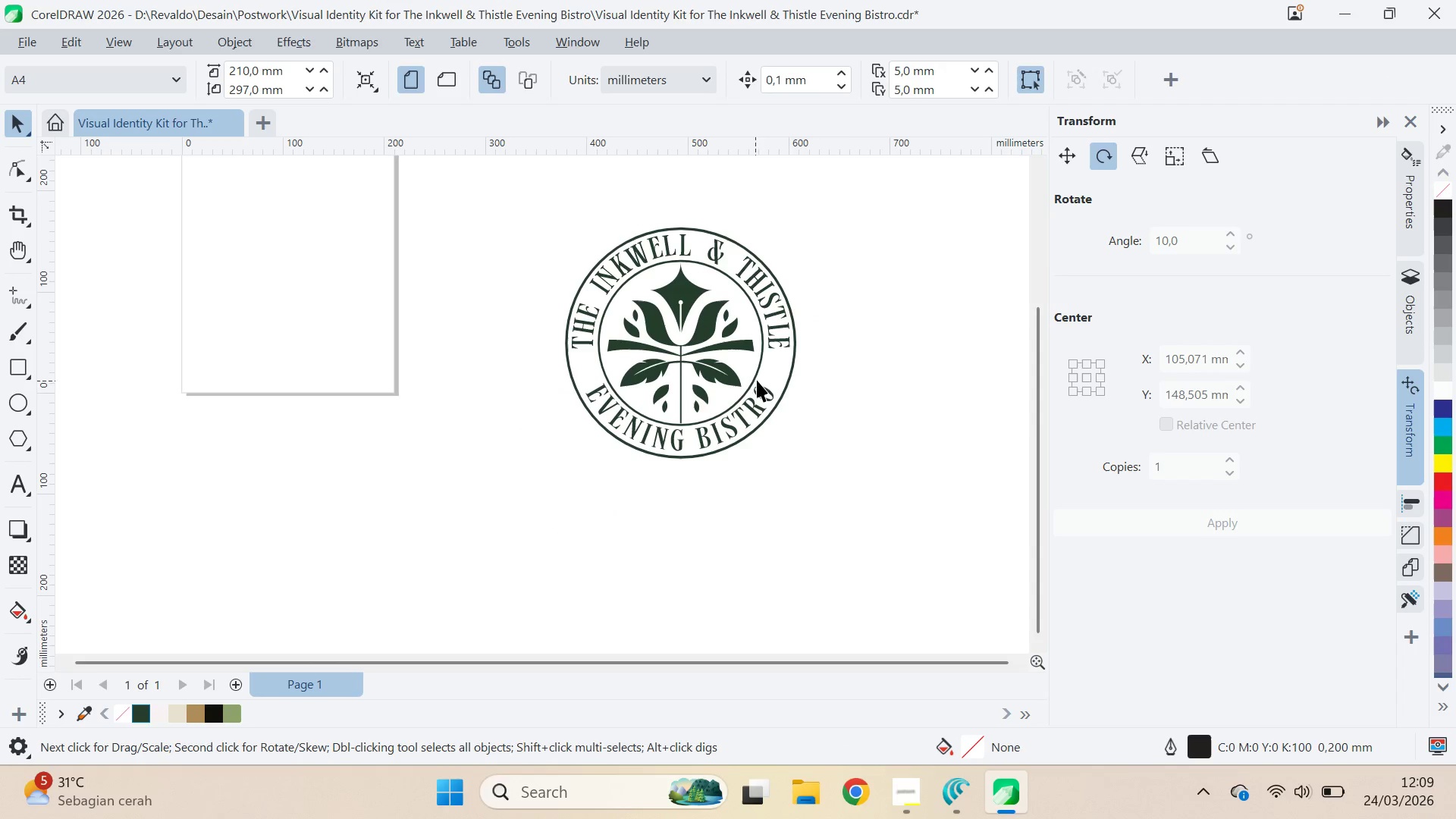 
key(Alt+AltLeft)
 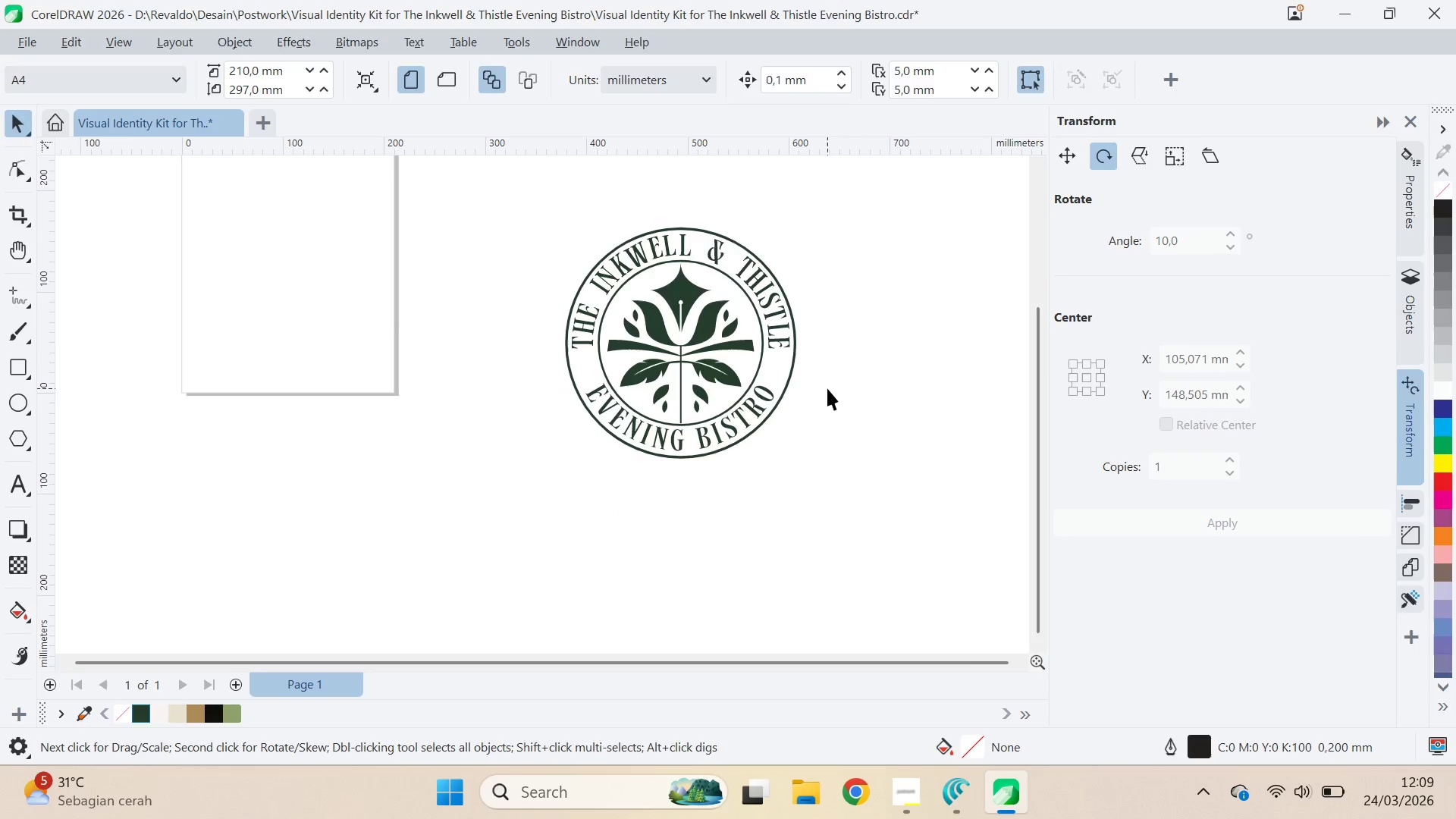 
key(Alt+Tab)
 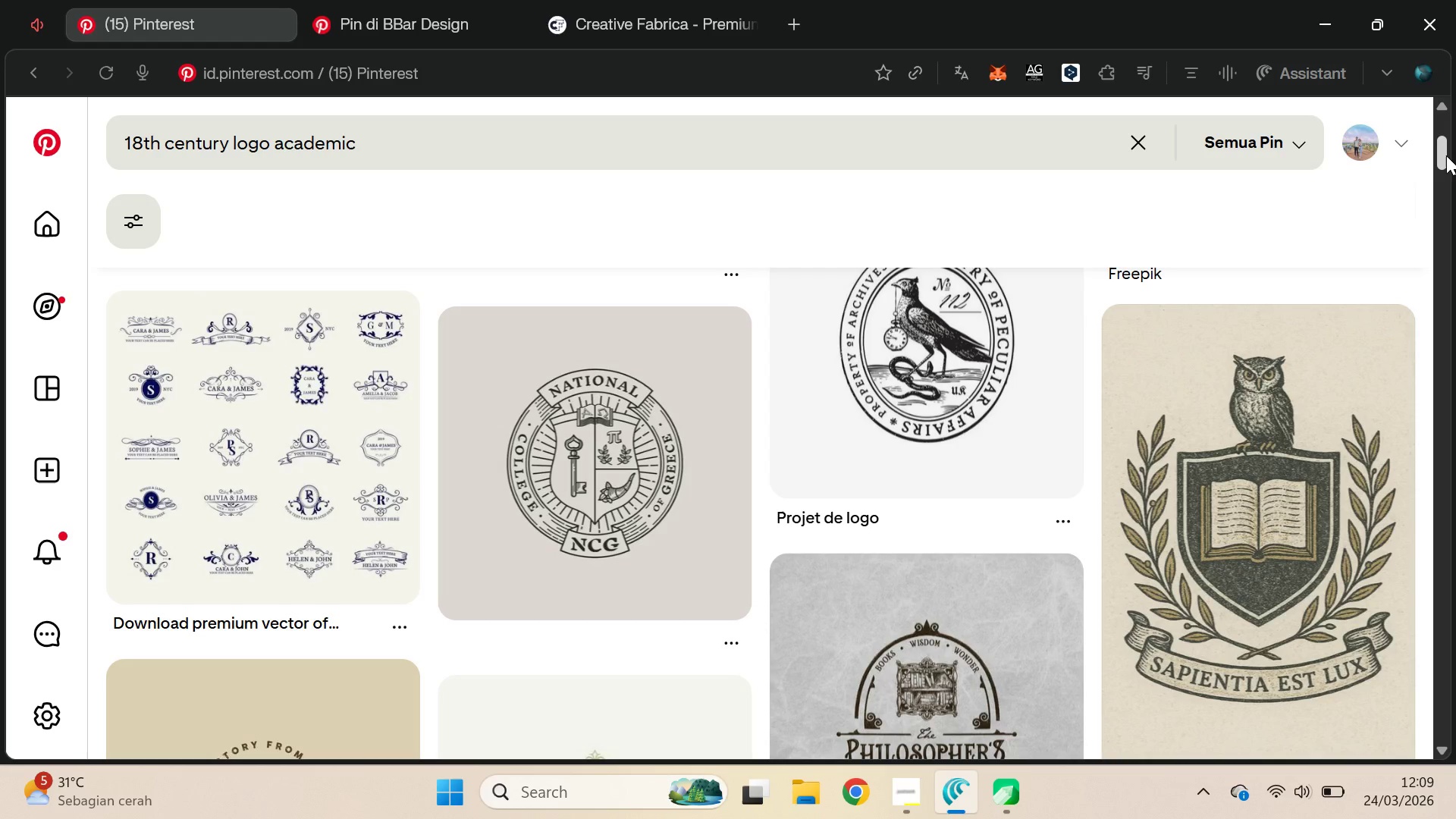 
left_click_drag(start_coordinate=[1445, 154], to_coordinate=[1454, 409])
 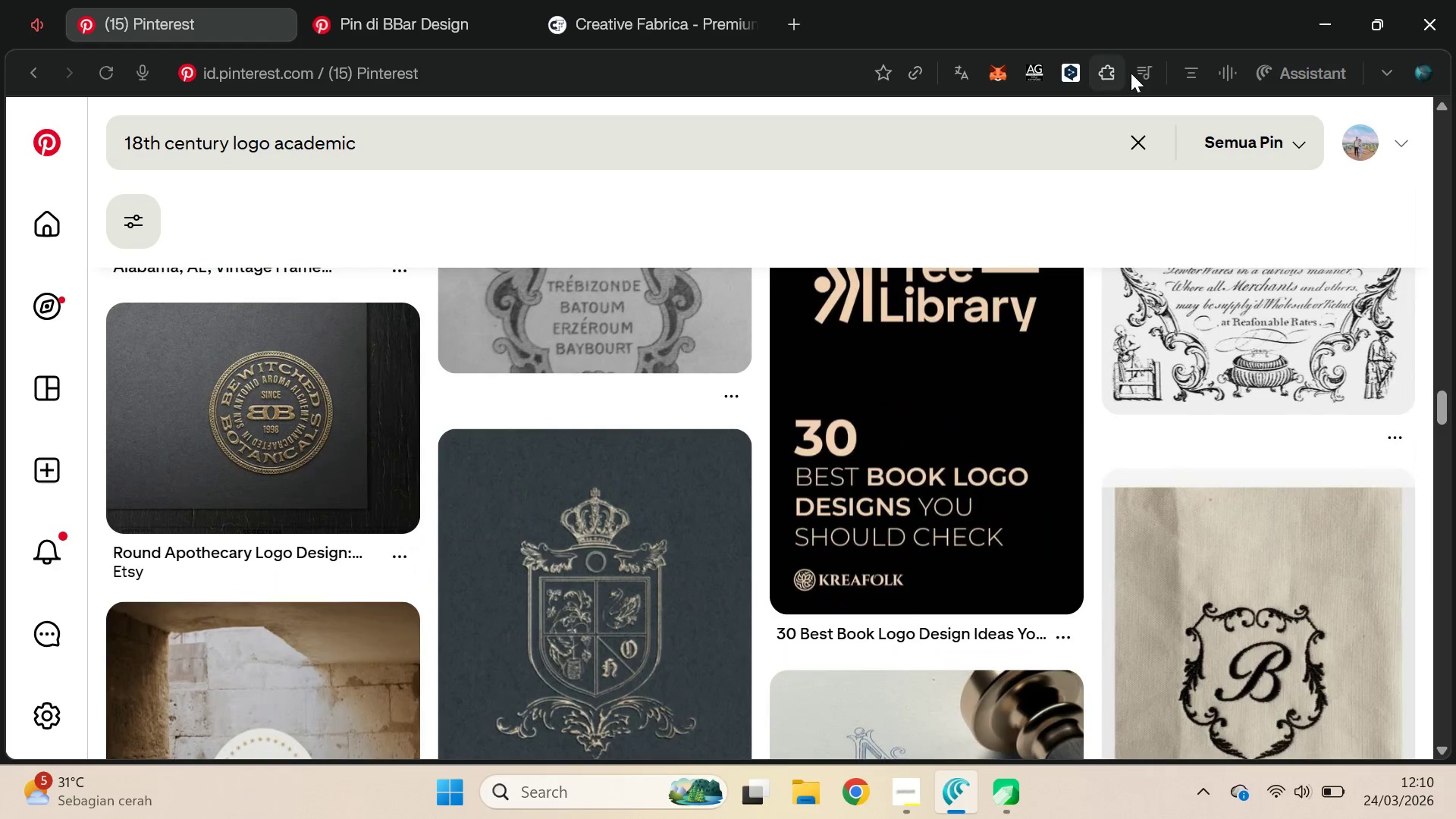 
mouse_move([1119, 87])
 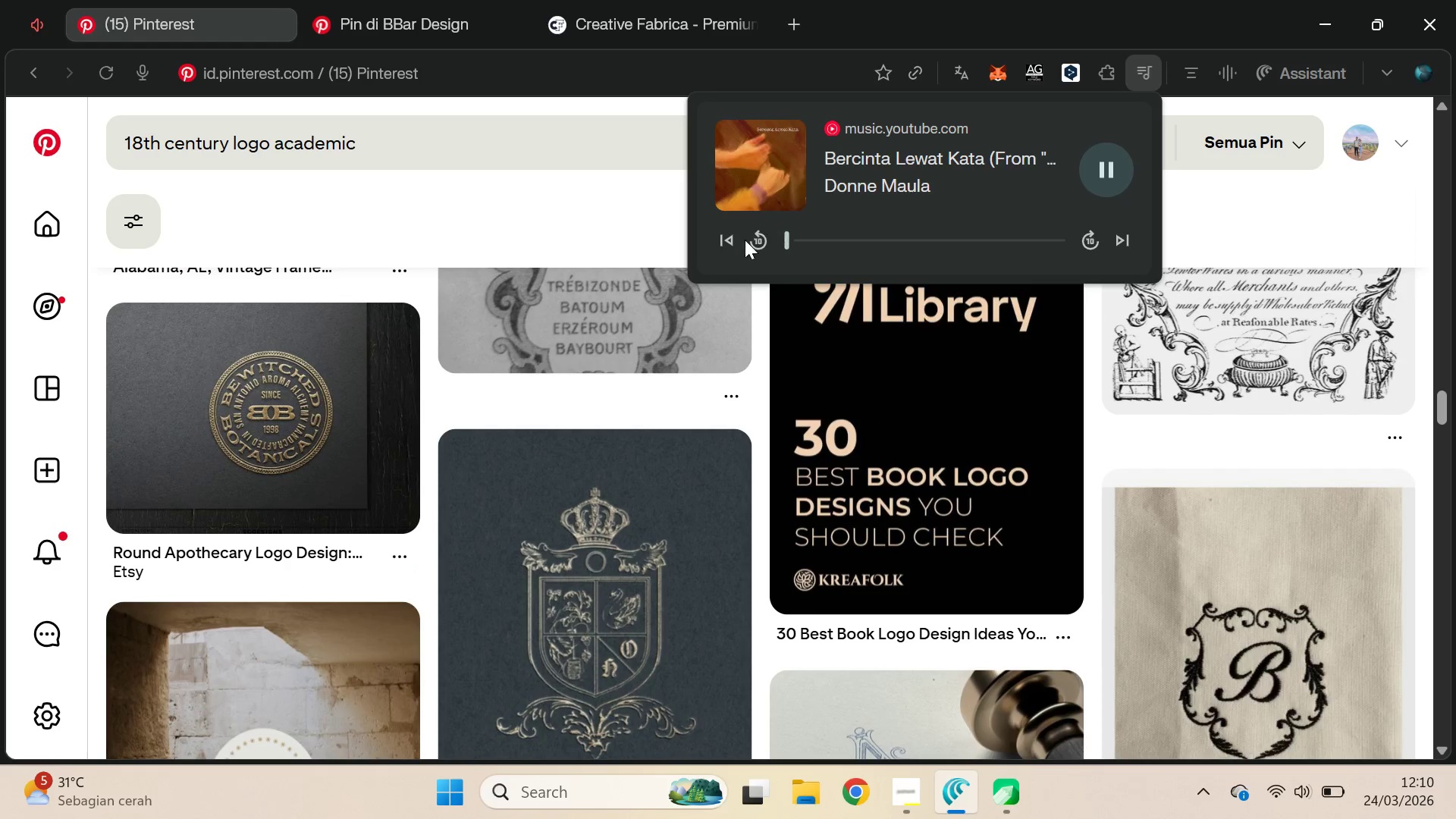 
mouse_move([748, 241])
 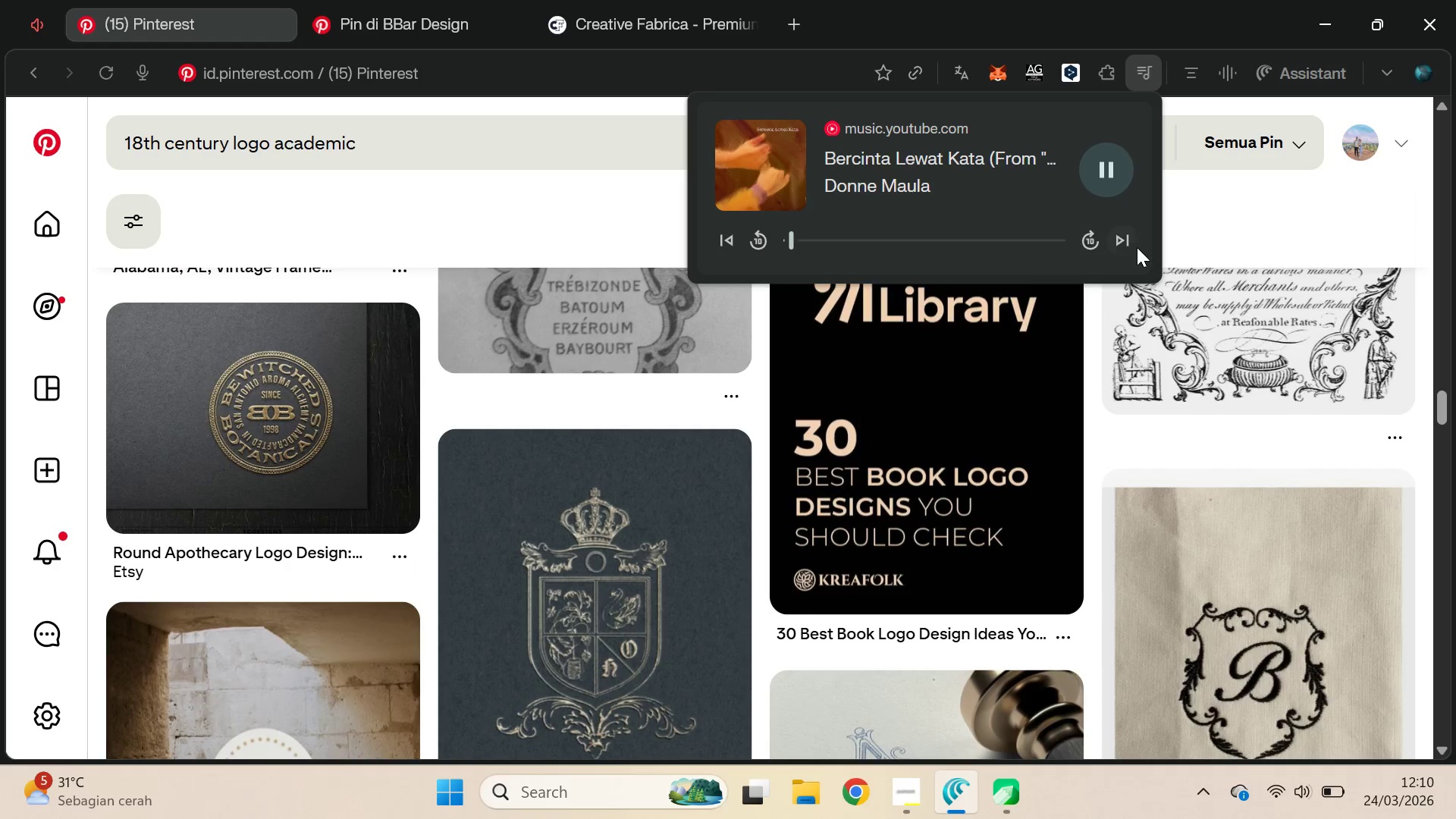 
left_click([1137, 247])
 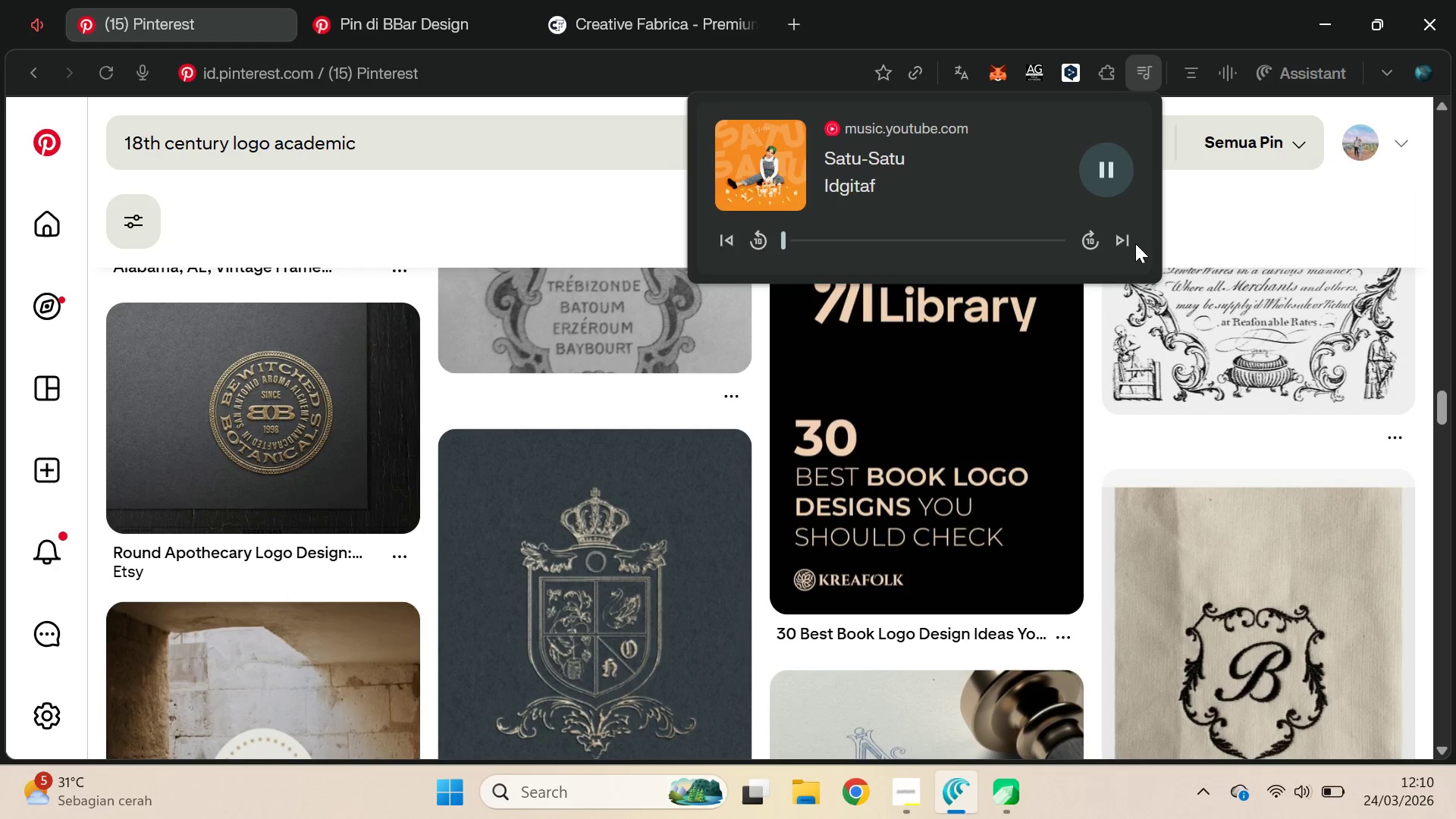 
left_click_drag(start_coordinate=[1448, 403], to_coordinate=[1454, 523])
 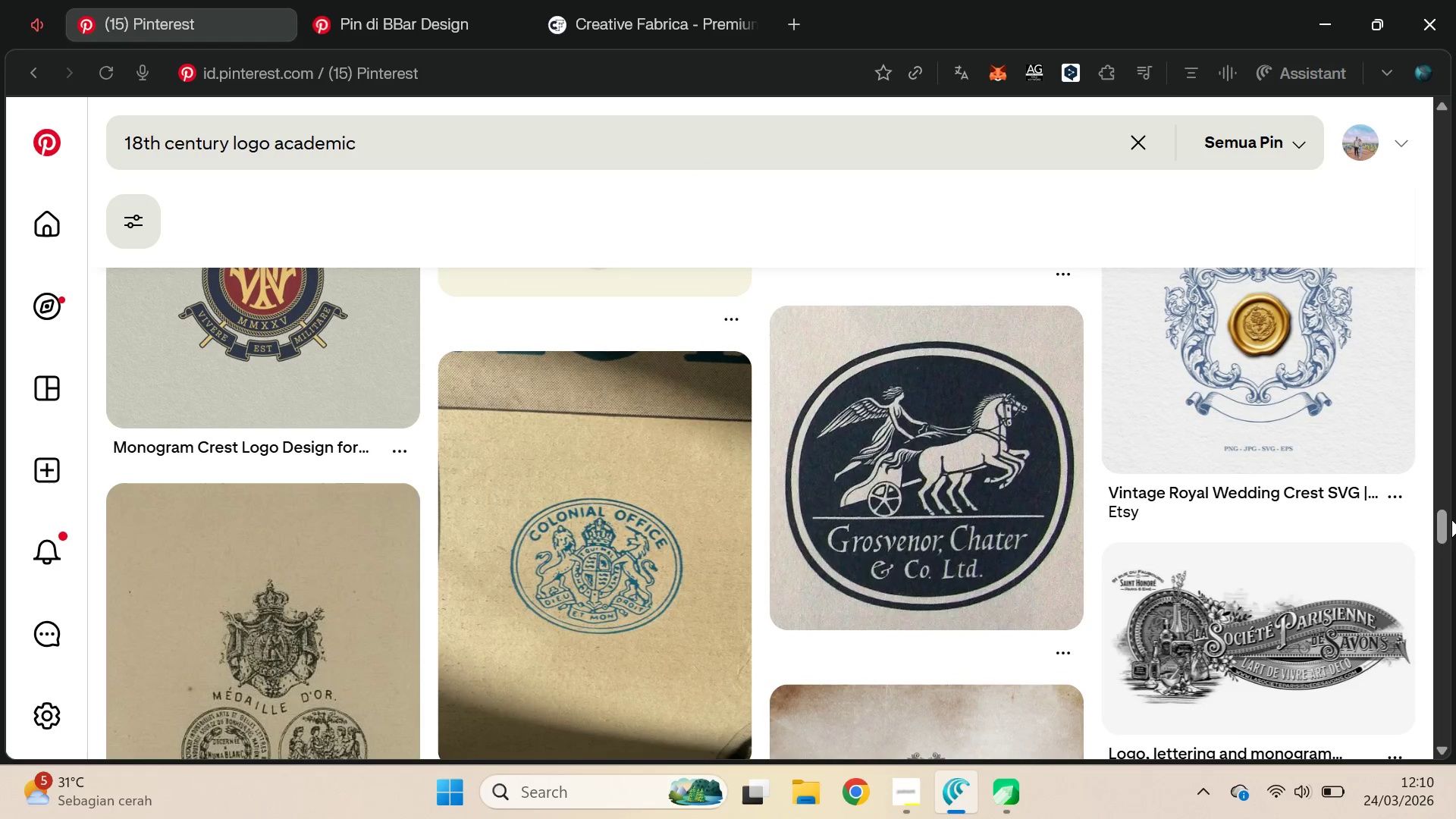 
left_click_drag(start_coordinate=[1447, 522], to_coordinate=[1448, 507])
 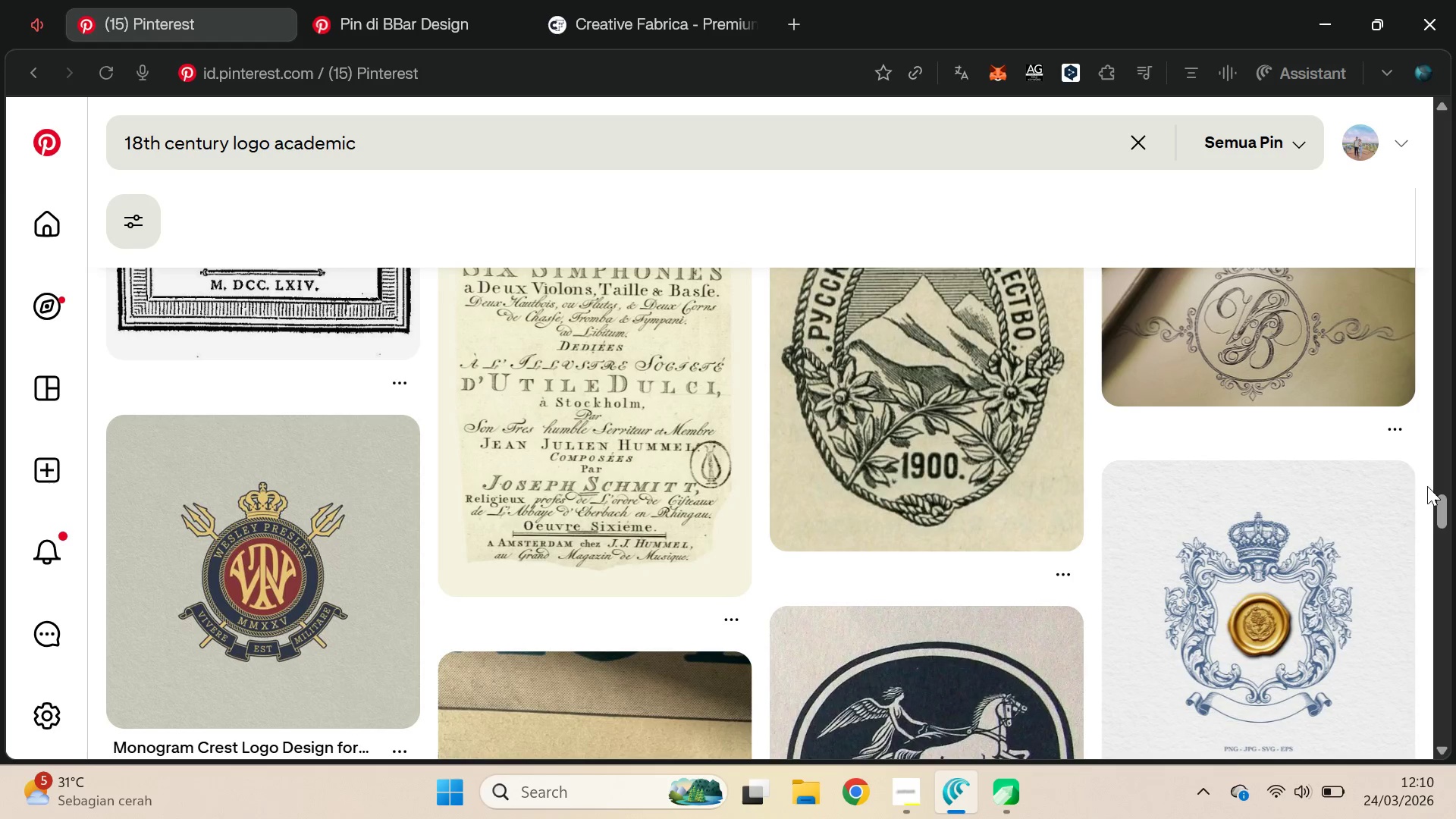 
key(Alt+AltLeft)
 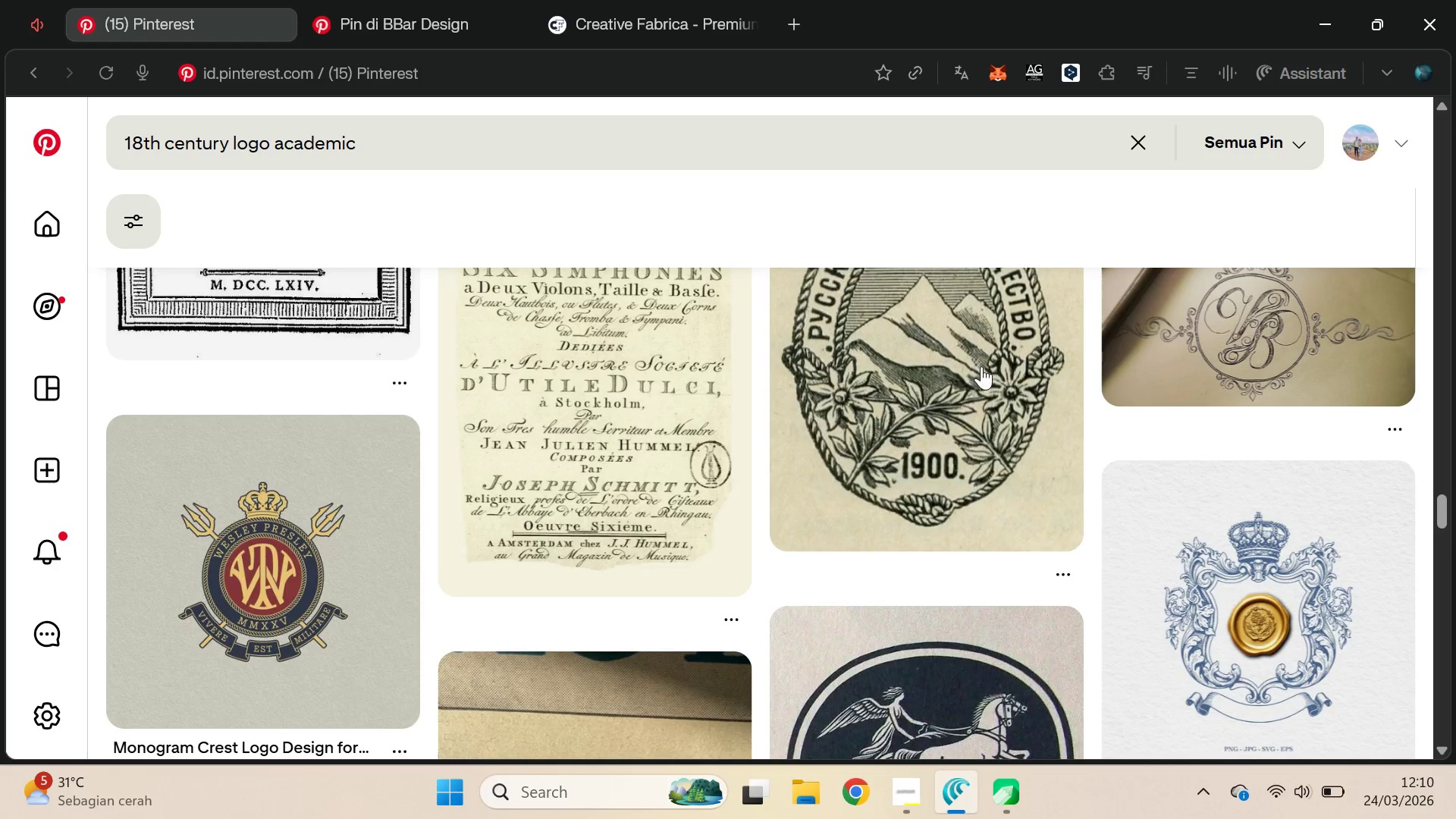 
key(Alt+Tab)
 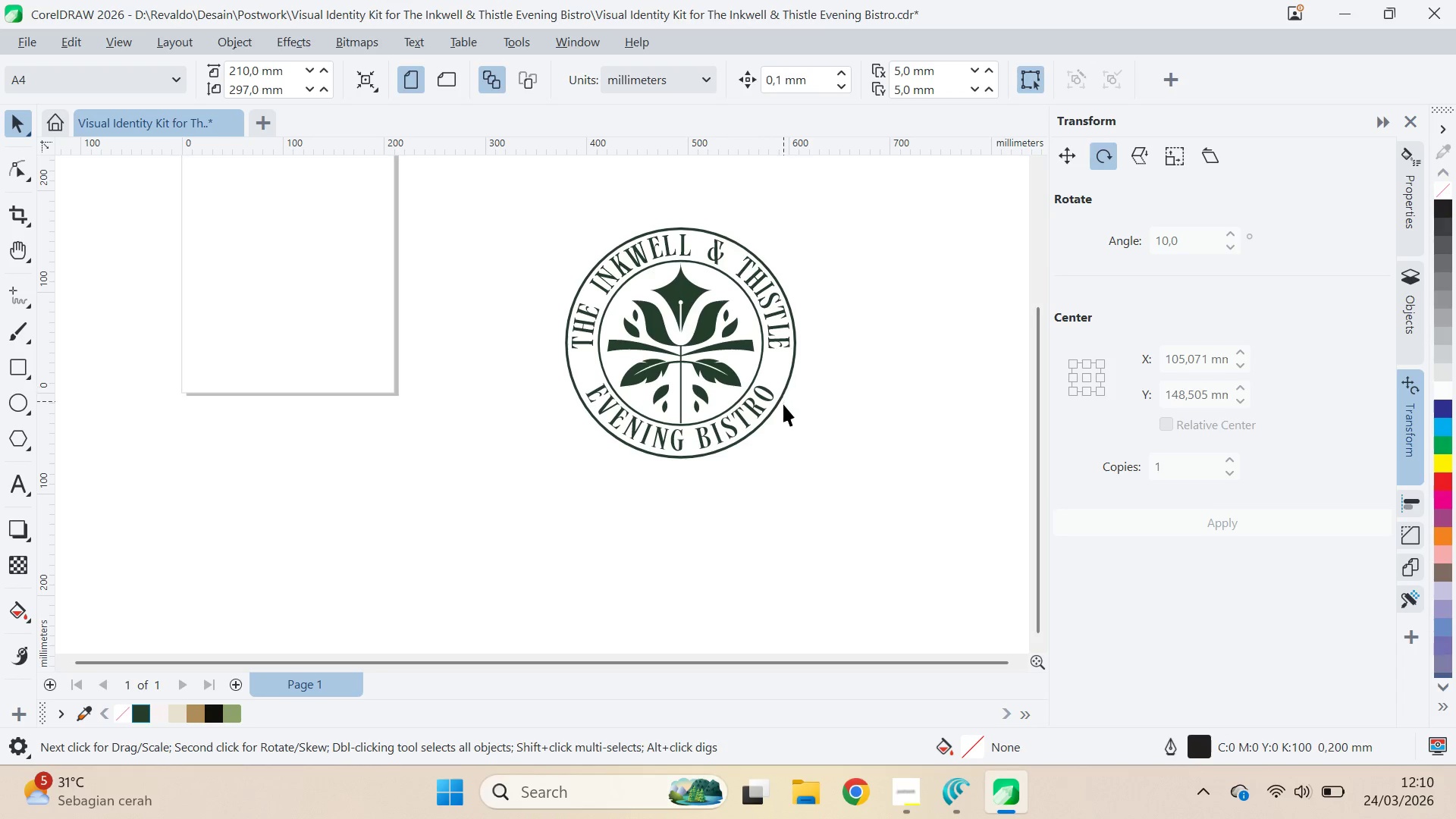 
key(Q)
 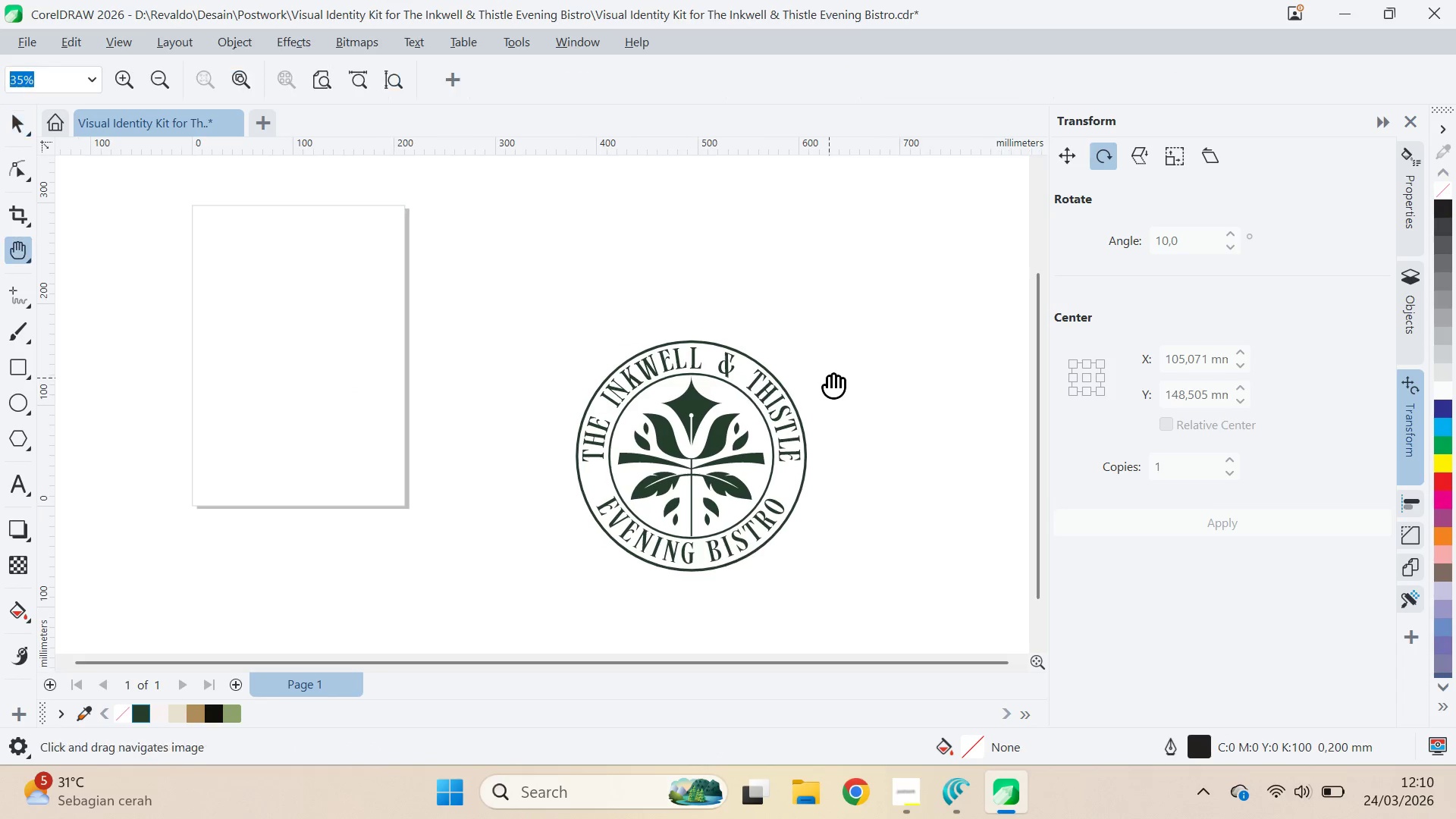 
left_click_drag(start_coordinate=[829, 378], to_coordinate=[732, 337])
 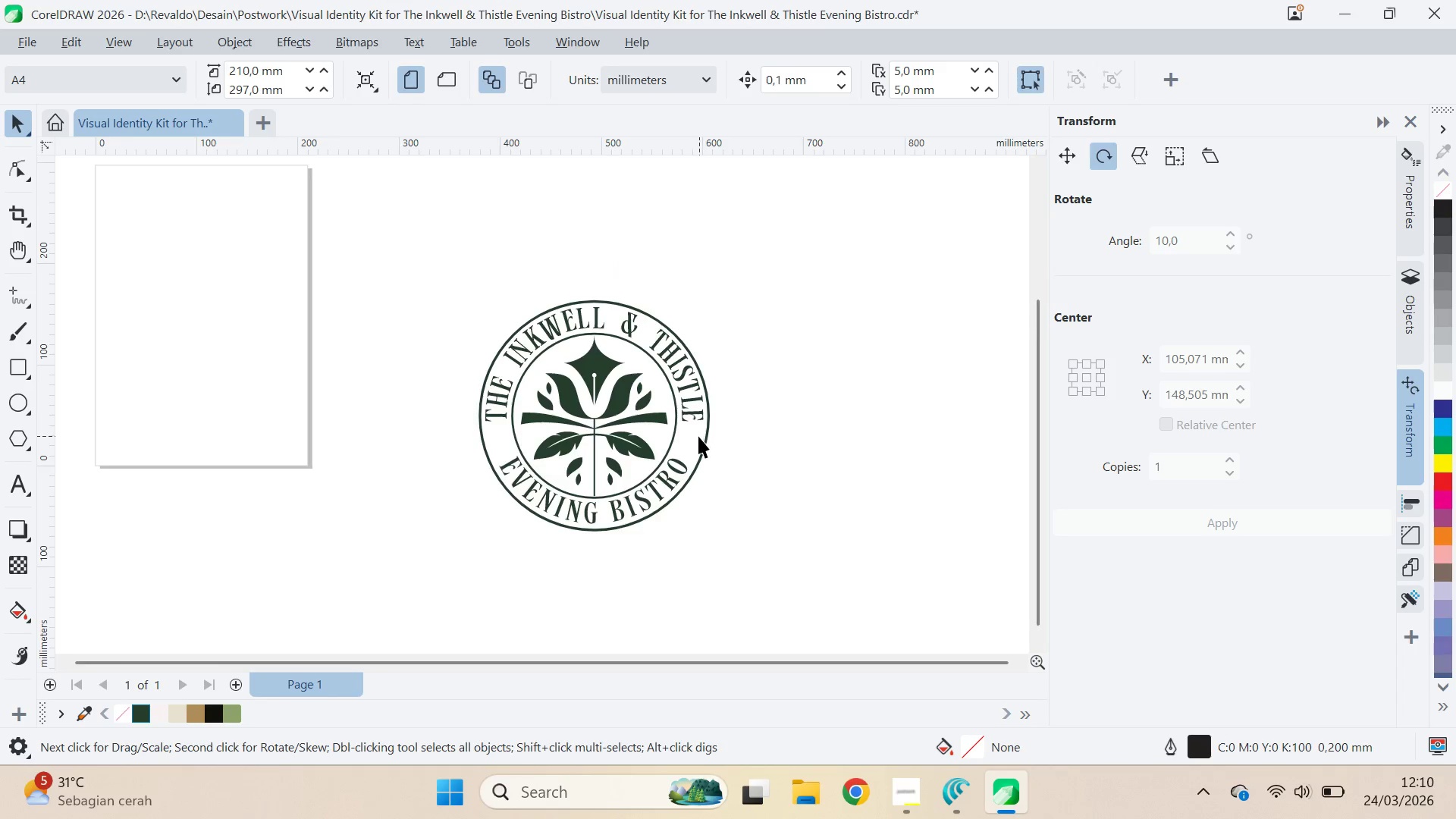 
scroll: coordinate [808, 383], scroll_direction: up, amount: 7.0
 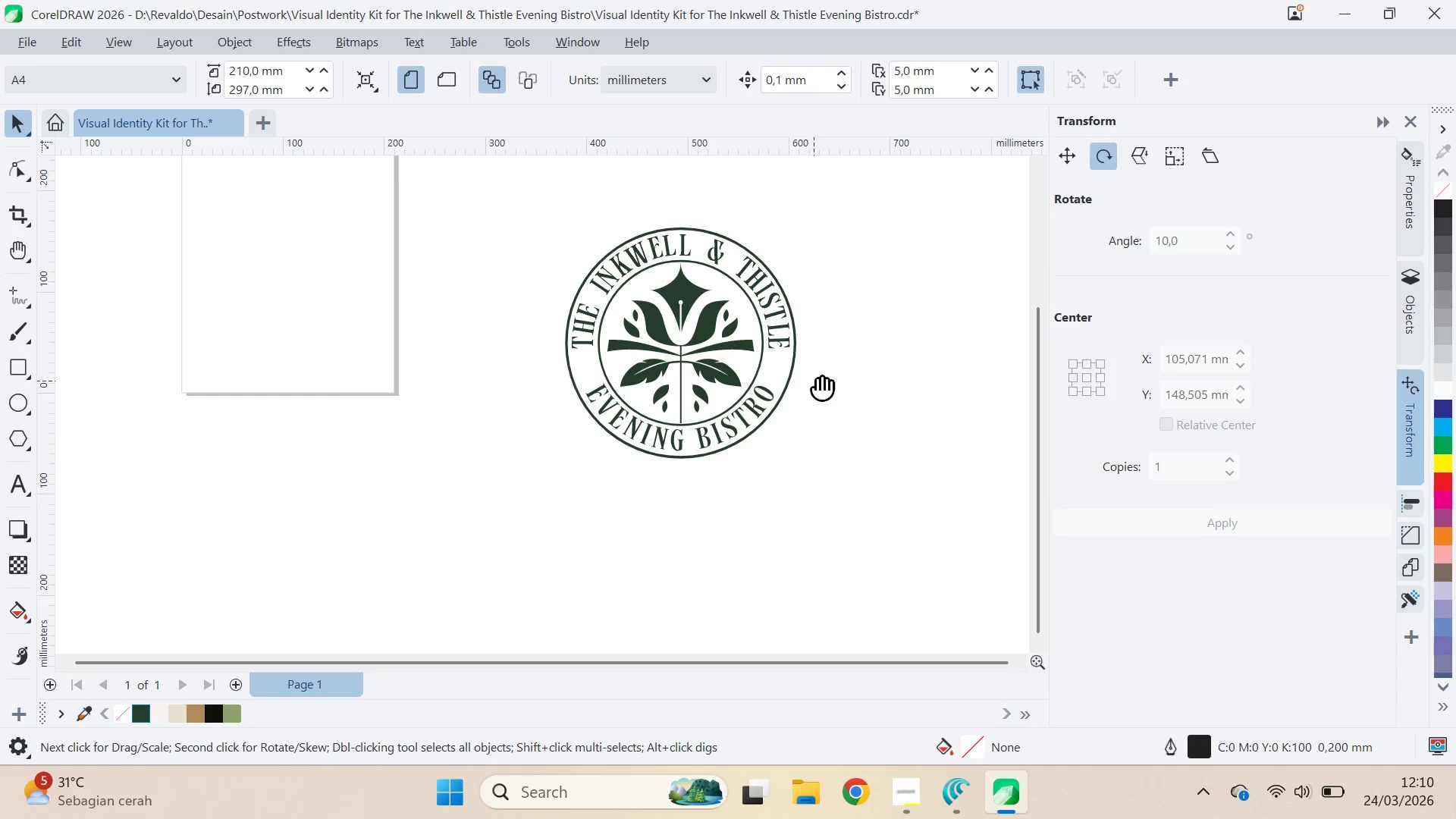 
key(V)
 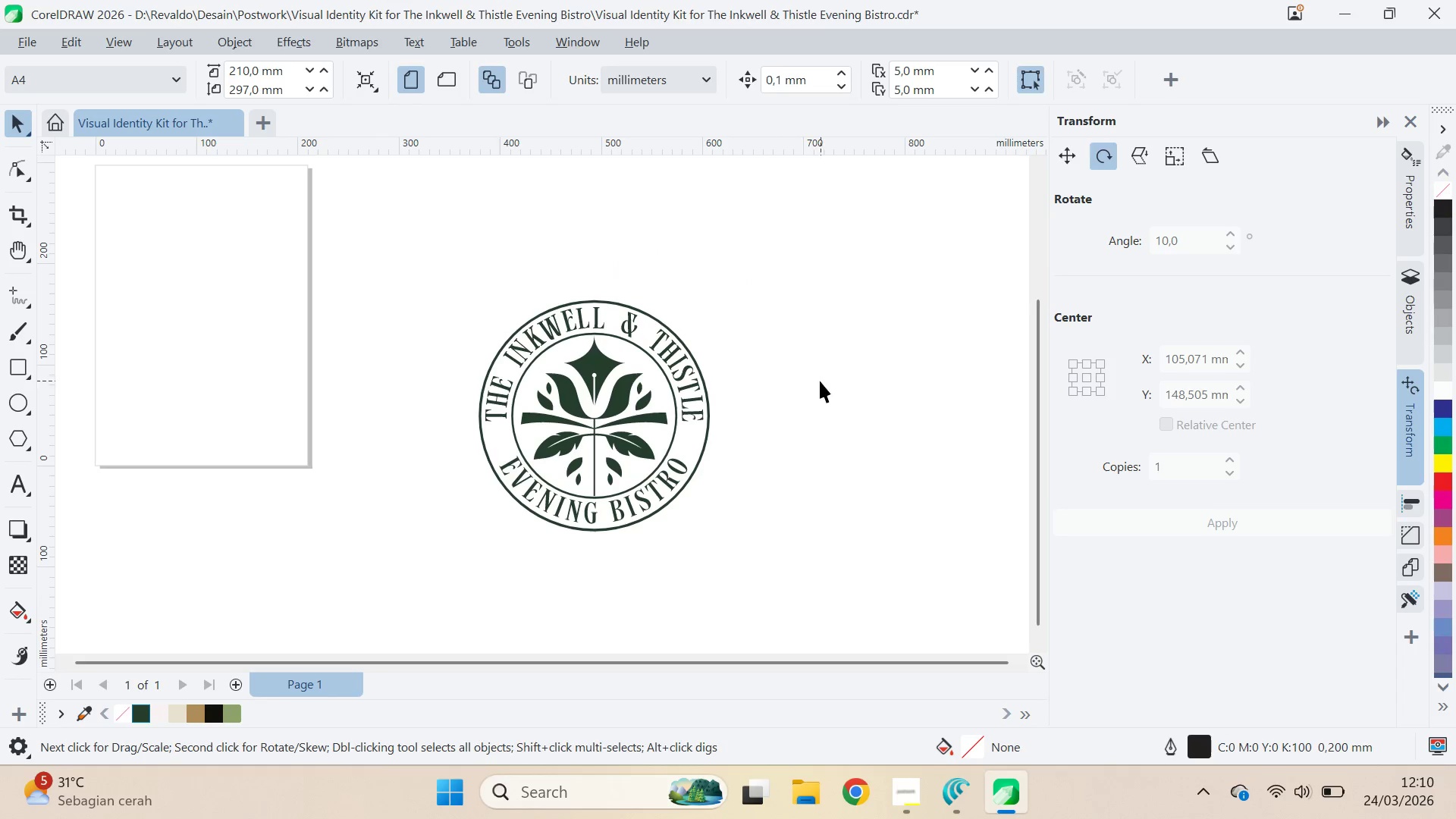 
left_click_drag(start_coordinate=[821, 381], to_coordinate=[813, 382])
 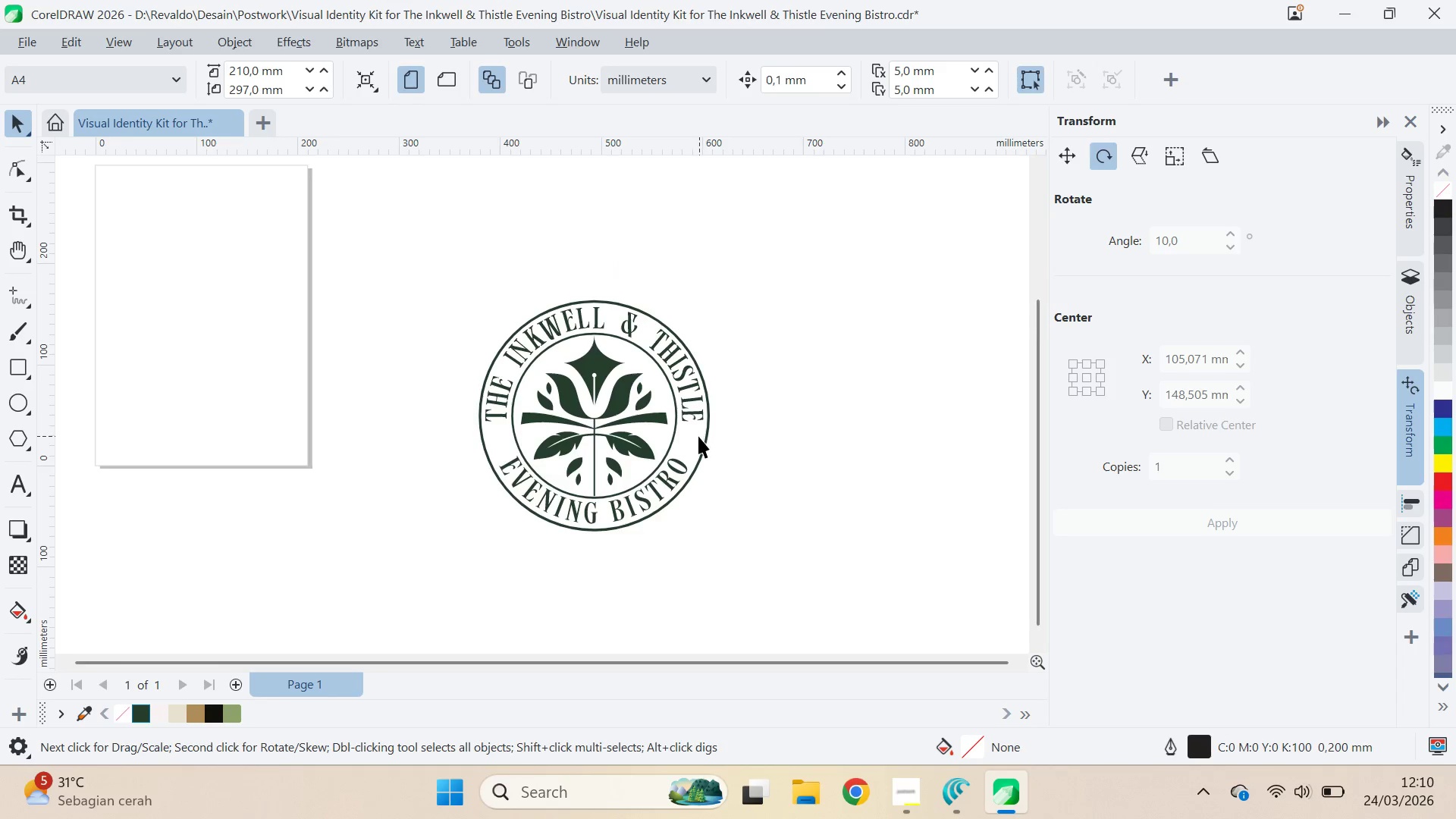 
scroll: coordinate [685, 449], scroll_direction: up, amount: 6.0
 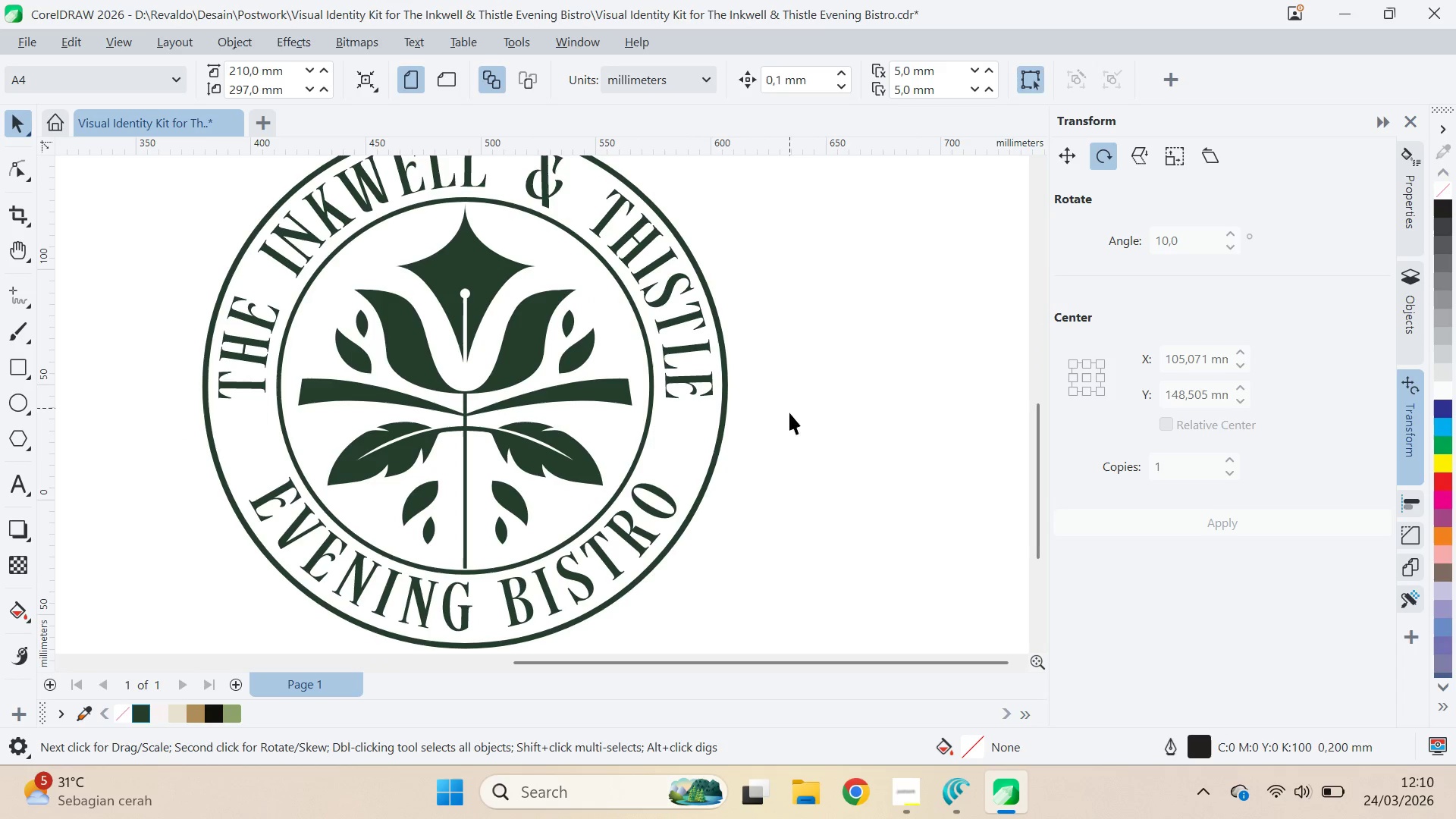 
key(Alt+AltLeft)
 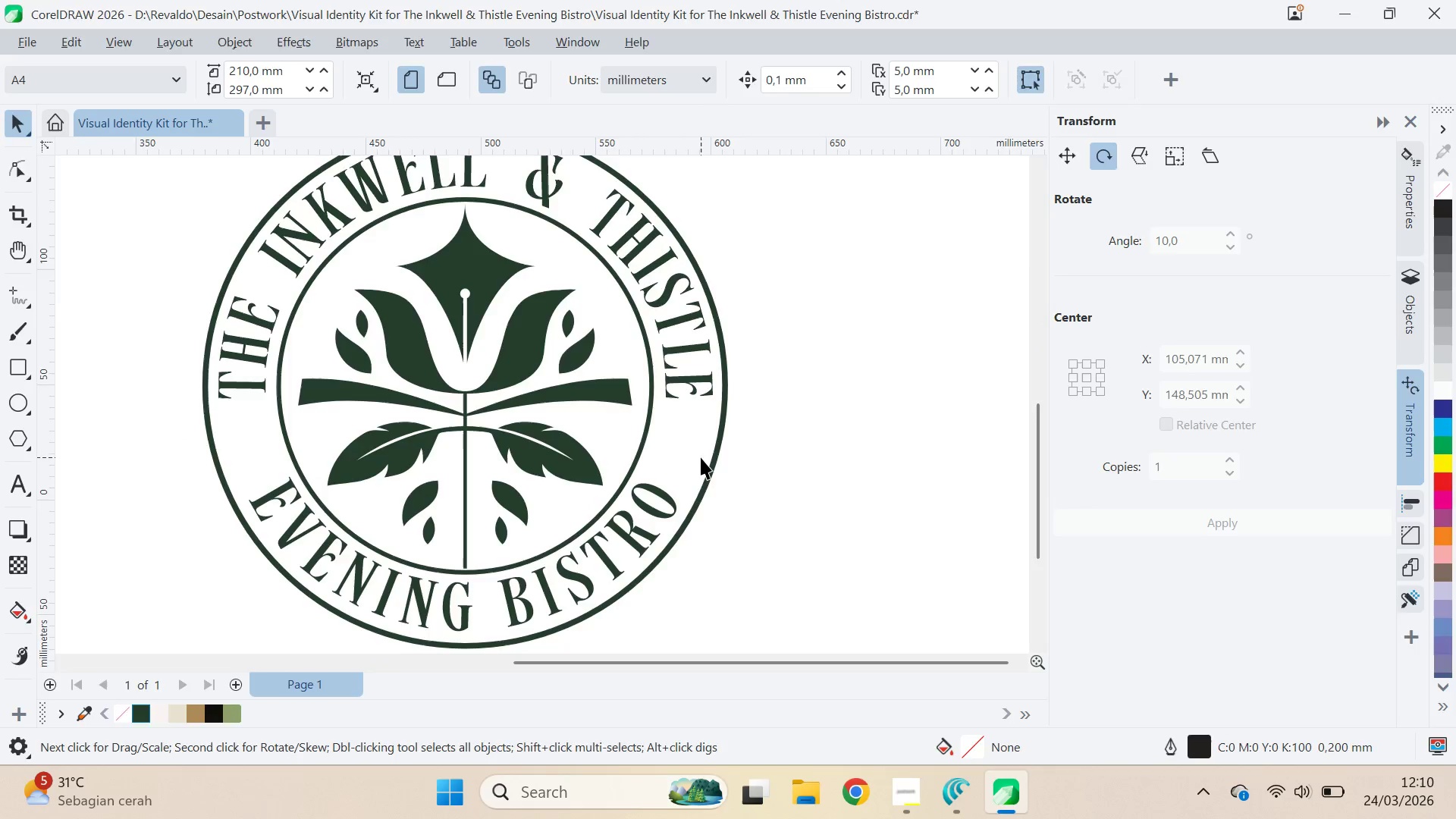 
key(Alt+Tab)
 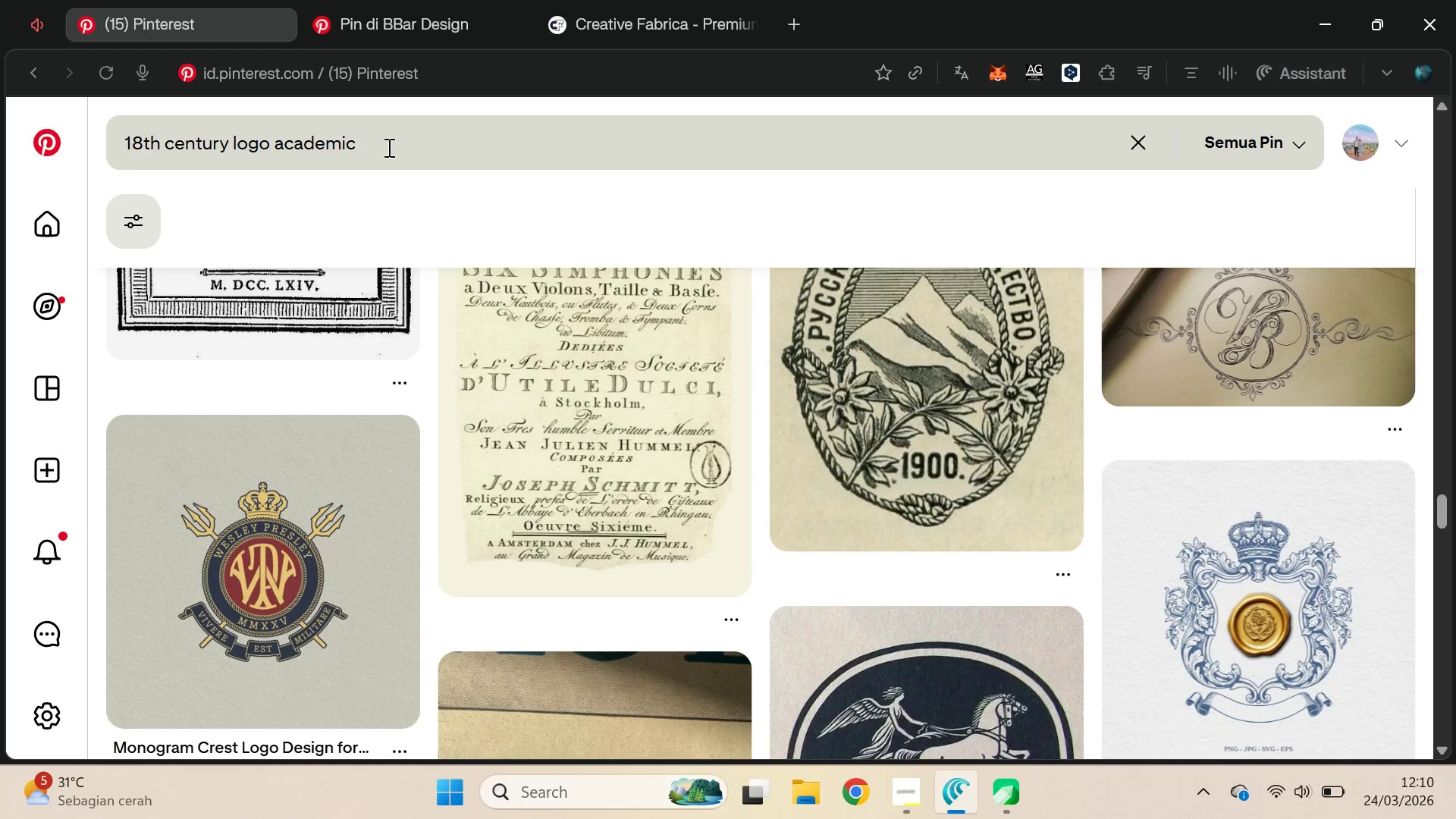 
double_click([388, 147])
 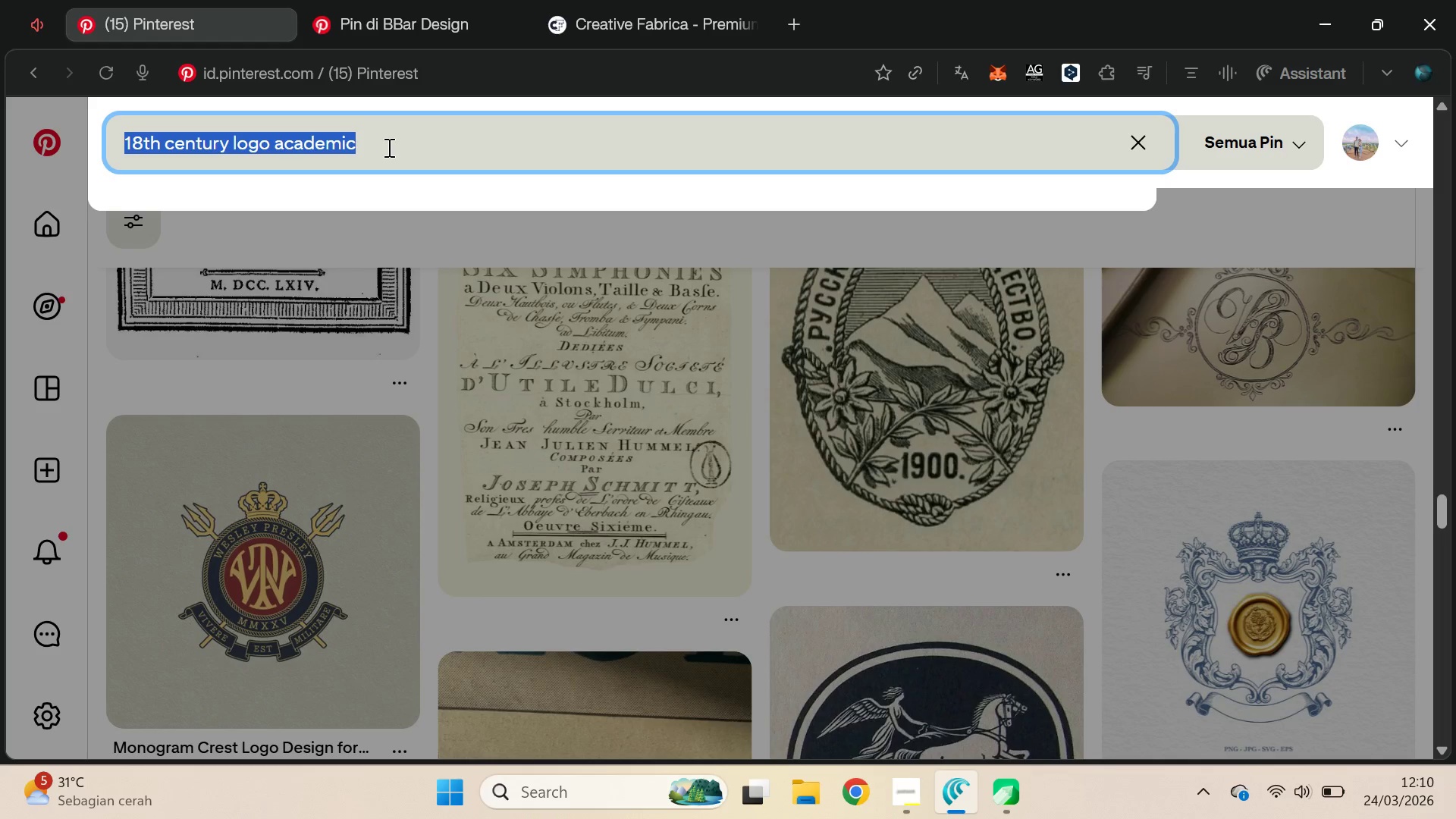 
triple_click([388, 147])
 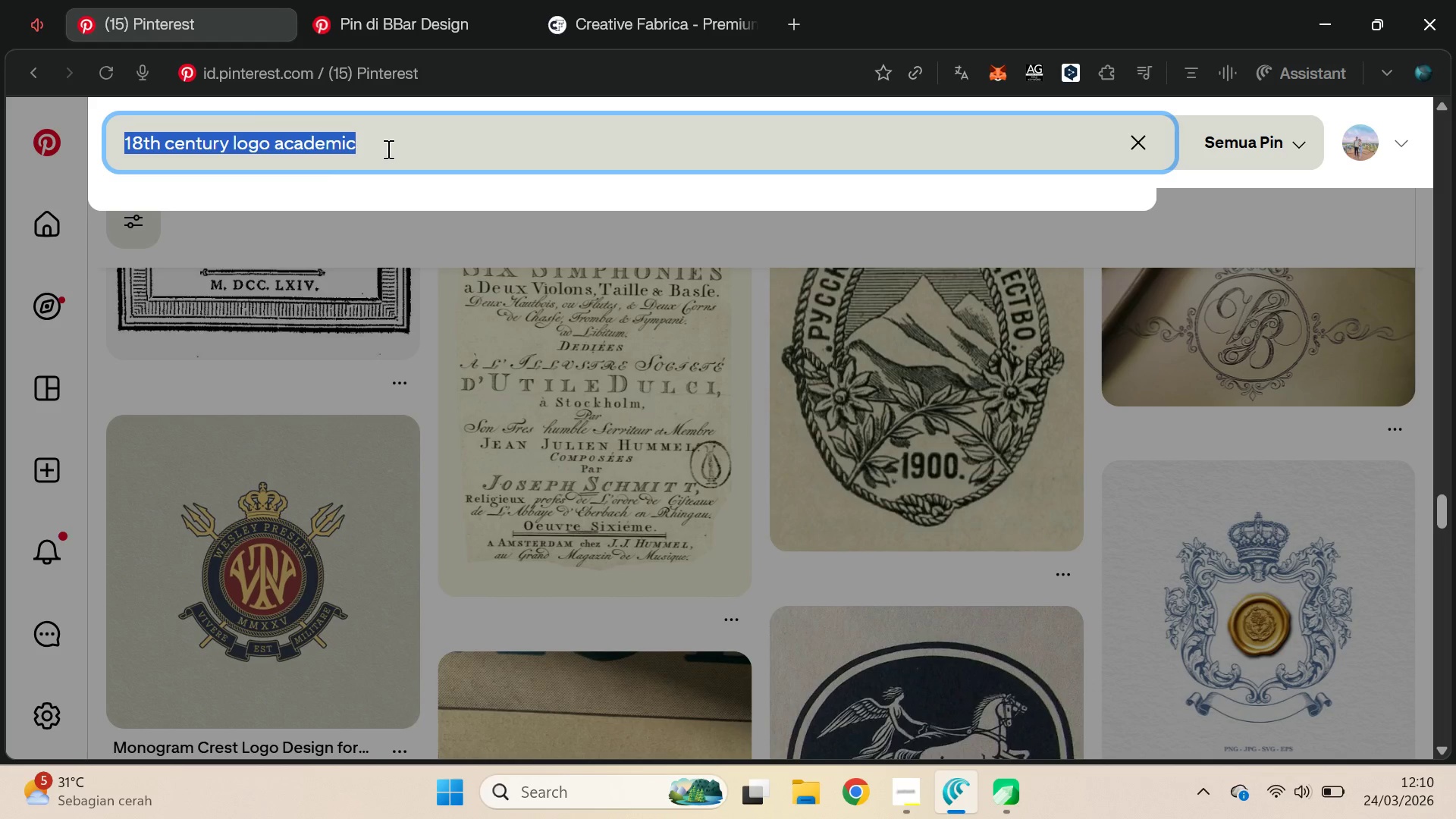 
wait(5.89)
 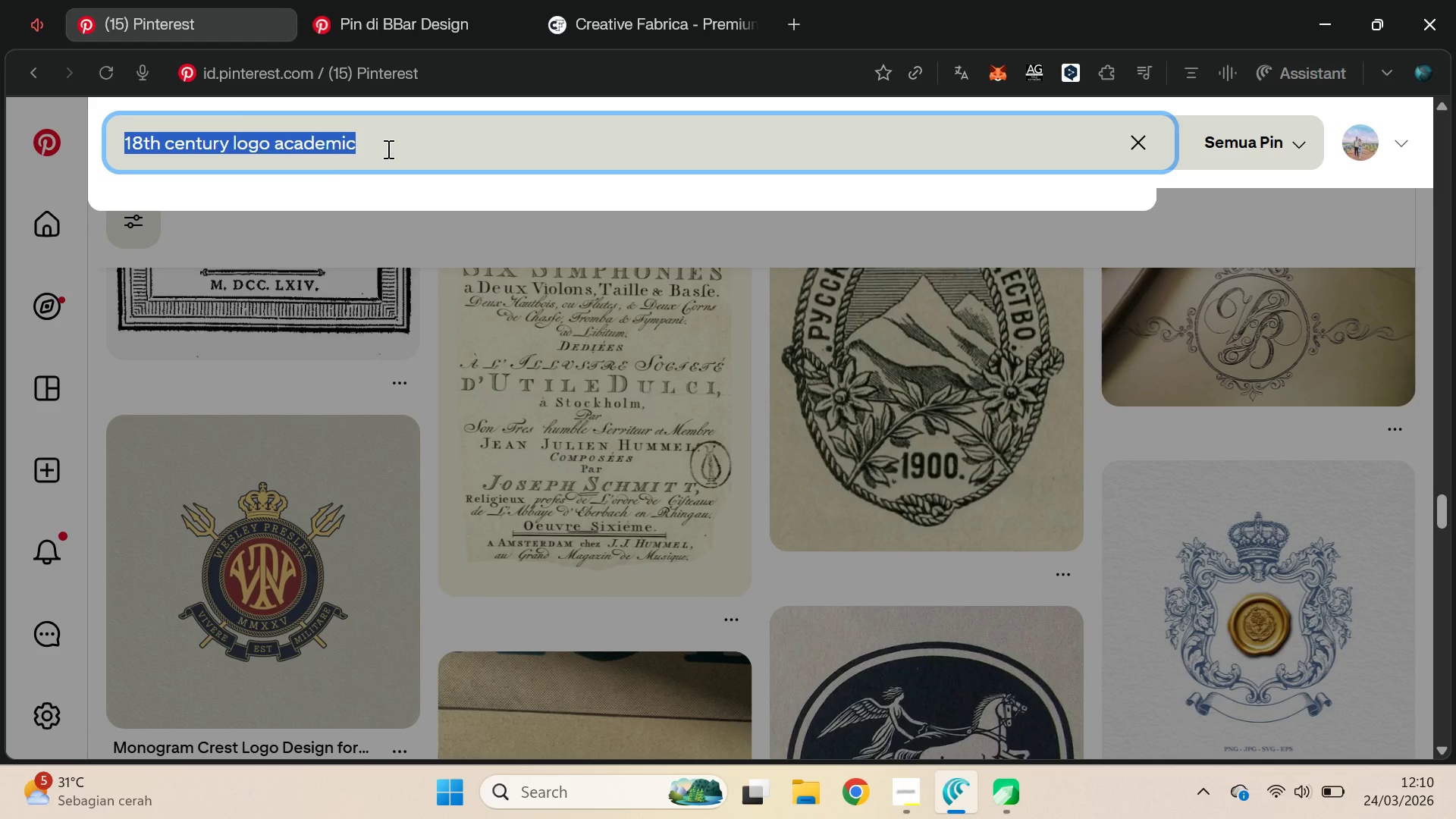 
type(vintage logo )
key(Backspace)
 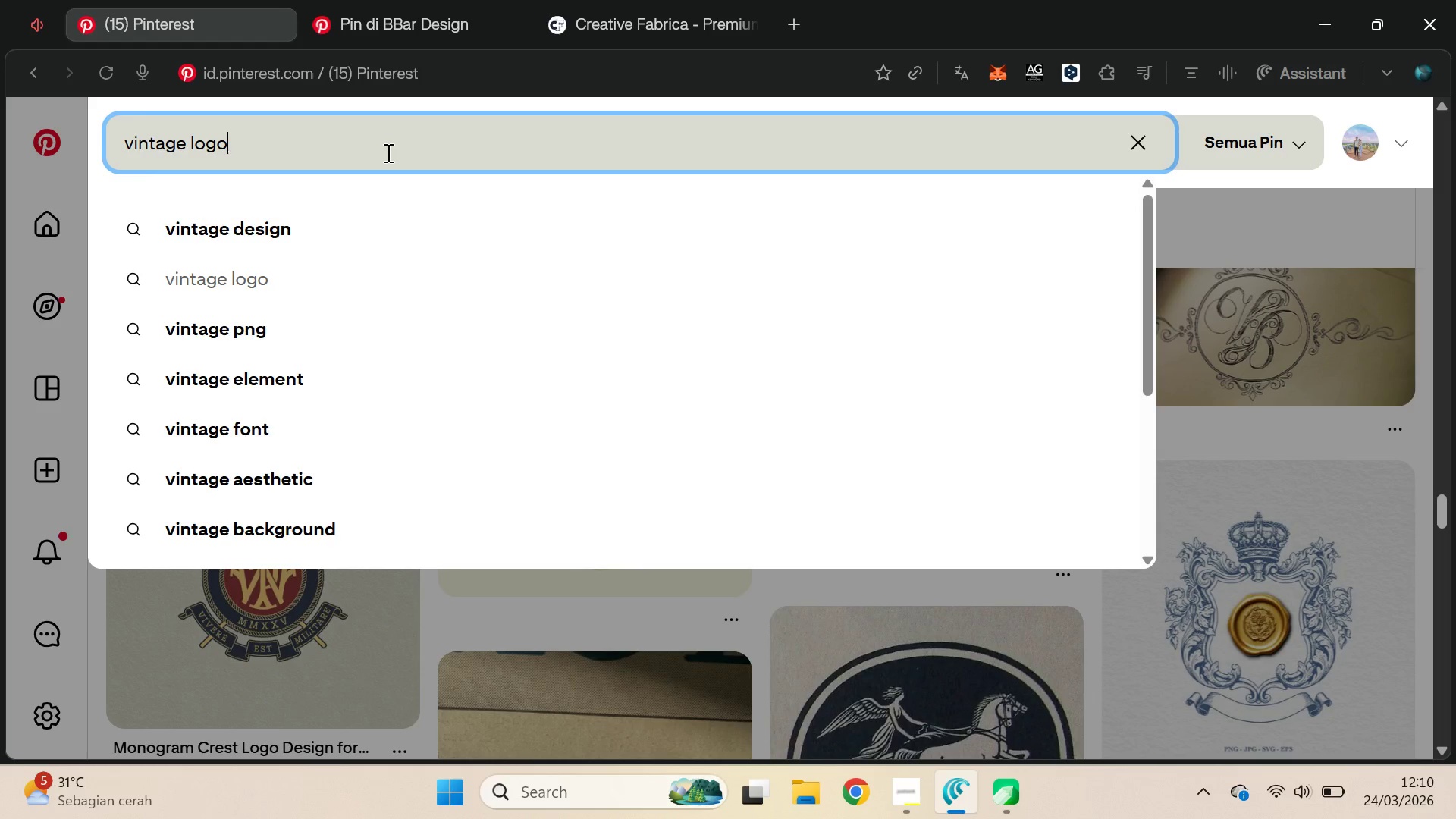 
key(Enter)
 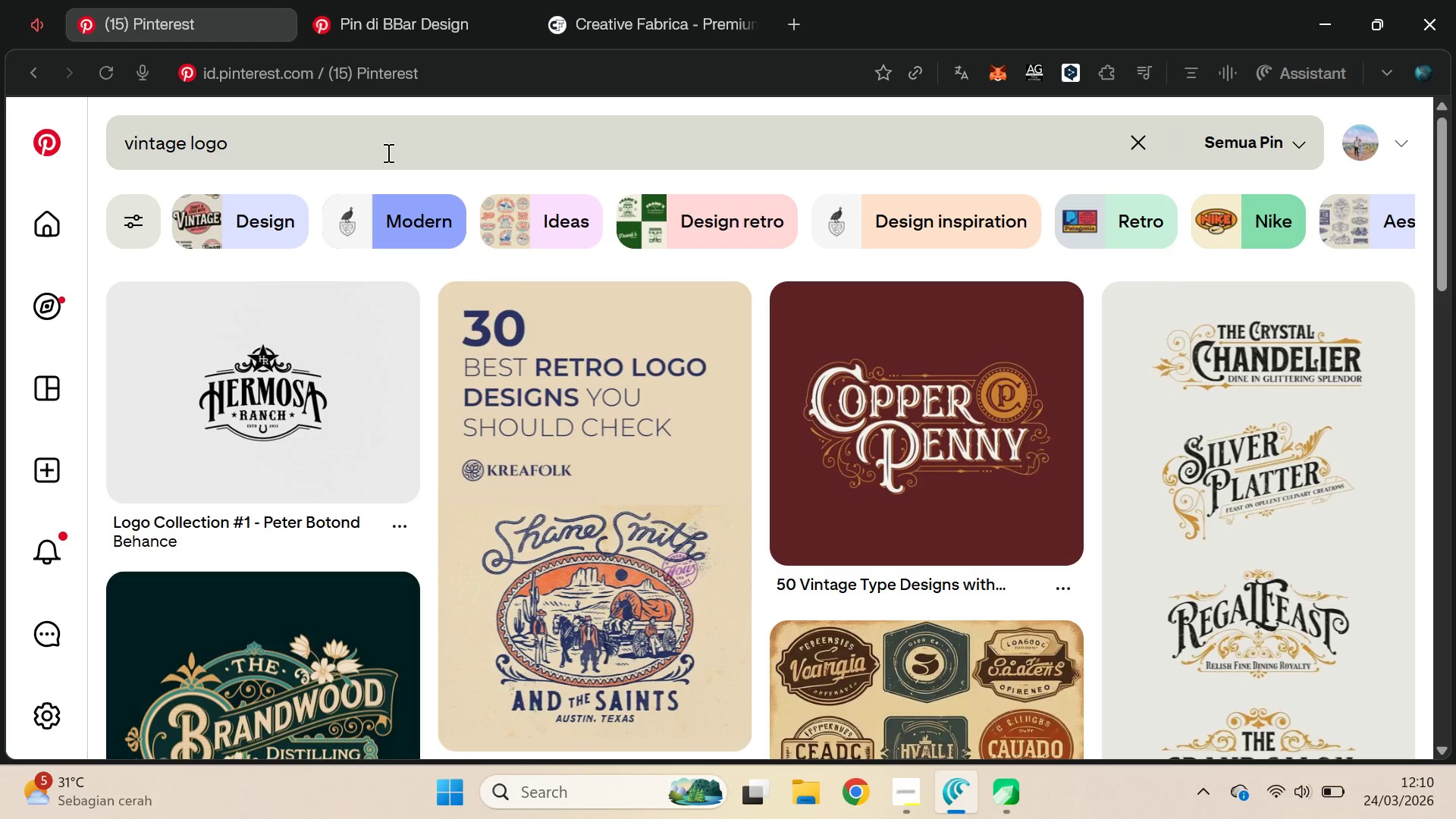 
double_click([387, 152])
 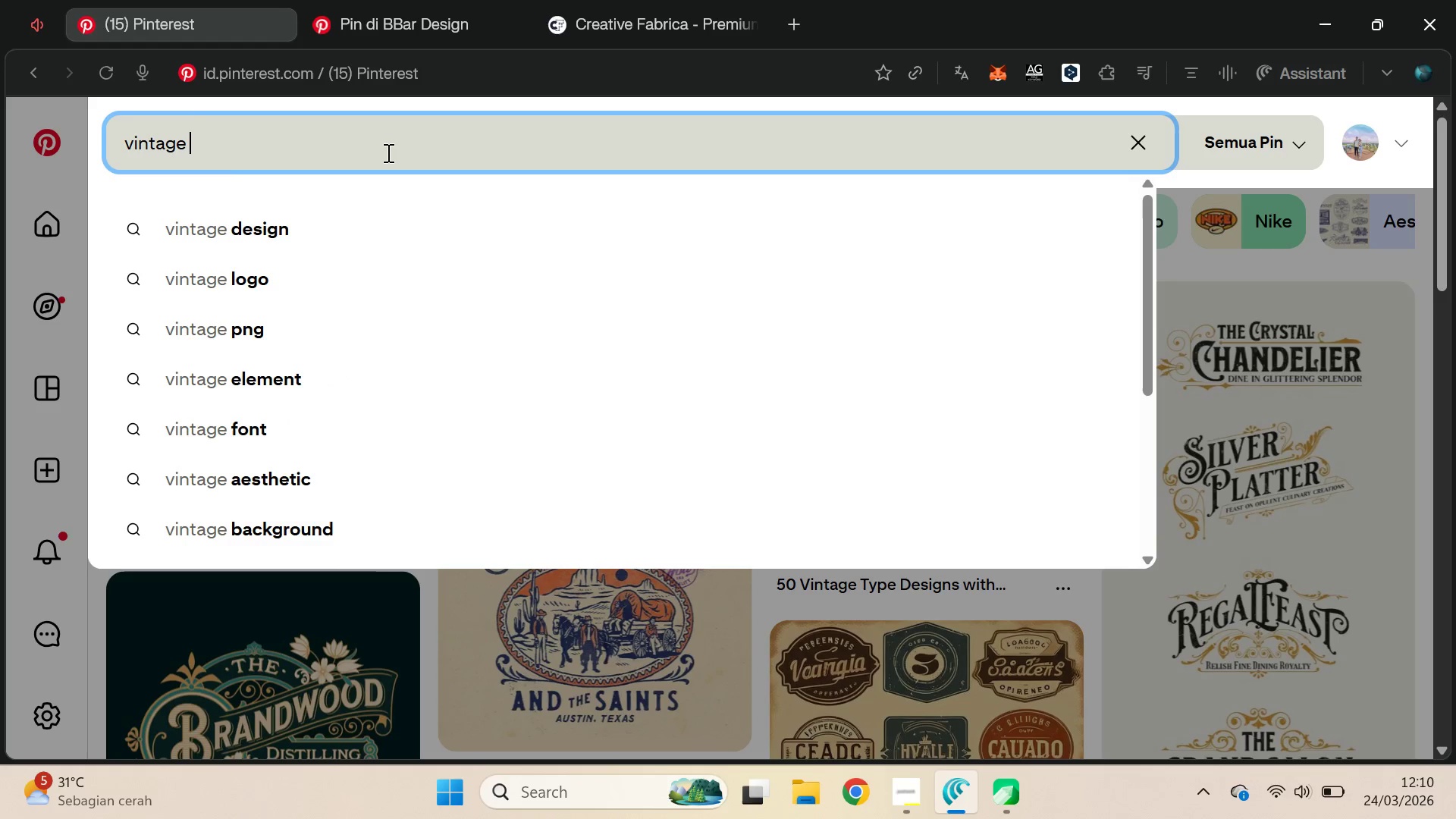 
key(Backspace)
type(cirl)
key(Backspace)
type(cle logo )
key(Backspace)
 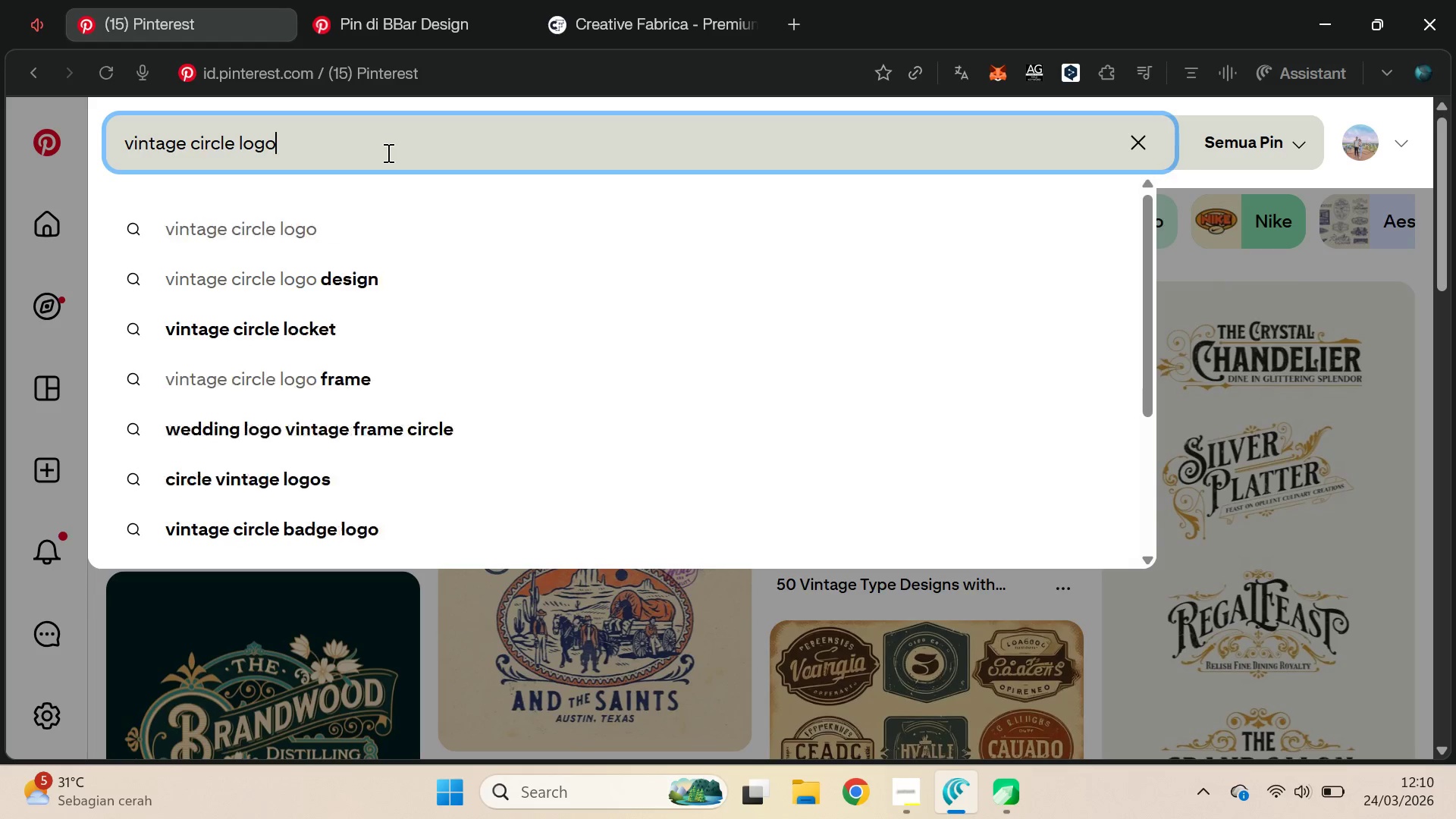 
key(Enter)
 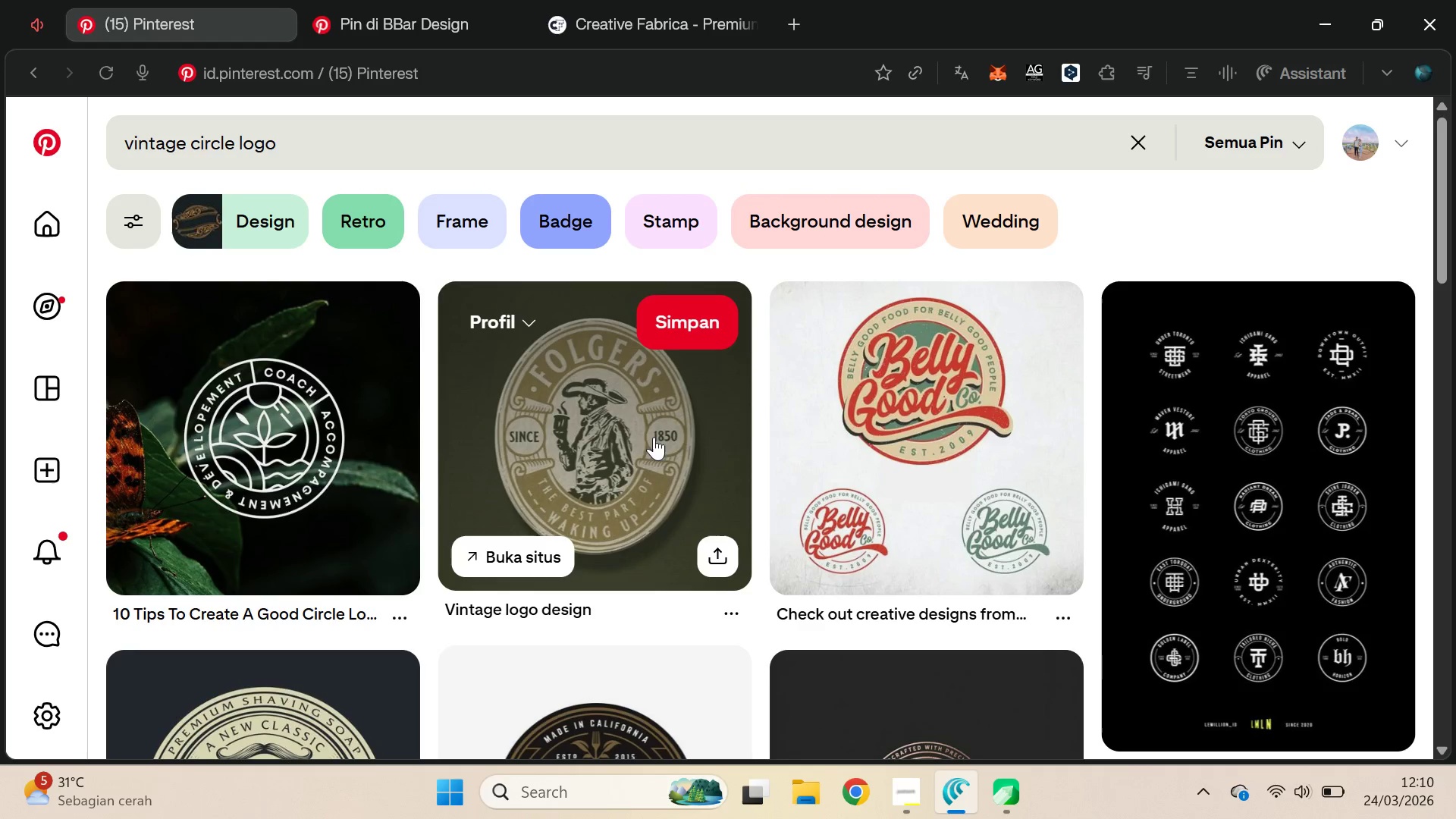 
wait(5.64)
 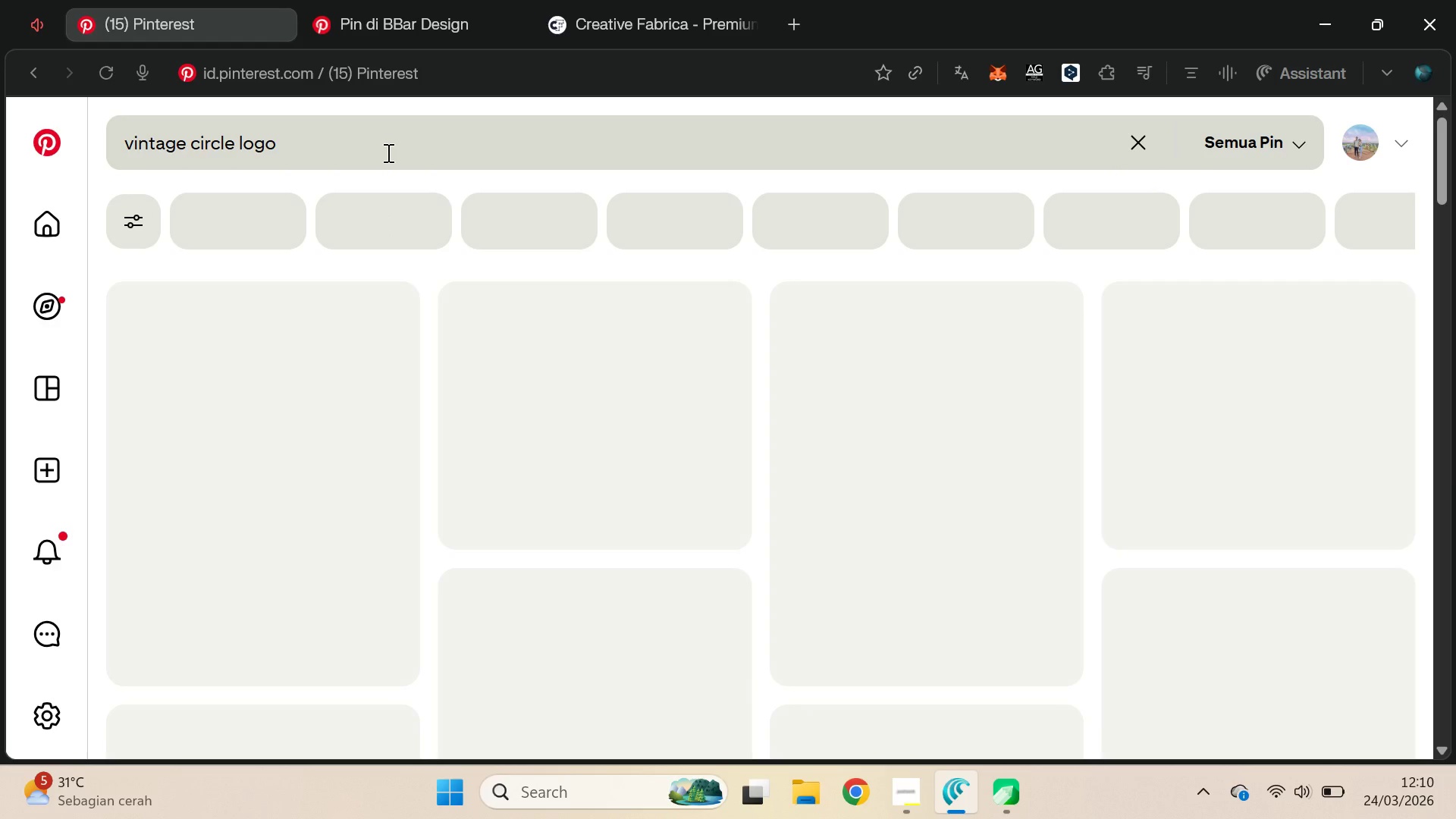 
left_click_drag(start_coordinate=[1448, 199], to_coordinate=[1455, 470])
 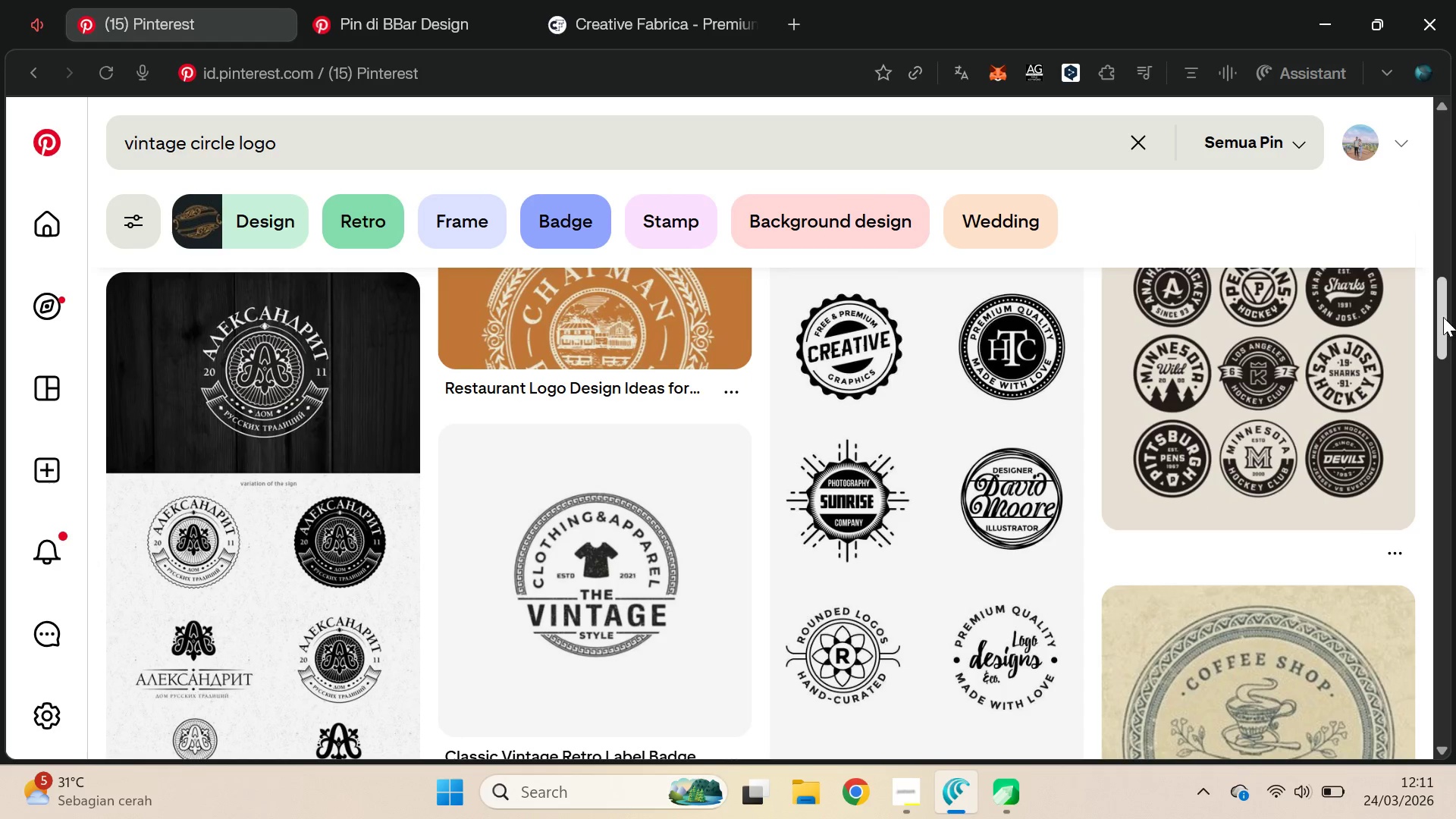 
left_click_drag(start_coordinate=[1443, 317], to_coordinate=[1455, 683])
 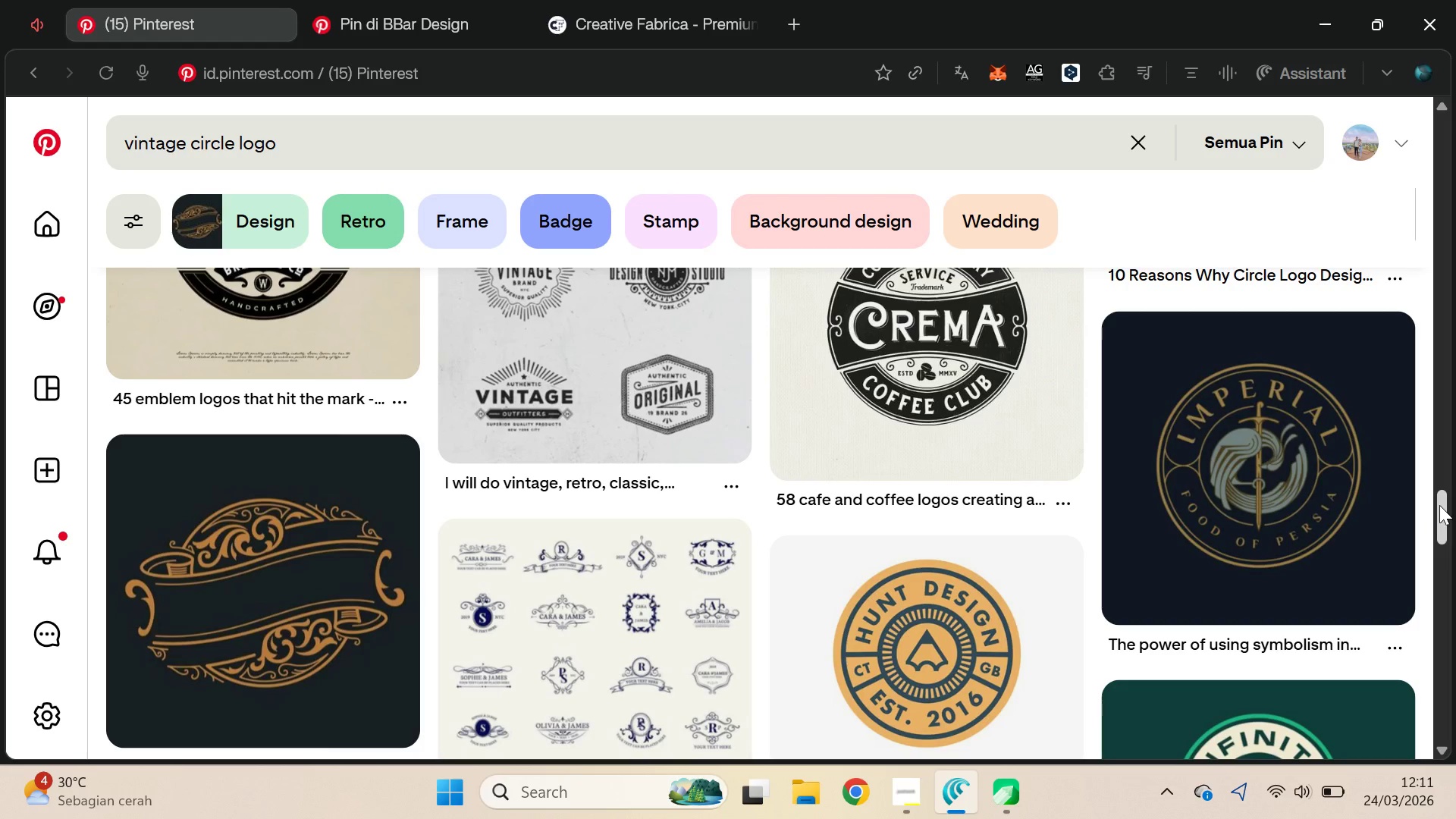 
left_click_drag(start_coordinate=[1441, 503], to_coordinate=[1455, 672])
 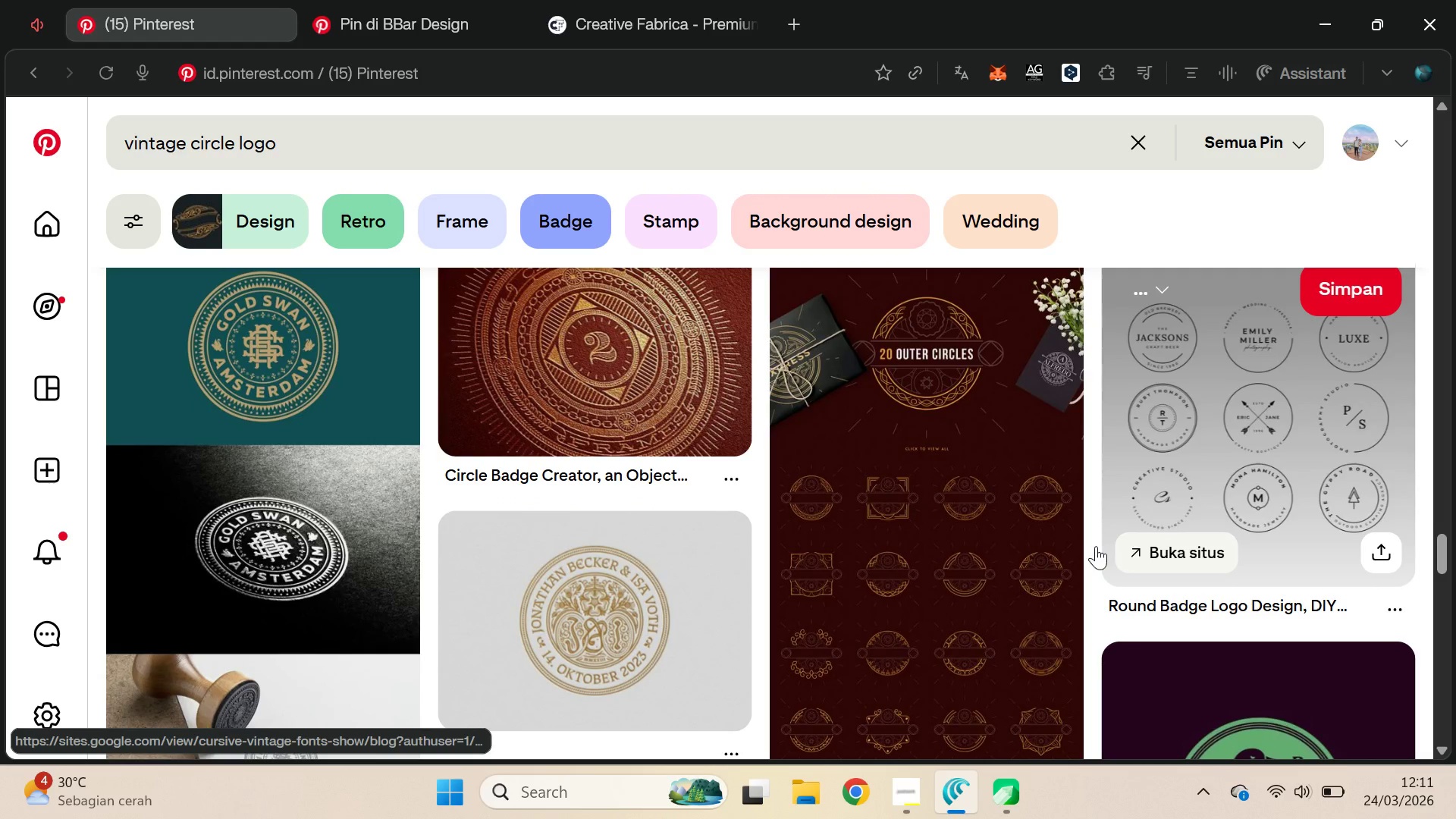 
left_click([969, 524])
 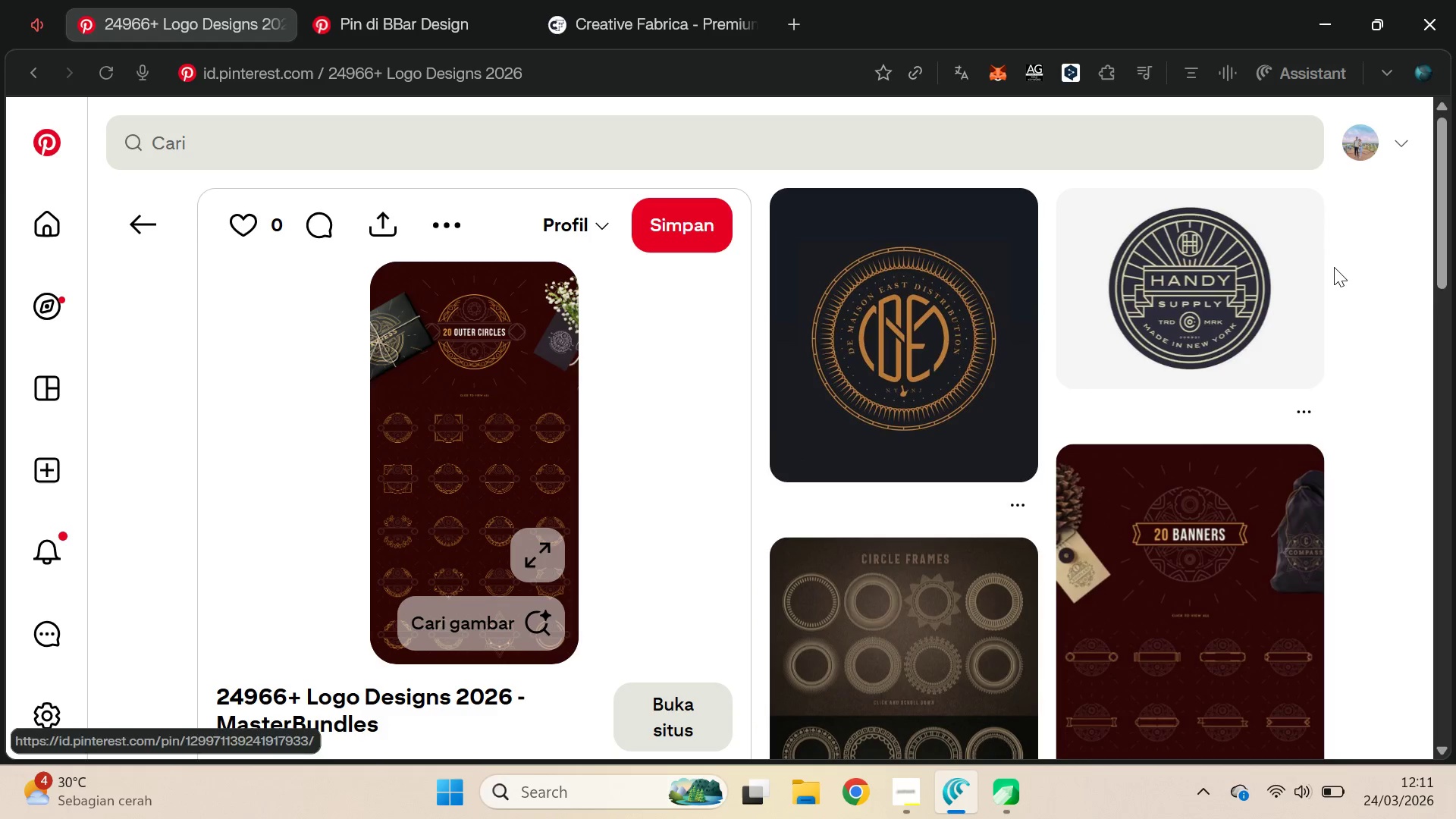 
left_click_drag(start_coordinate=[1442, 193], to_coordinate=[1455, 732])
 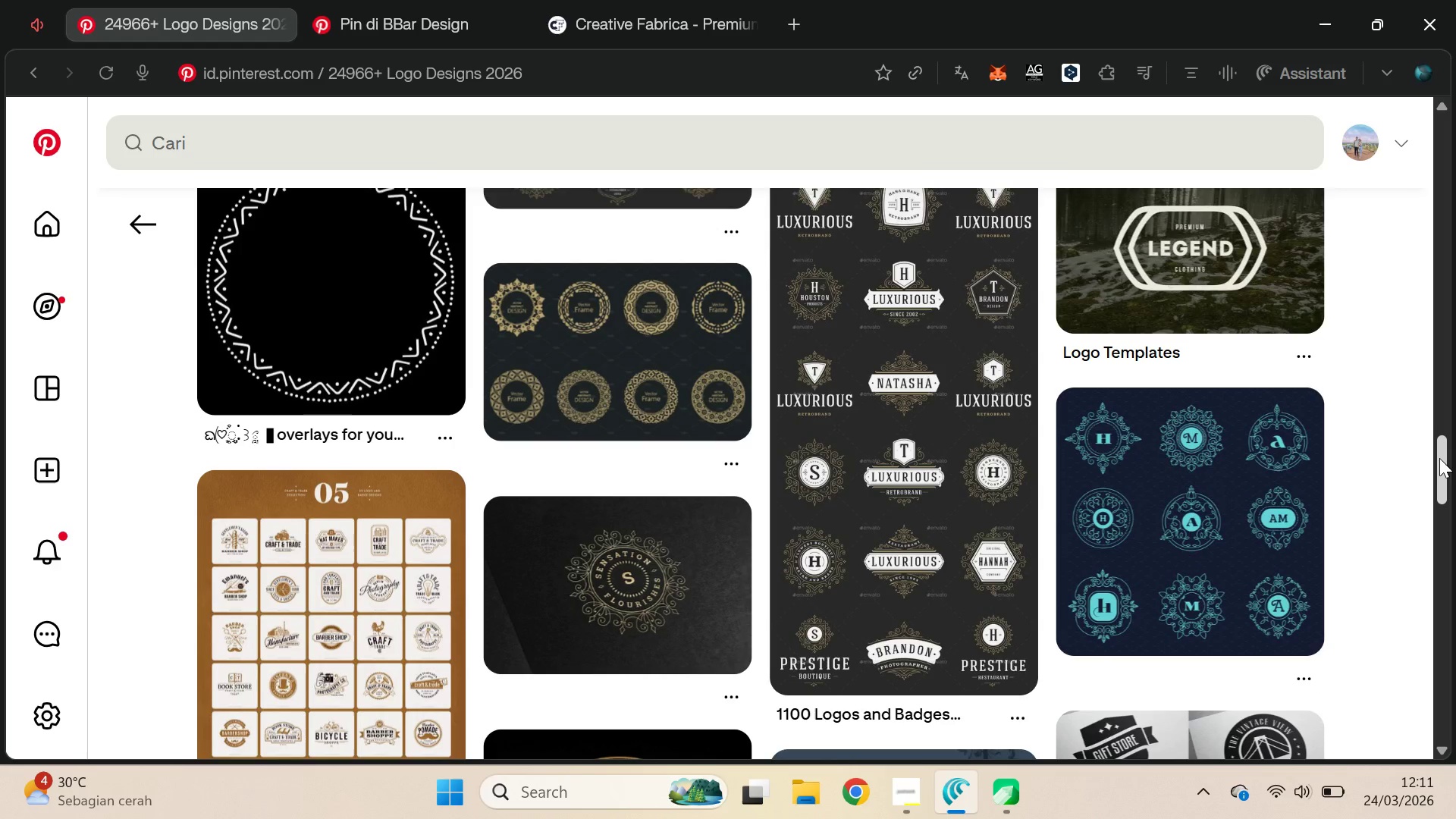 
left_click_drag(start_coordinate=[1439, 458], to_coordinate=[1455, 614])
 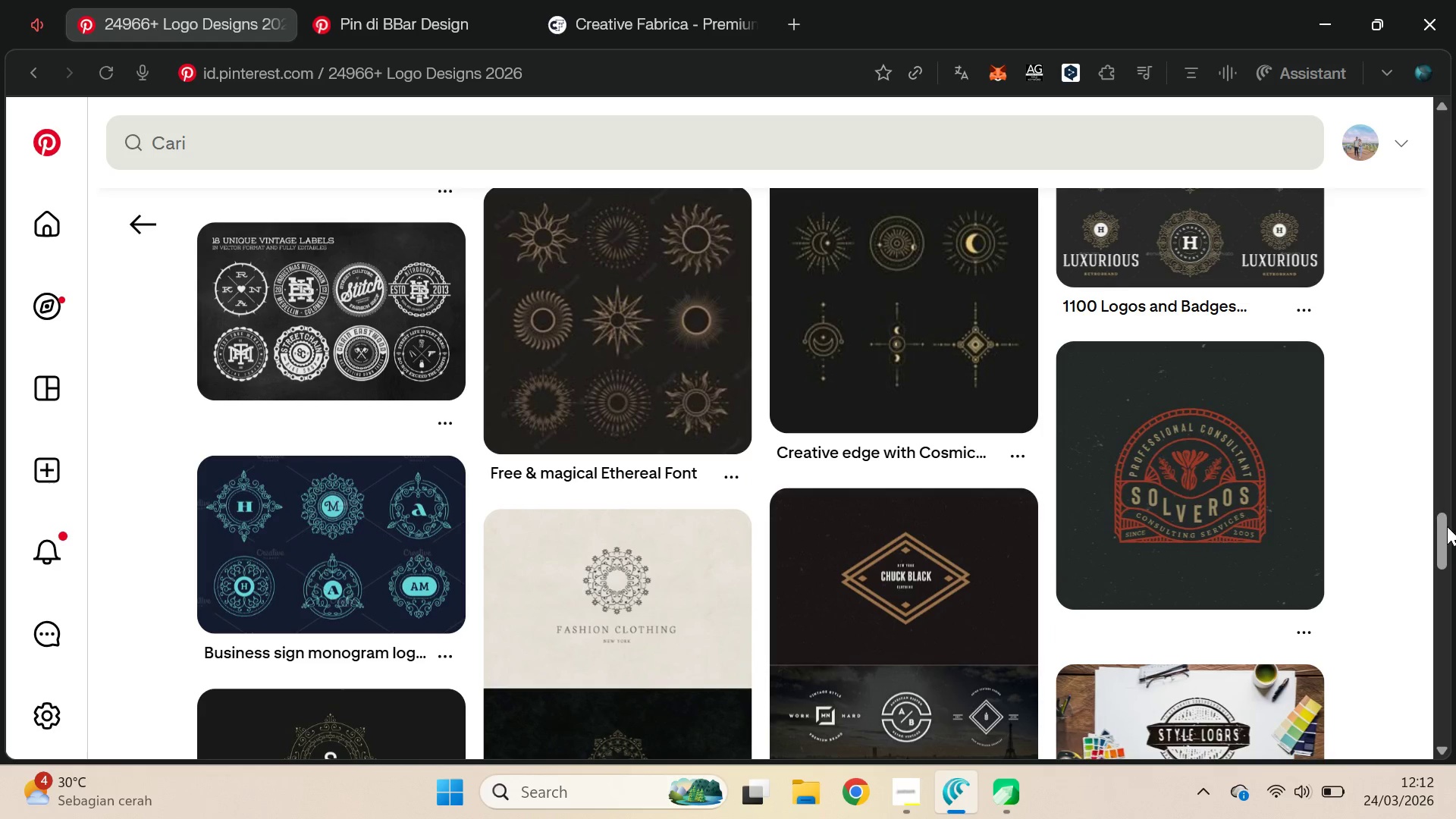 
left_click_drag(start_coordinate=[1449, 536], to_coordinate=[1455, 664])
 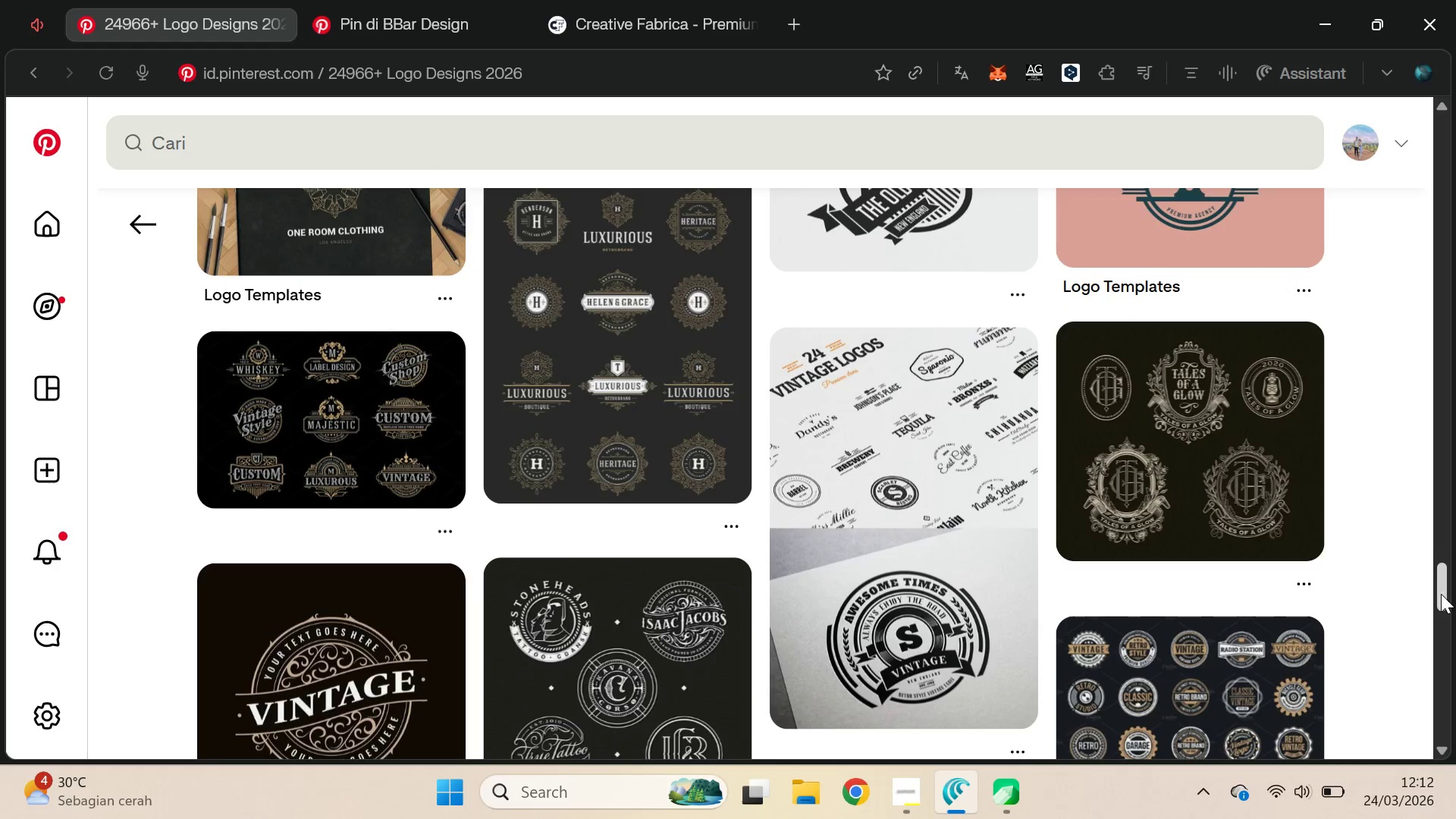 
left_click_drag(start_coordinate=[1439, 584], to_coordinate=[1445, 620])
 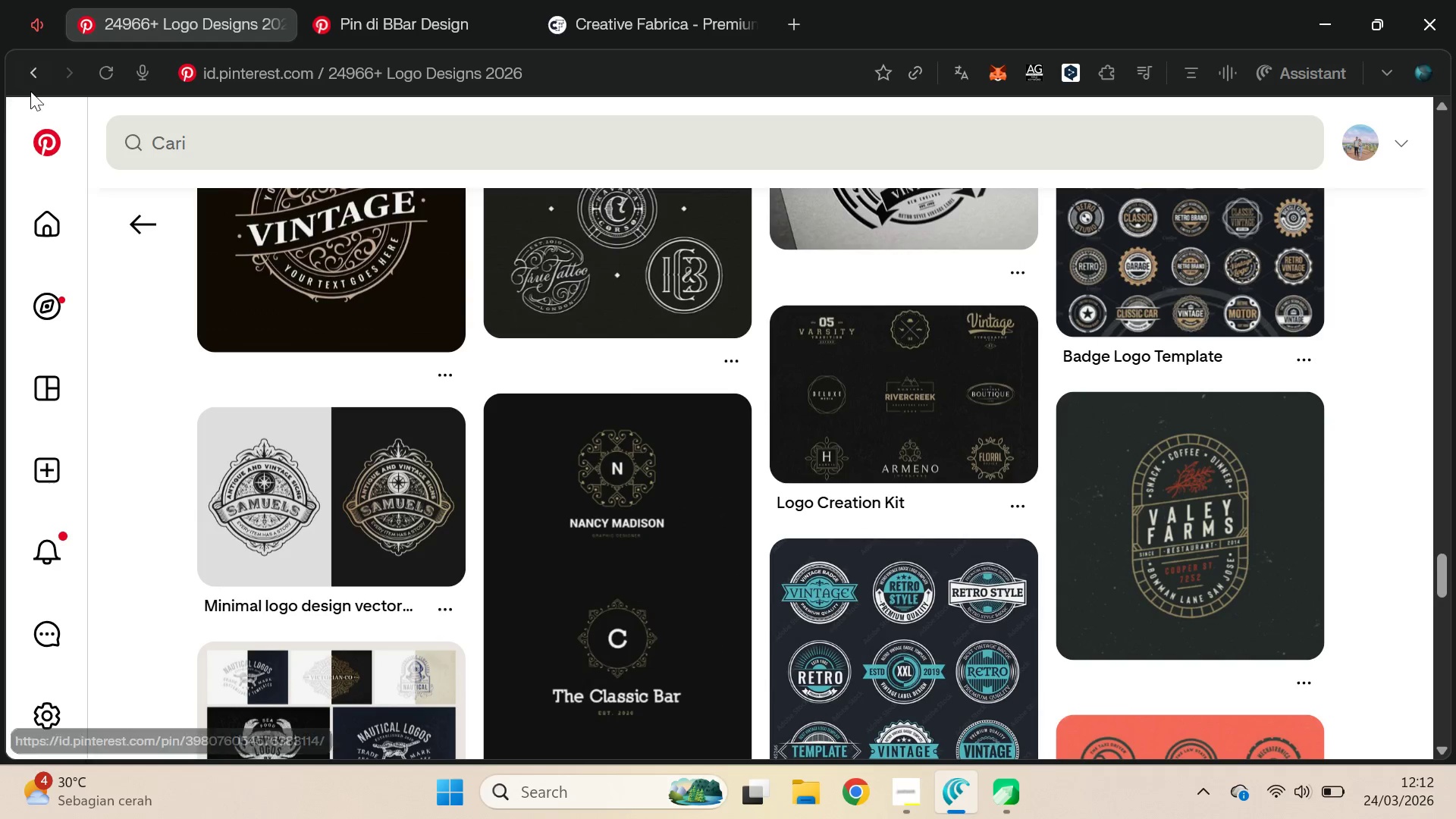 
double_click([34, 84])
 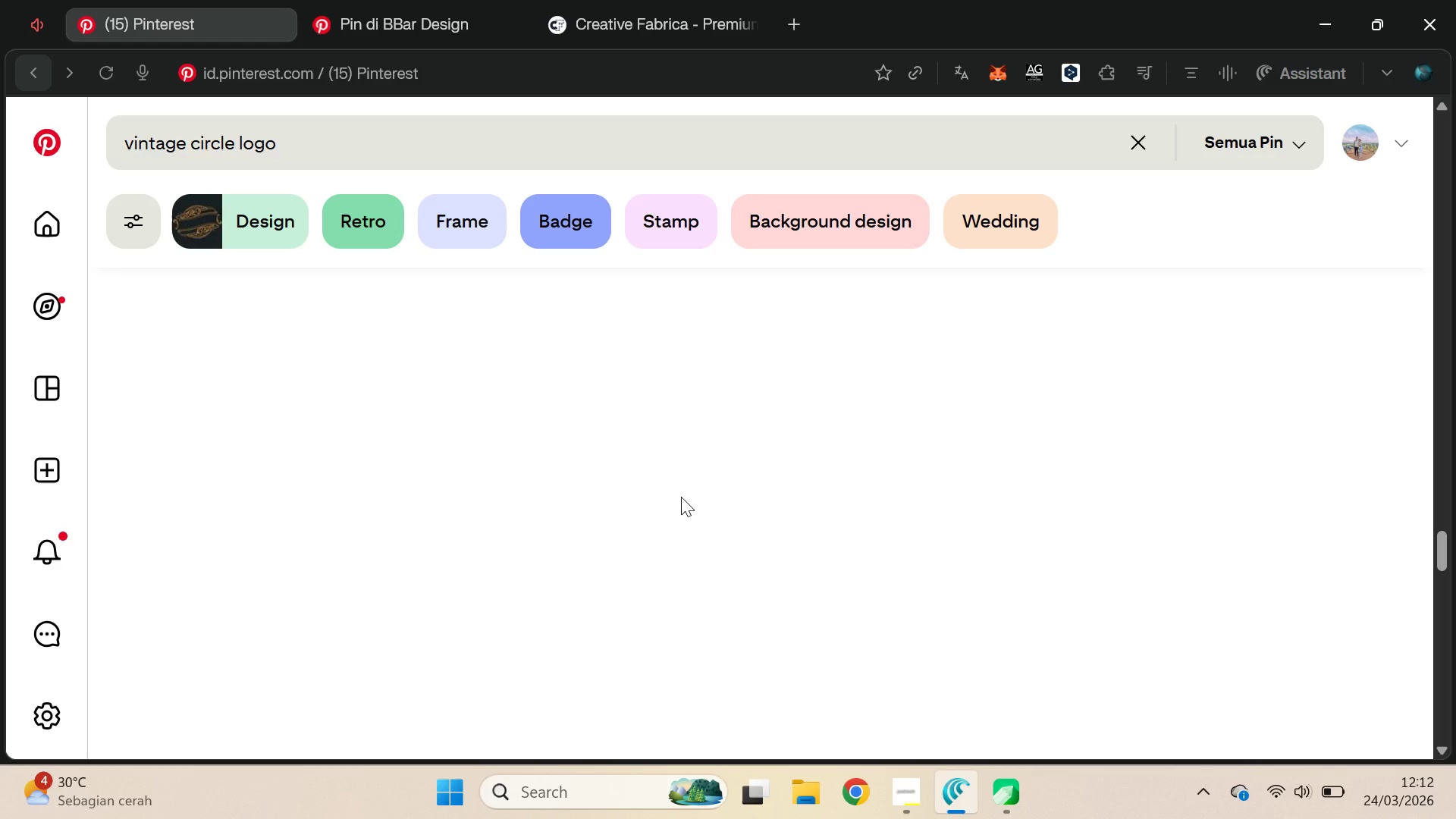 
scroll: coordinate [764, 547], scroll_direction: down, amount: 14.0
 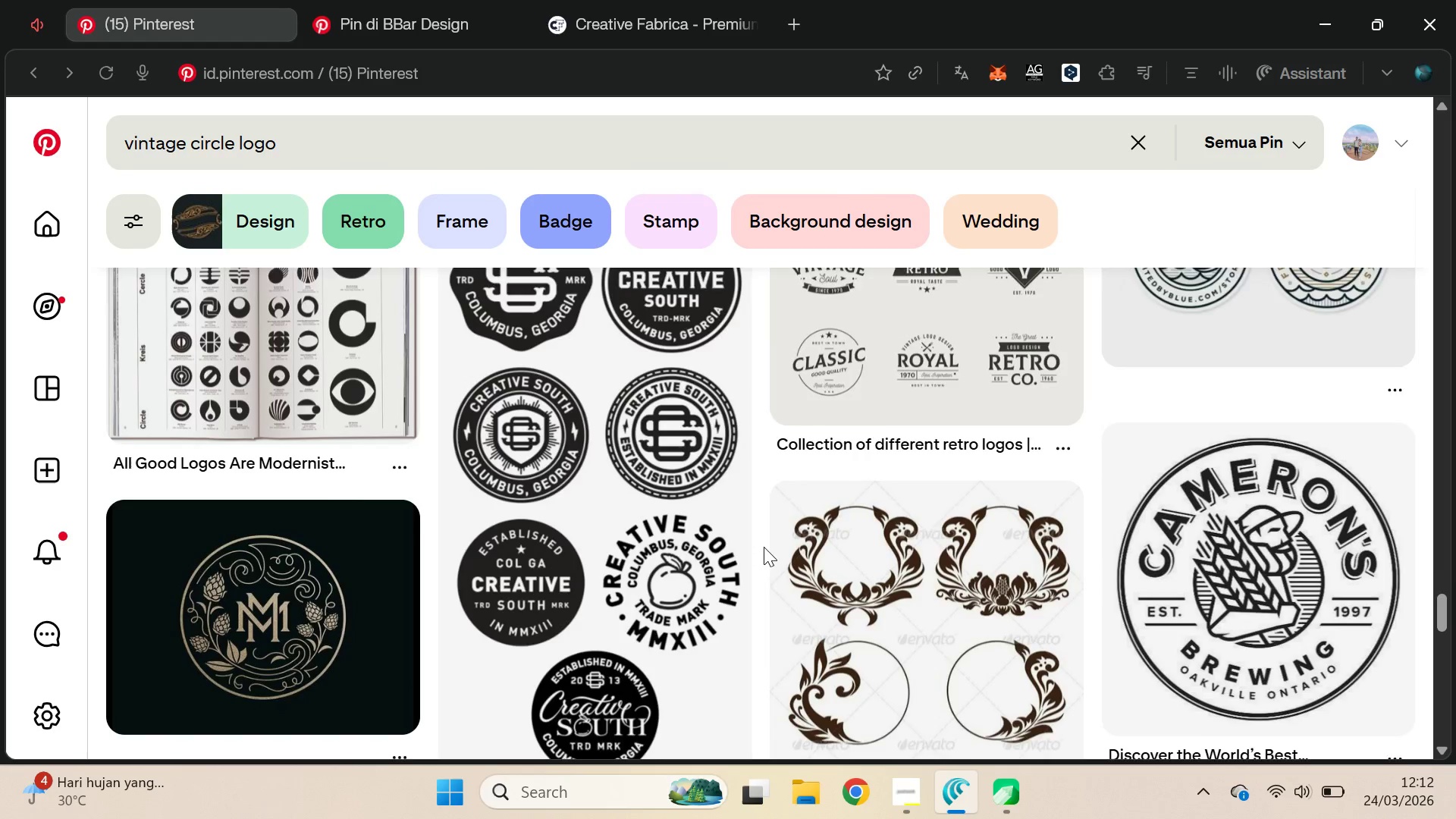 
scroll: coordinate [764, 547], scroll_direction: none, amount: 0.0
 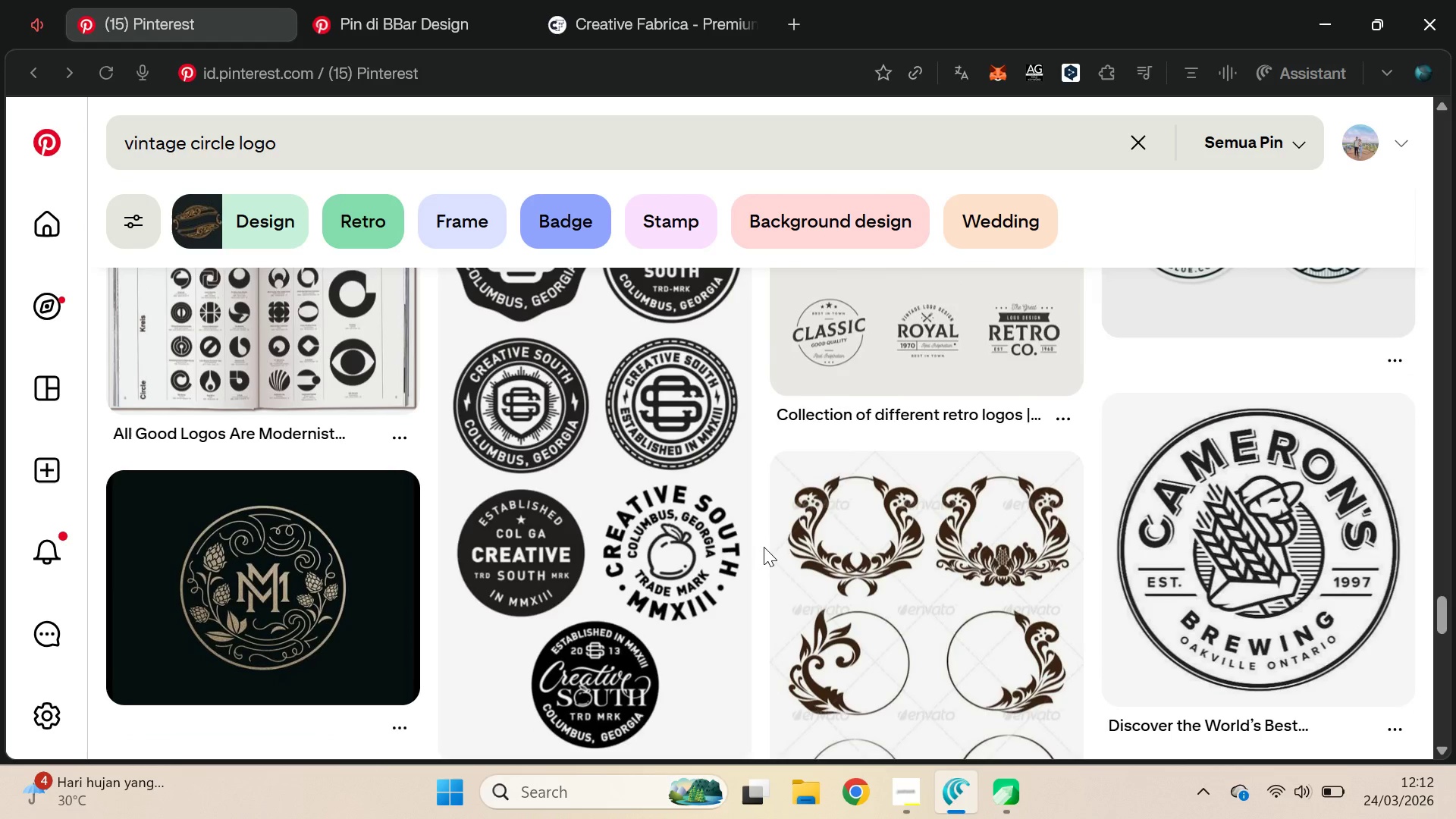 
scroll: coordinate [765, 548], scroll_direction: down, amount: 5.0
 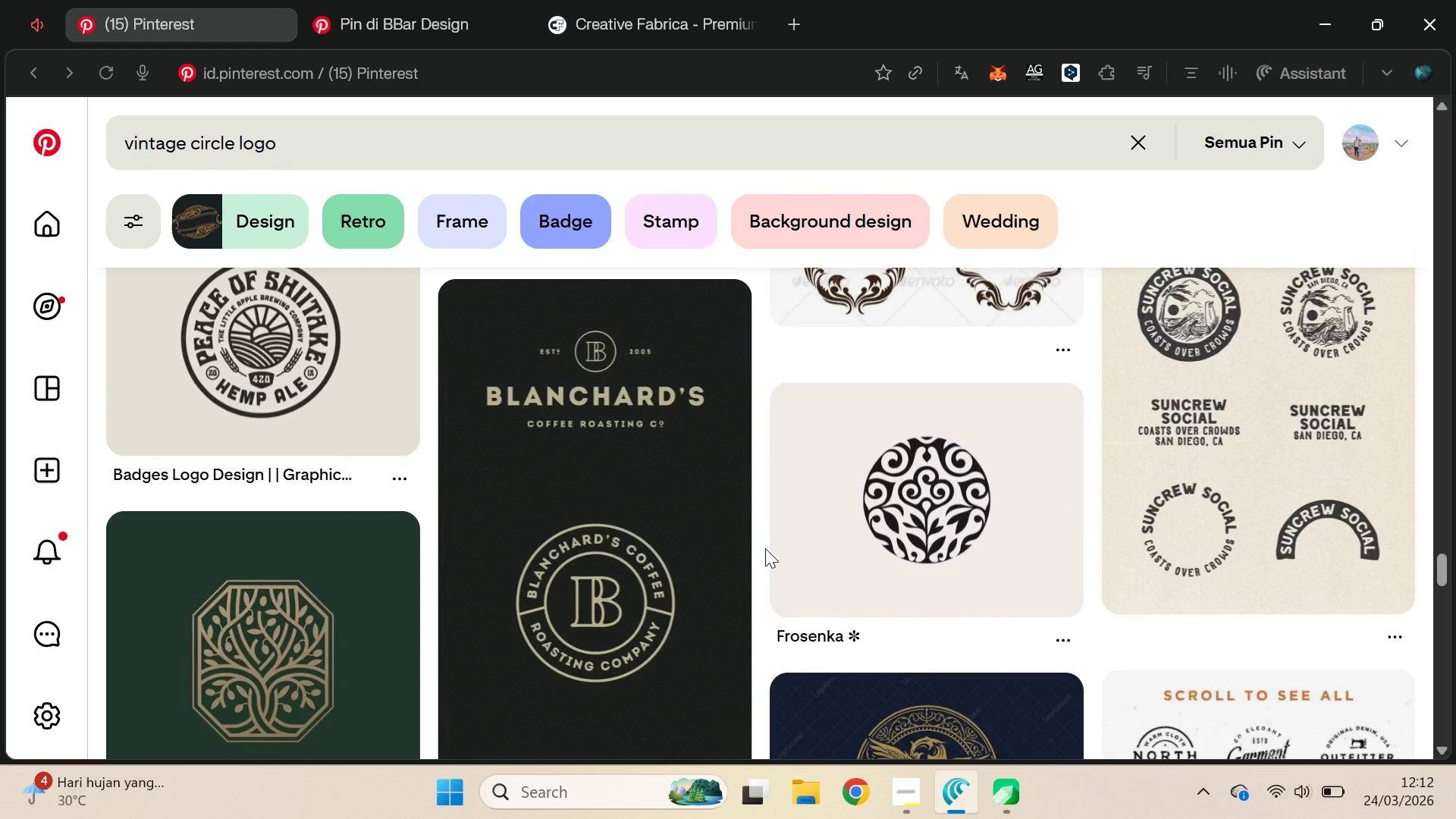 
scroll: coordinate [764, 548], scroll_direction: none, amount: 0.0
 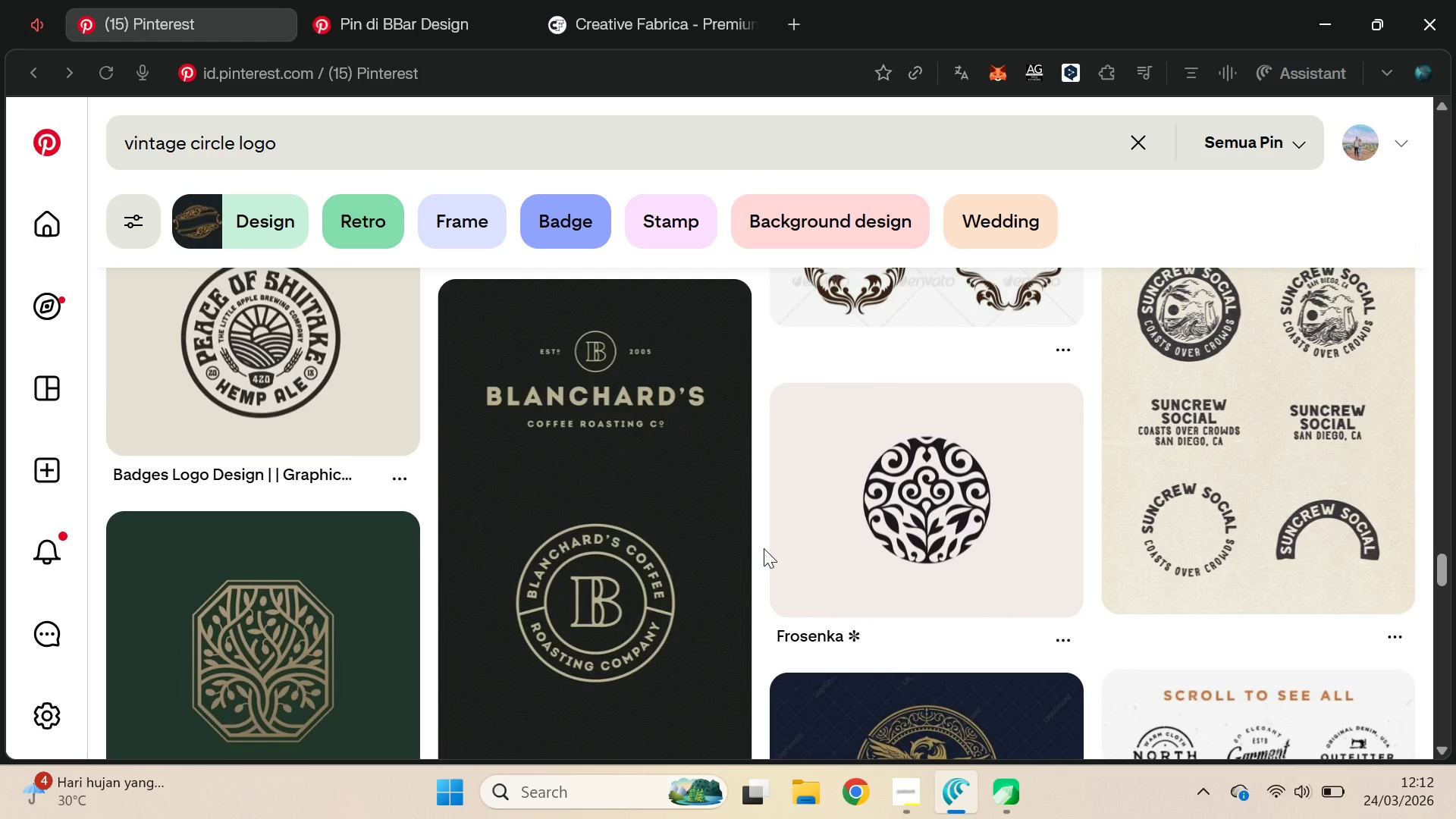 
scroll: coordinate [753, 536], scroll_direction: down, amount: 20.0
 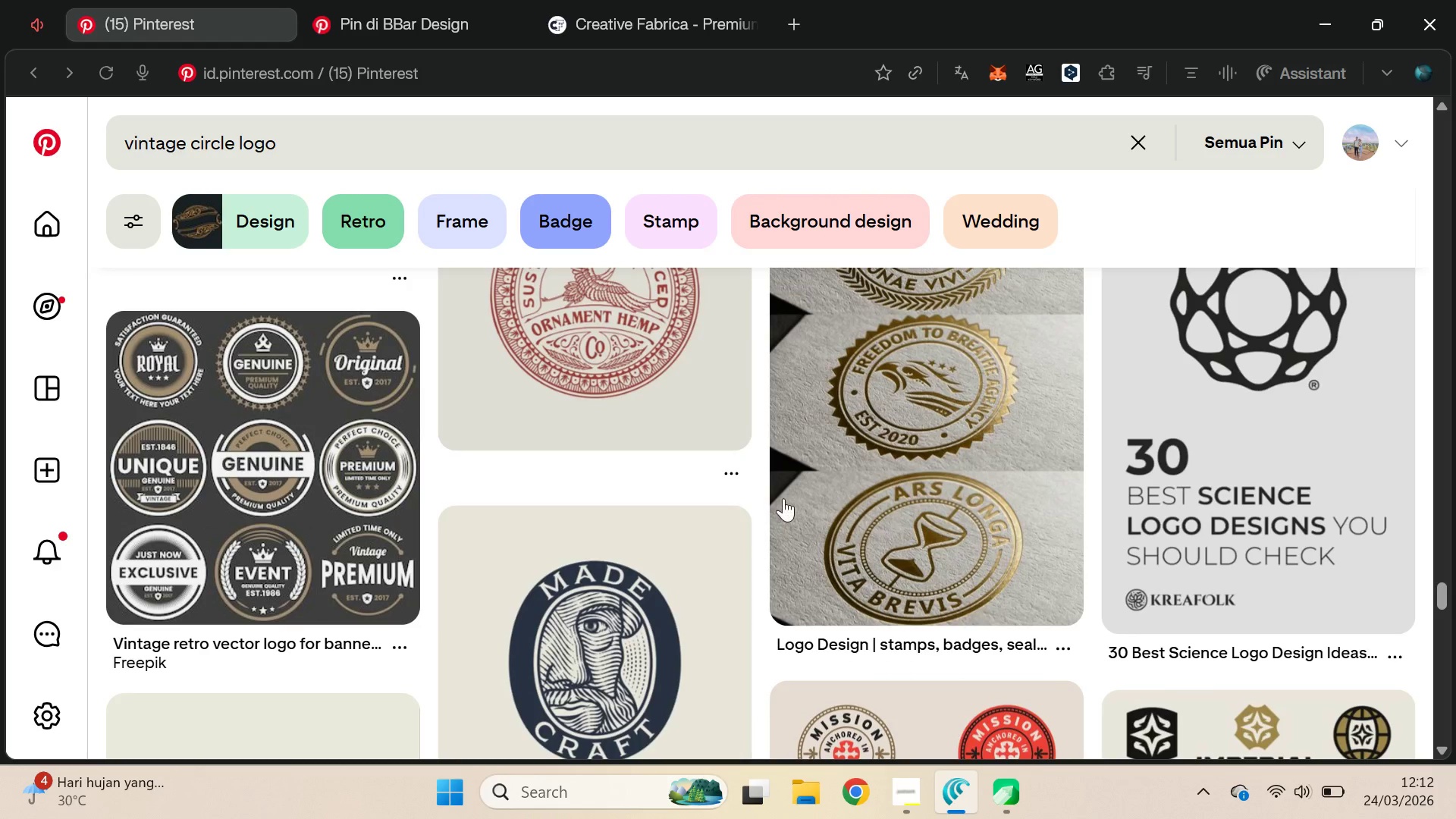 
scroll: coordinate [780, 472], scroll_direction: down, amount: 4.0
 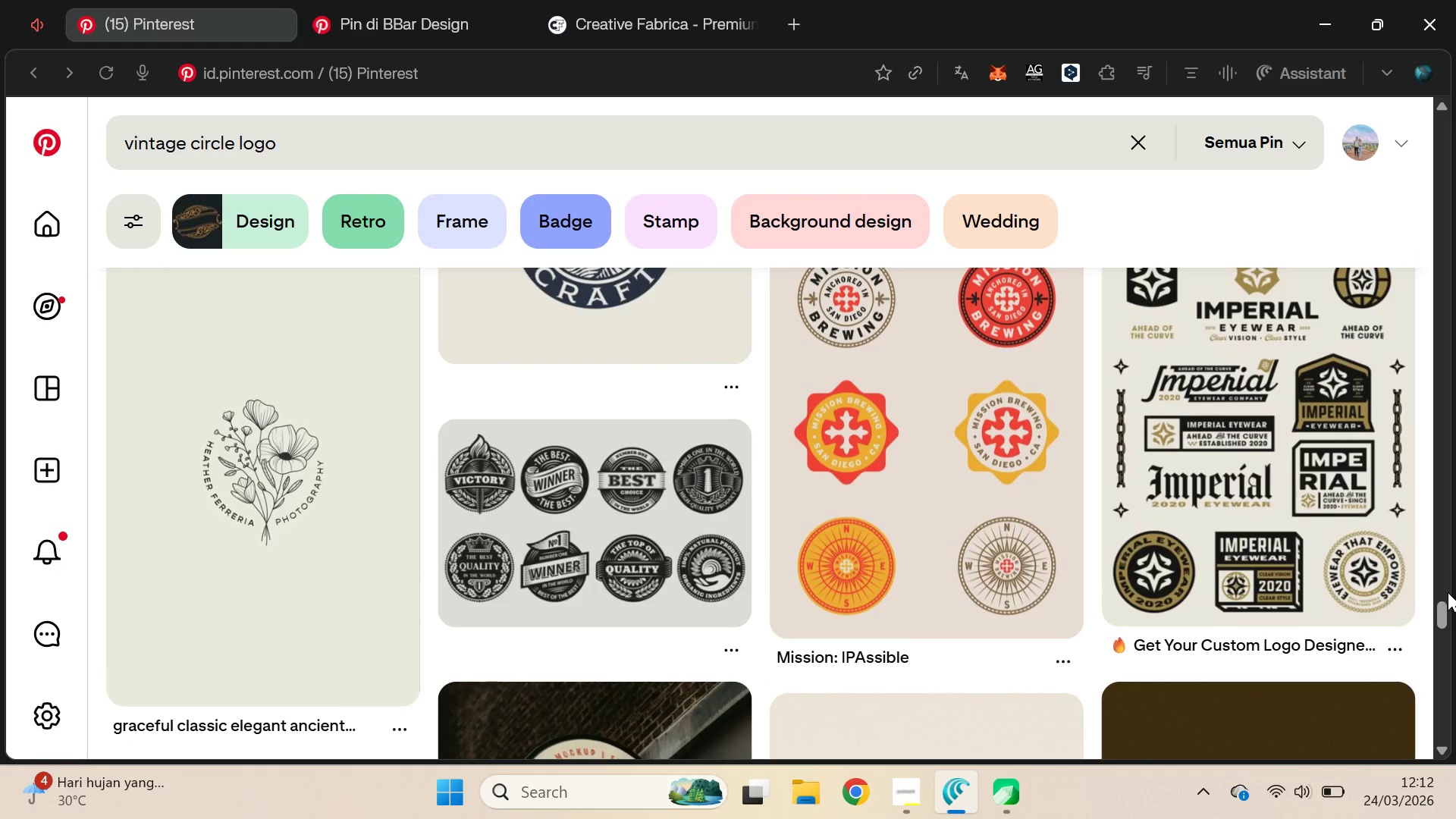 
left_click_drag(start_coordinate=[1441, 614], to_coordinate=[1455, 668])
 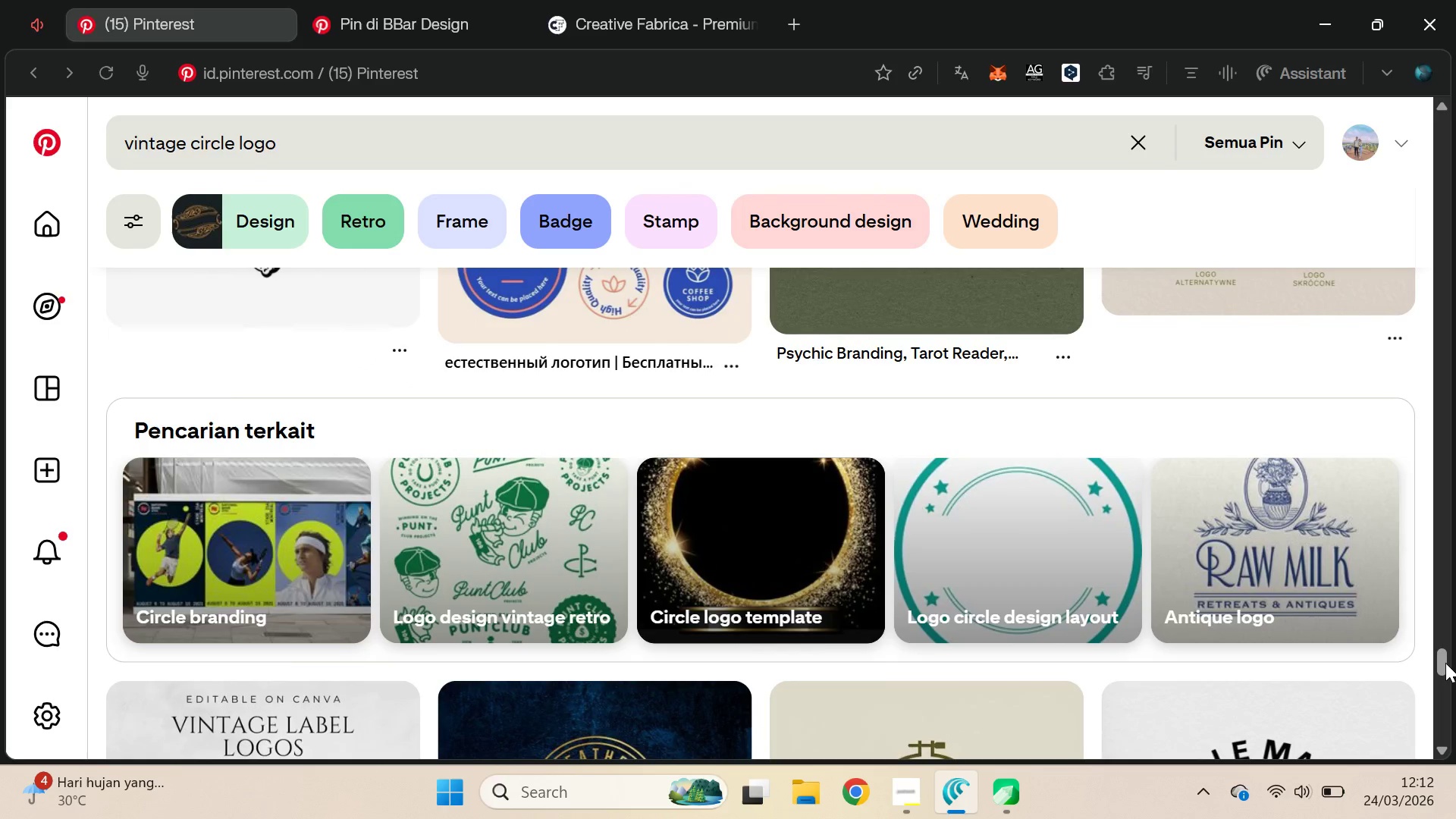 
key(Alt+AltLeft)
 